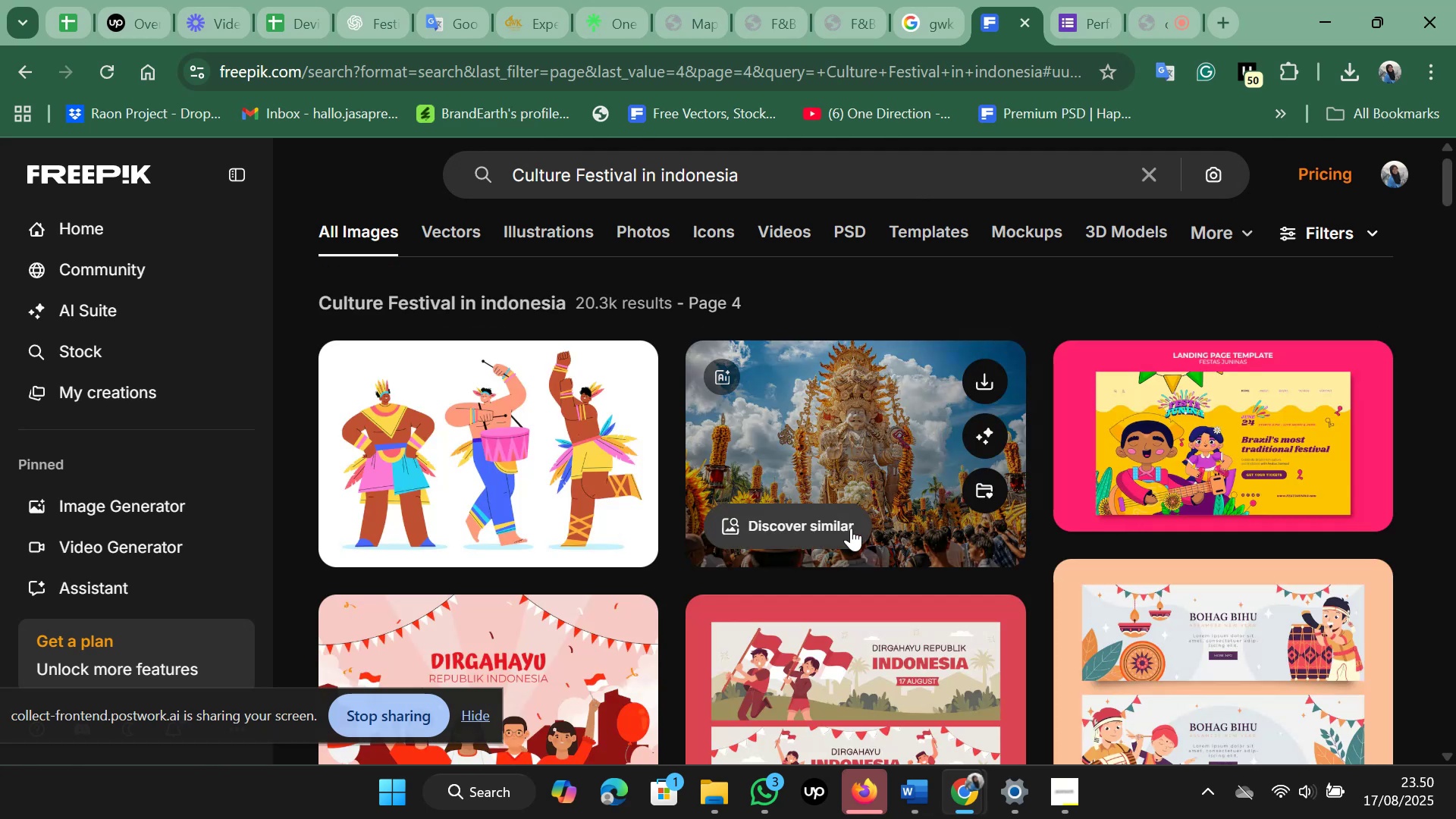 
wait(6.3)
 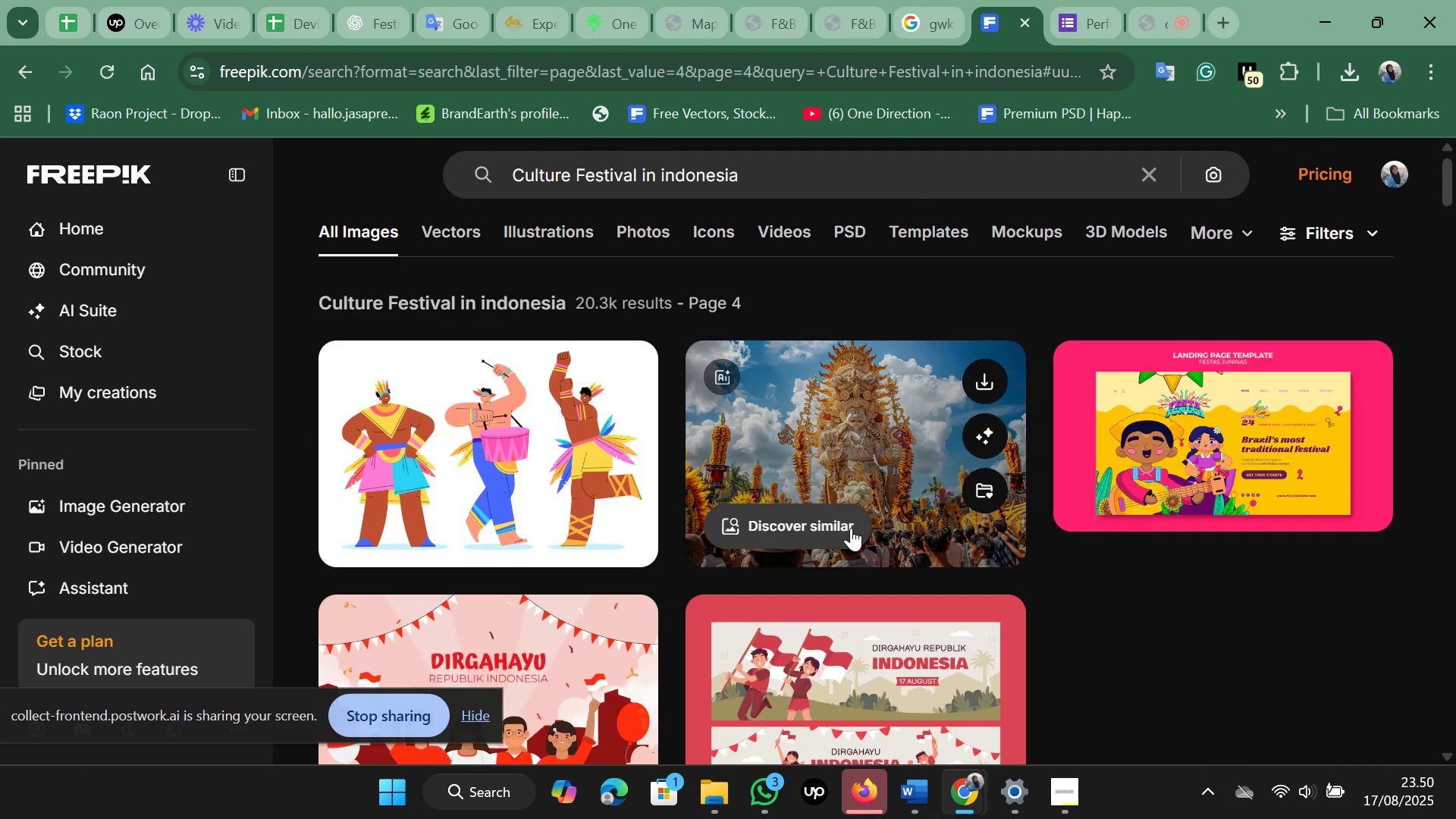 
scroll: coordinate [851, 528], scroll_direction: down, amount: 2.0
 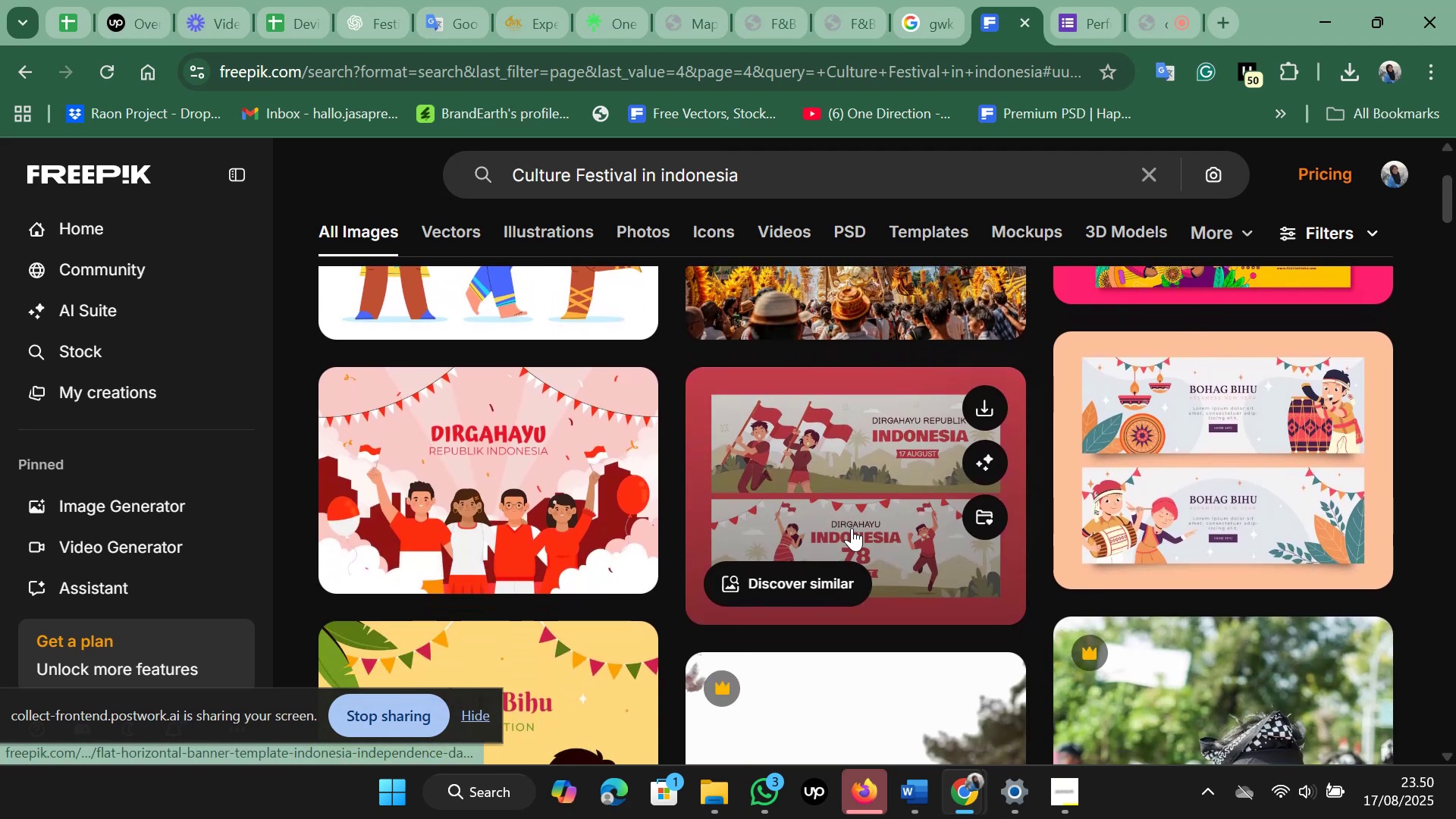 
scroll: coordinate [852, 528], scroll_direction: up, amount: 1.0
 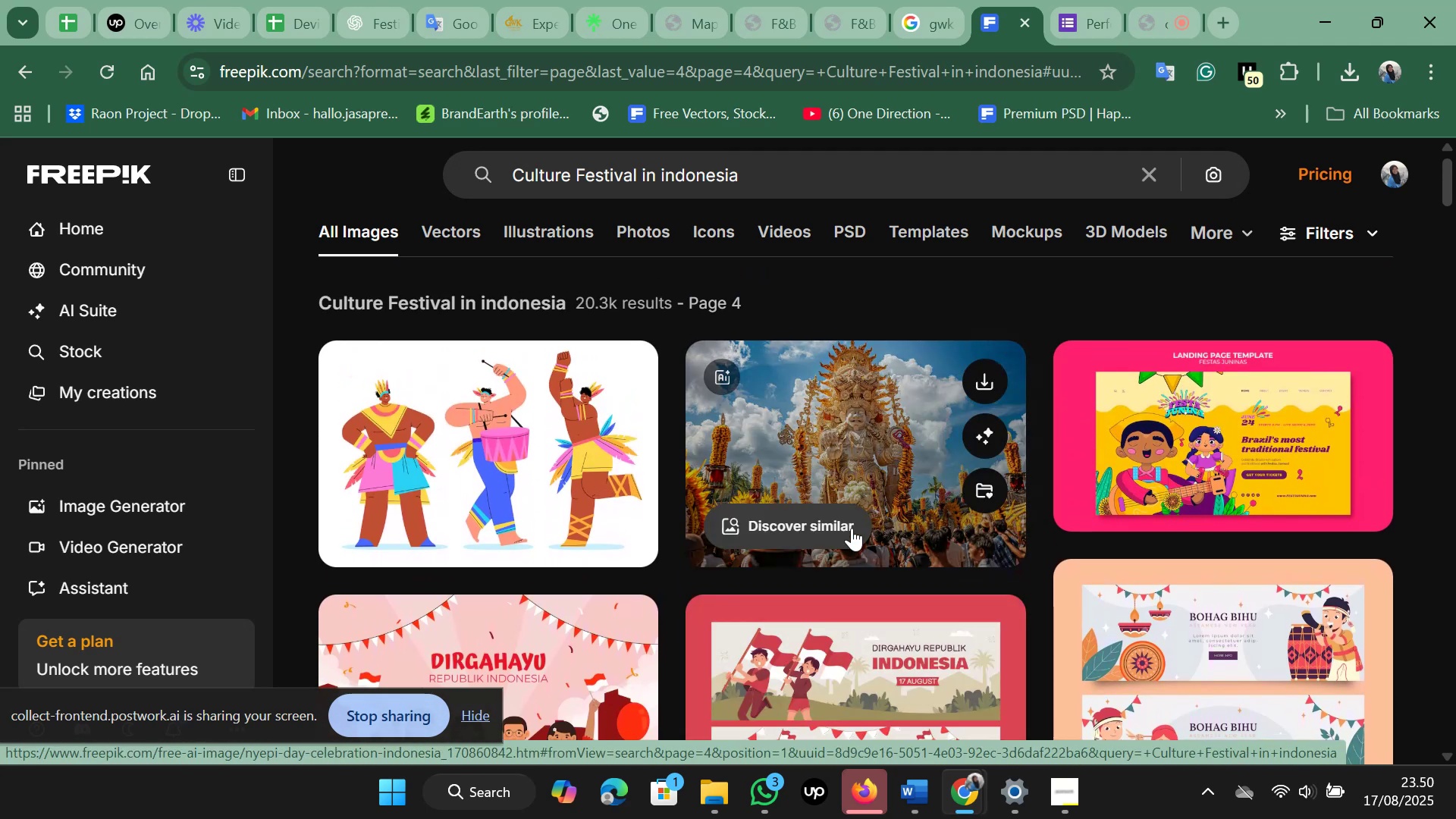 
scroll: coordinate [849, 532], scroll_direction: down, amount: 8.0
 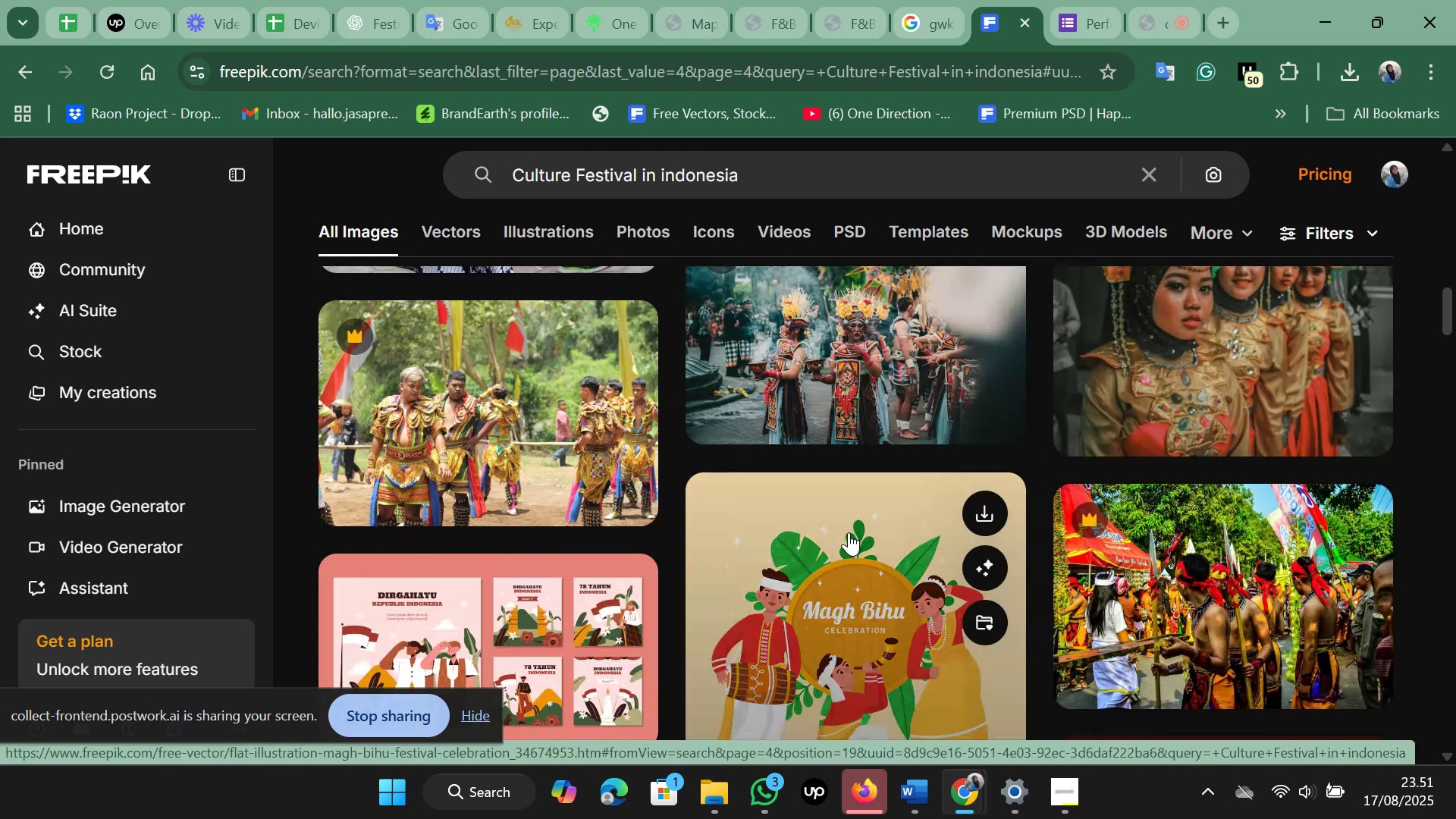 
scroll: coordinate [843, 538], scroll_direction: up, amount: 3.0
 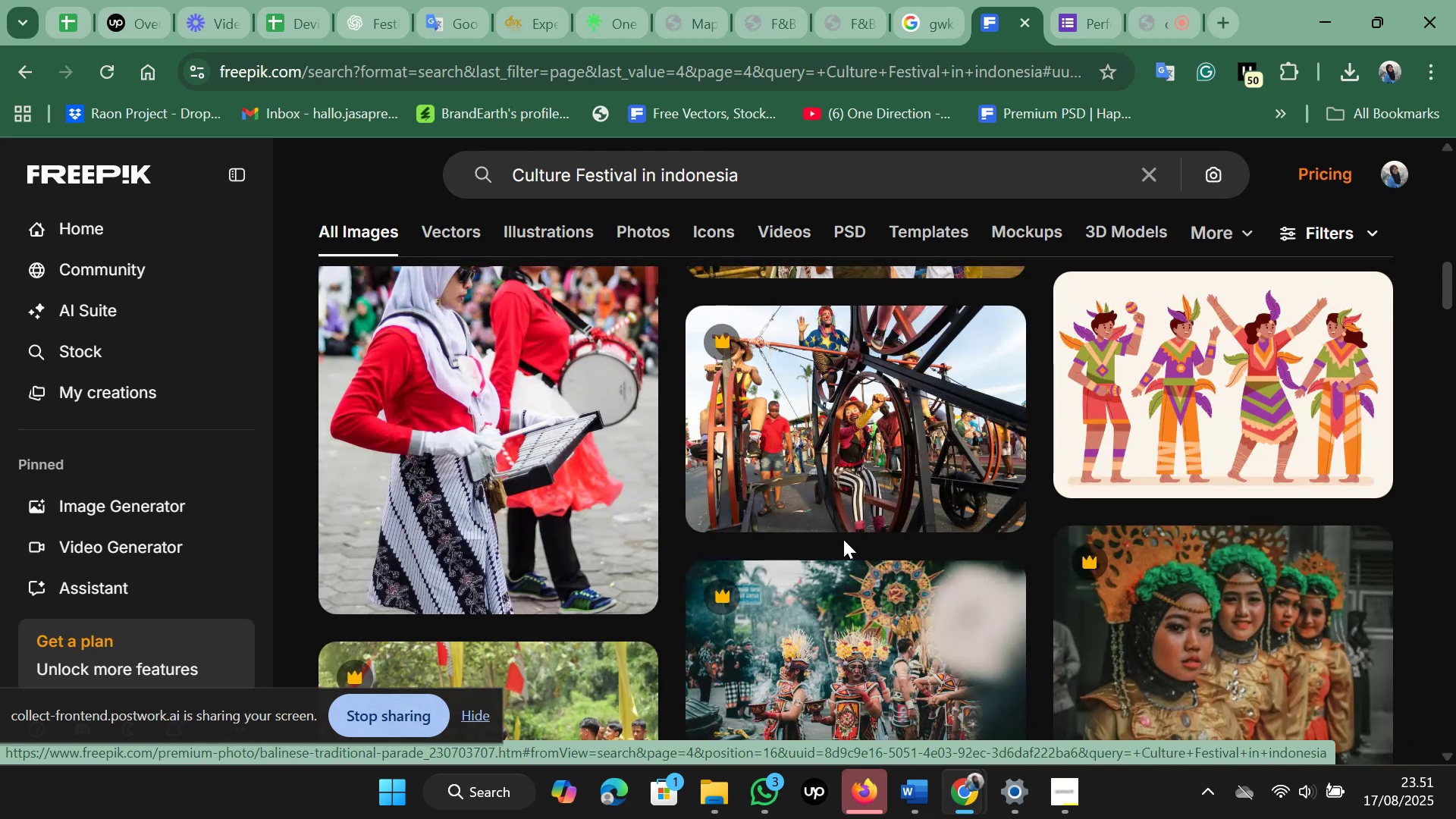 
scroll: coordinate [842, 539], scroll_direction: down, amount: 4.0
 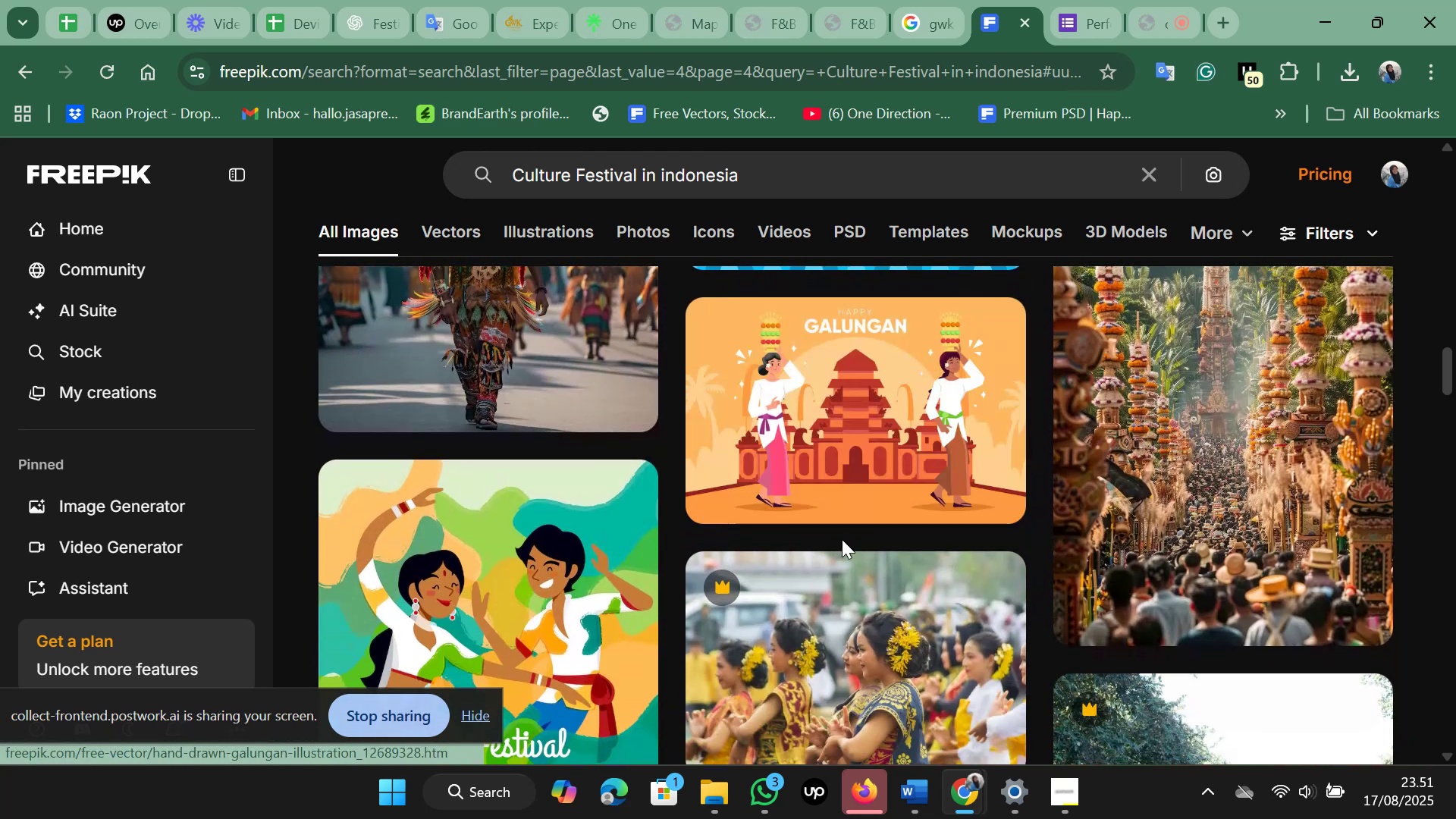 
scroll: coordinate [842, 539], scroll_direction: up, amount: 2.0
 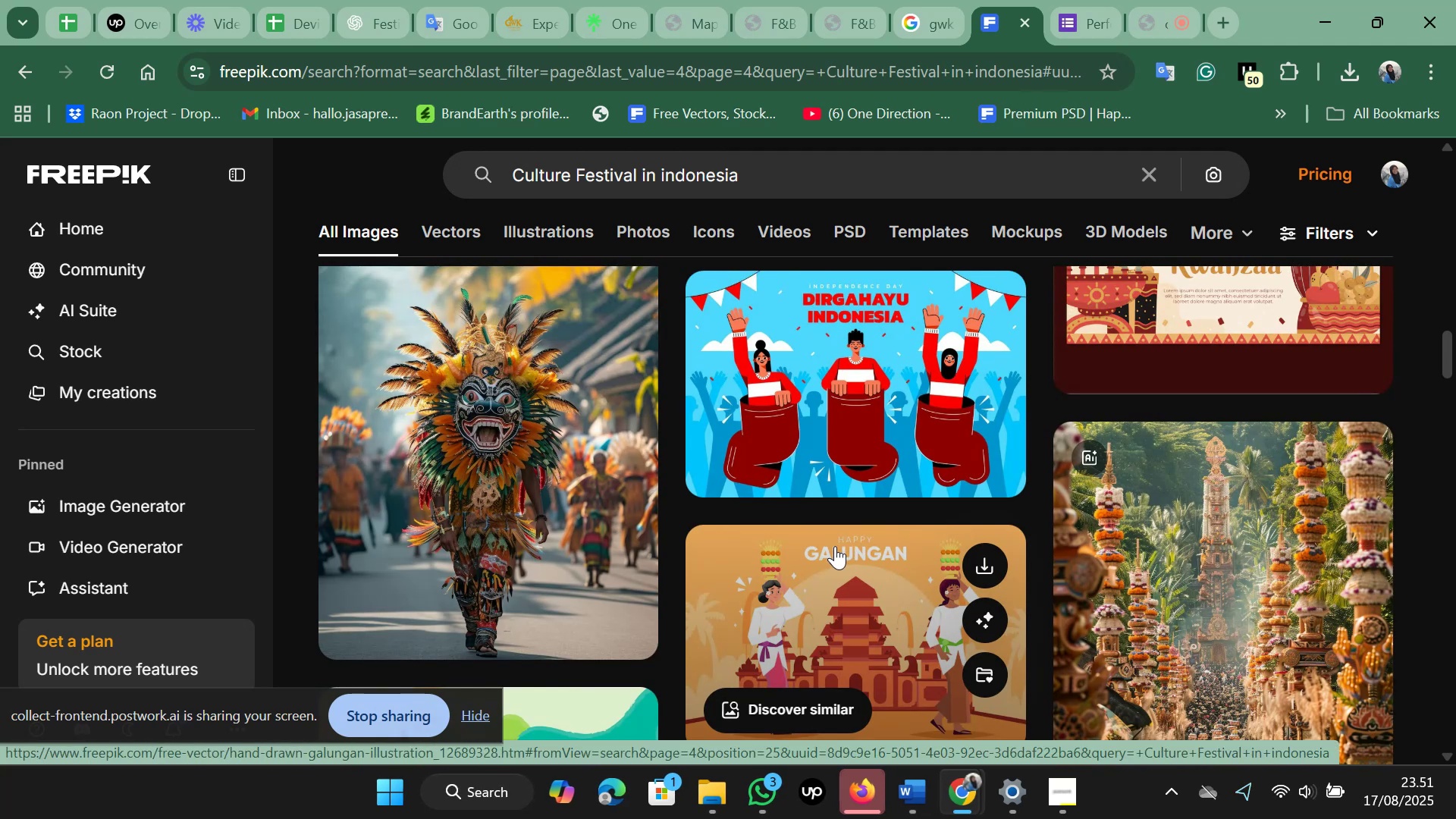 
wait(14.99)
 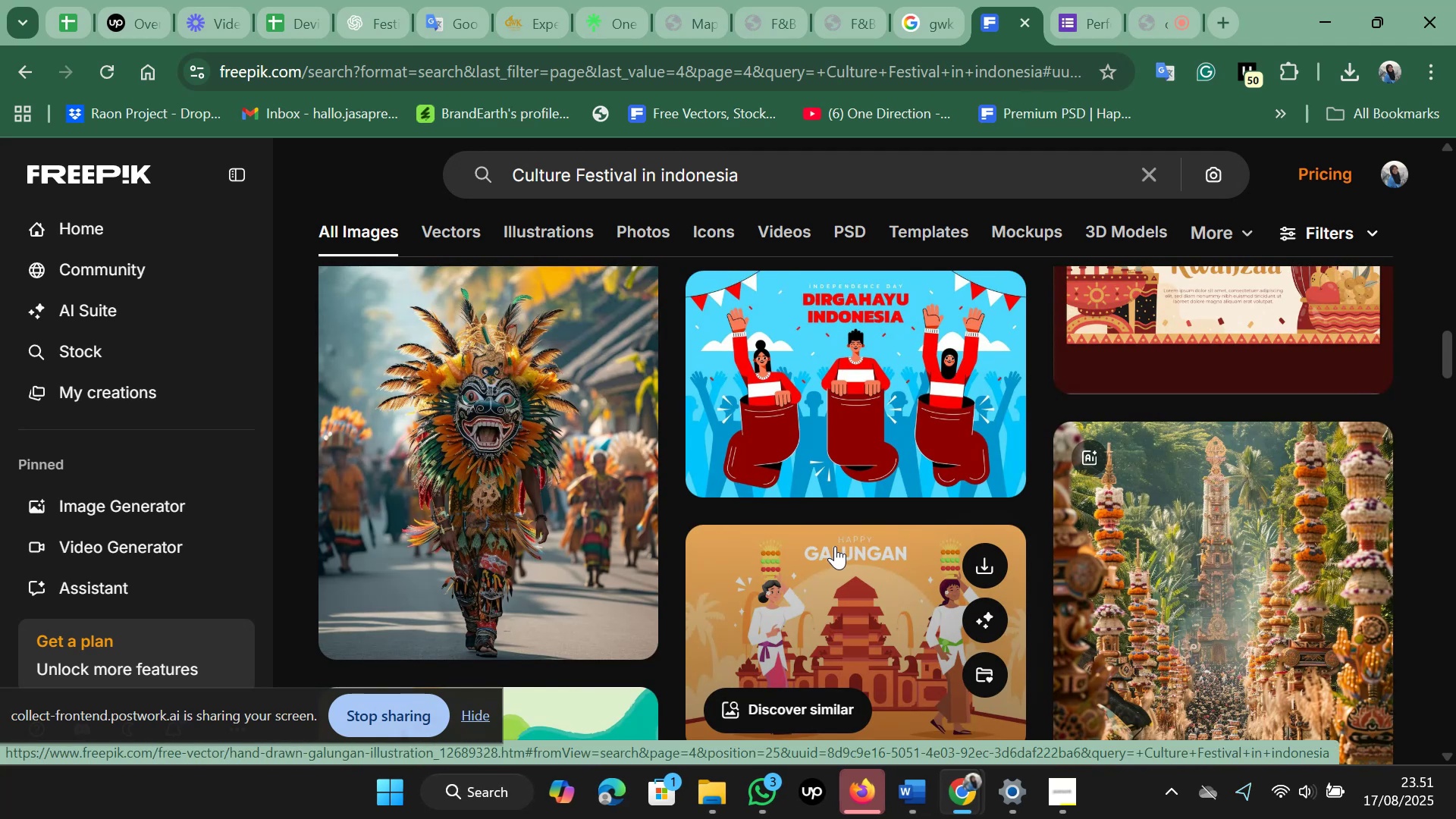 
scroll: coordinate [781, 585], scroll_direction: down, amount: 4.0
 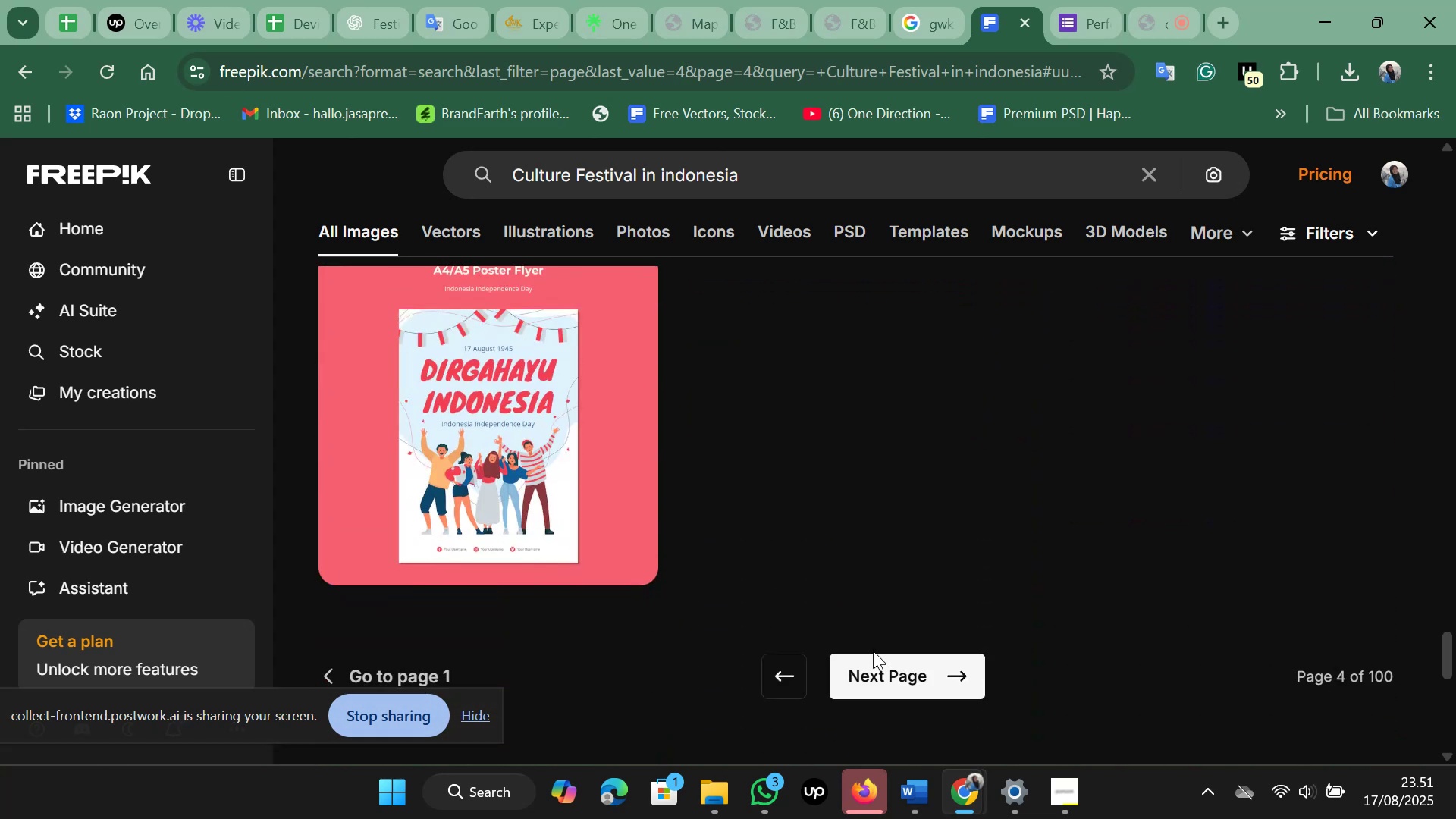 
left_click([868, 681])
 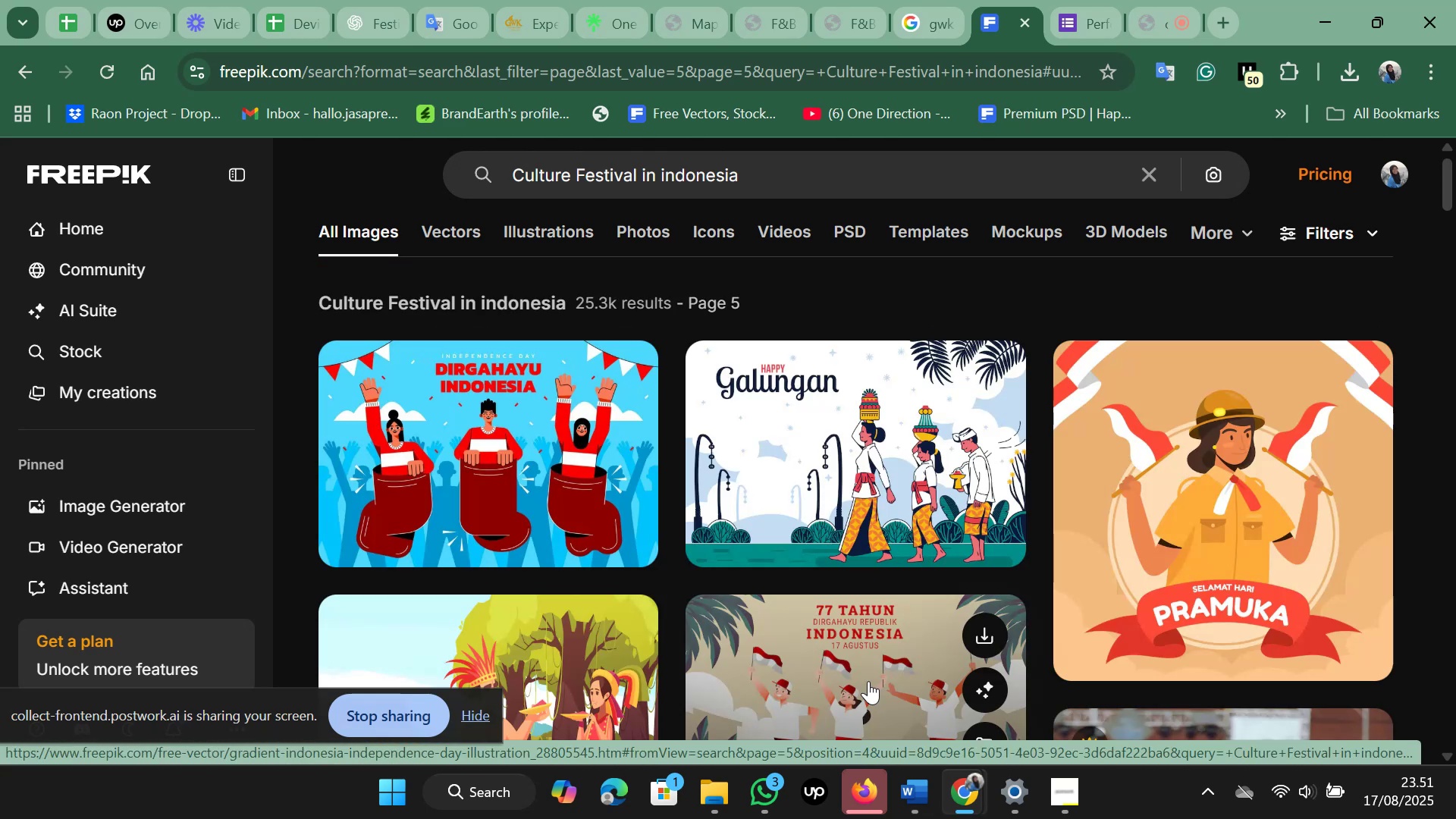 
wait(13.8)
 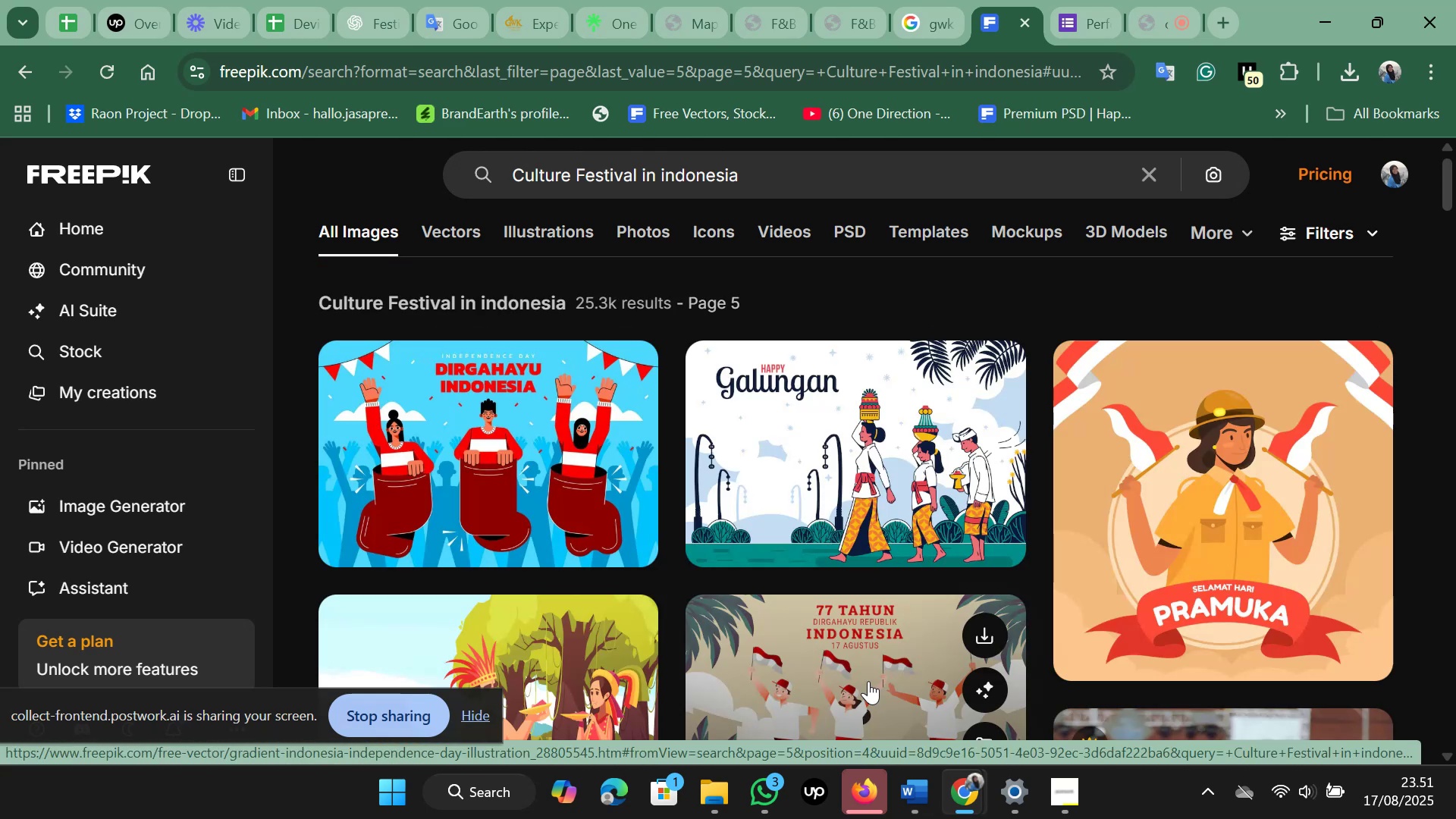 
scroll: coordinate [868, 682], scroll_direction: down, amount: 2.0
 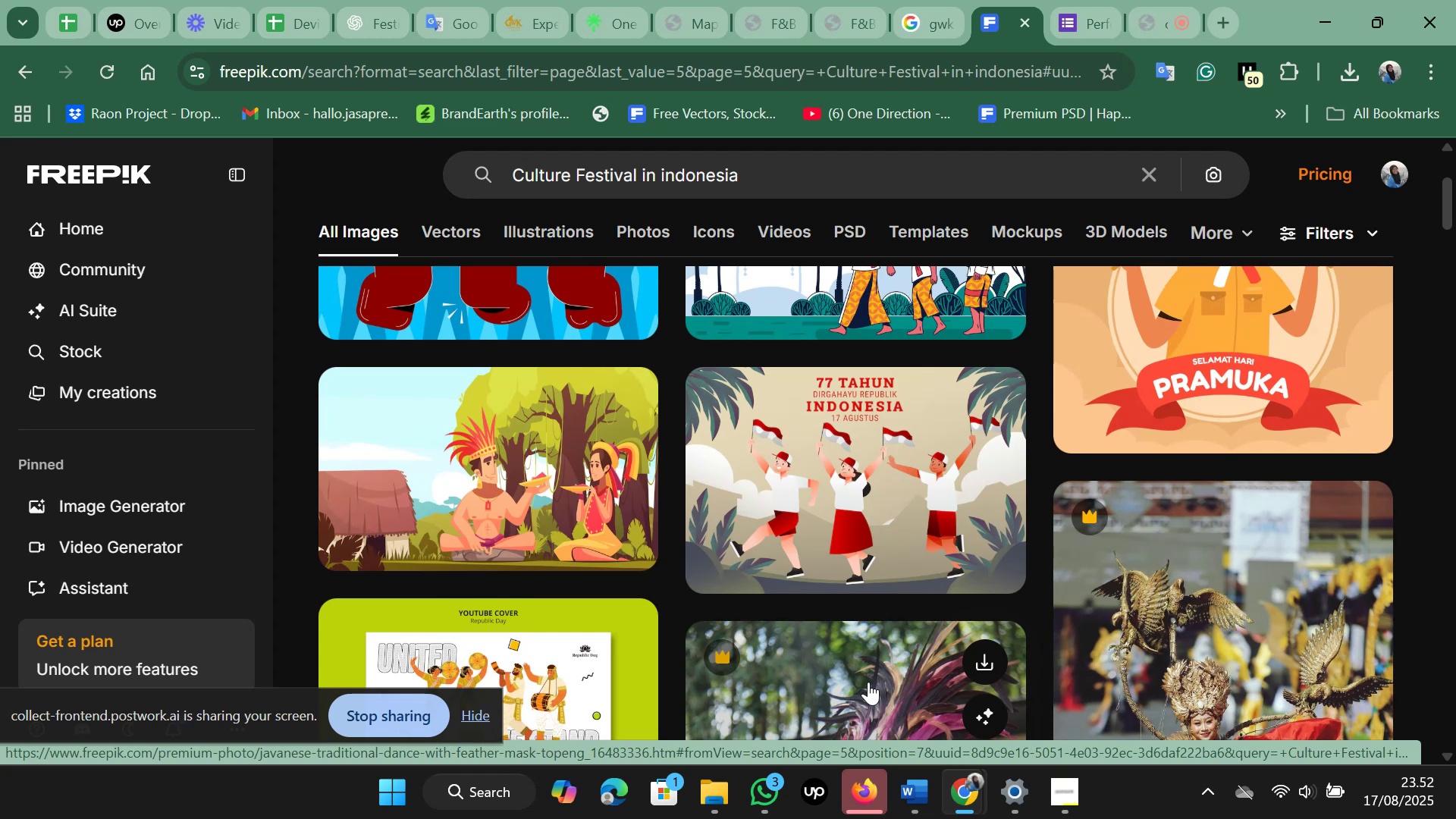 
wait(9.9)
 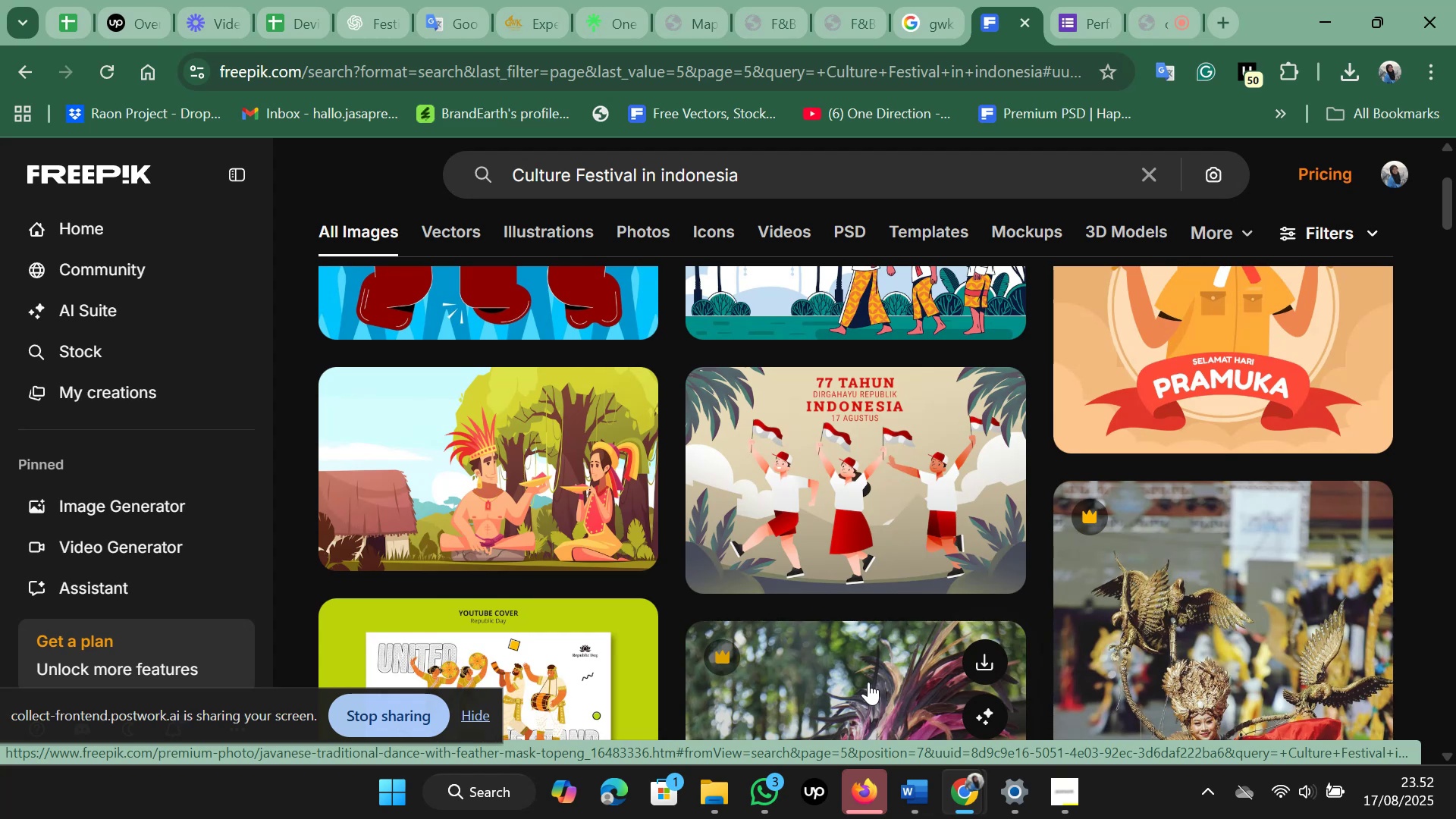 
scroll: coordinate [868, 682], scroll_direction: down, amount: 2.0
 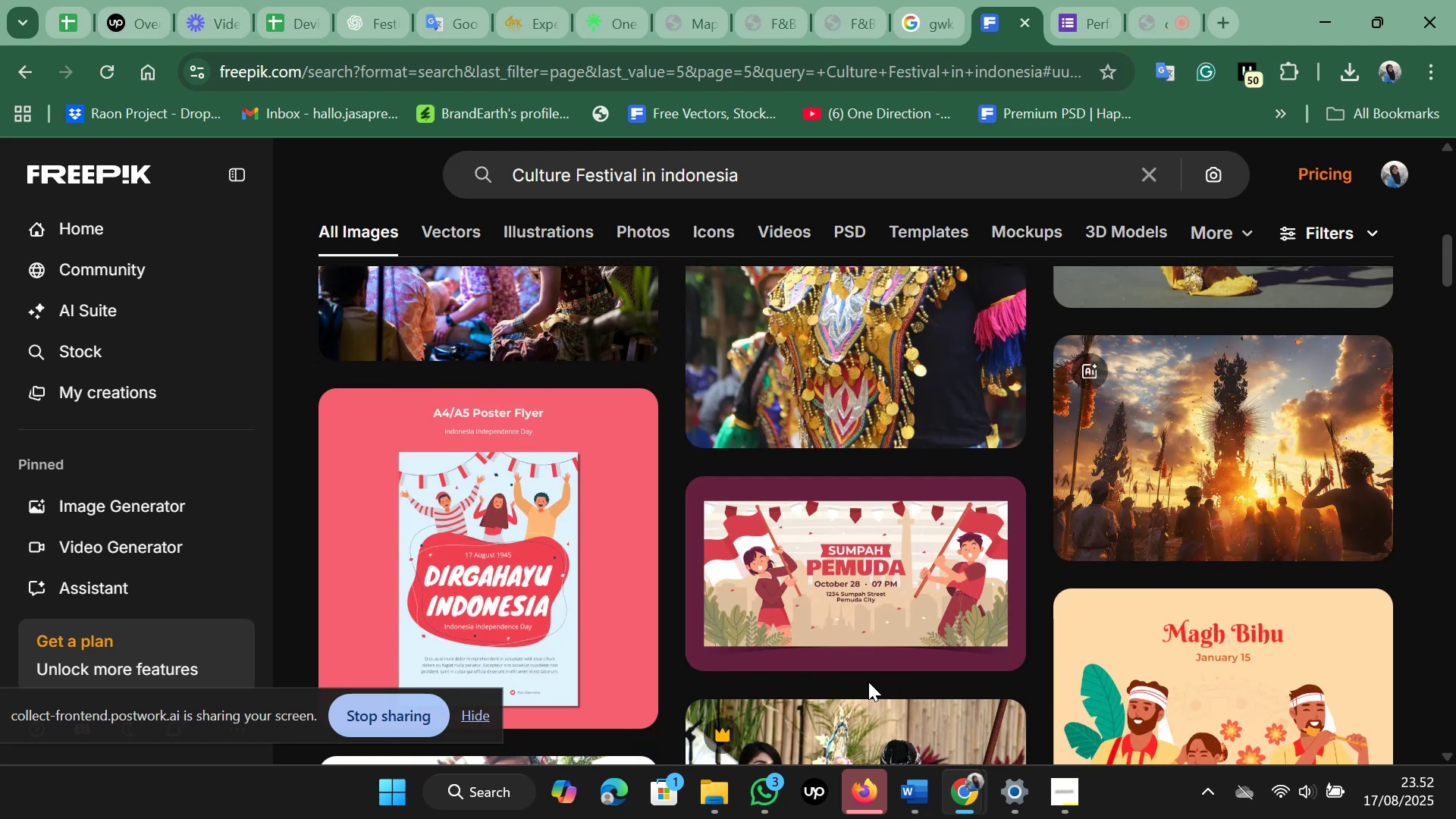 
wait(10.98)
 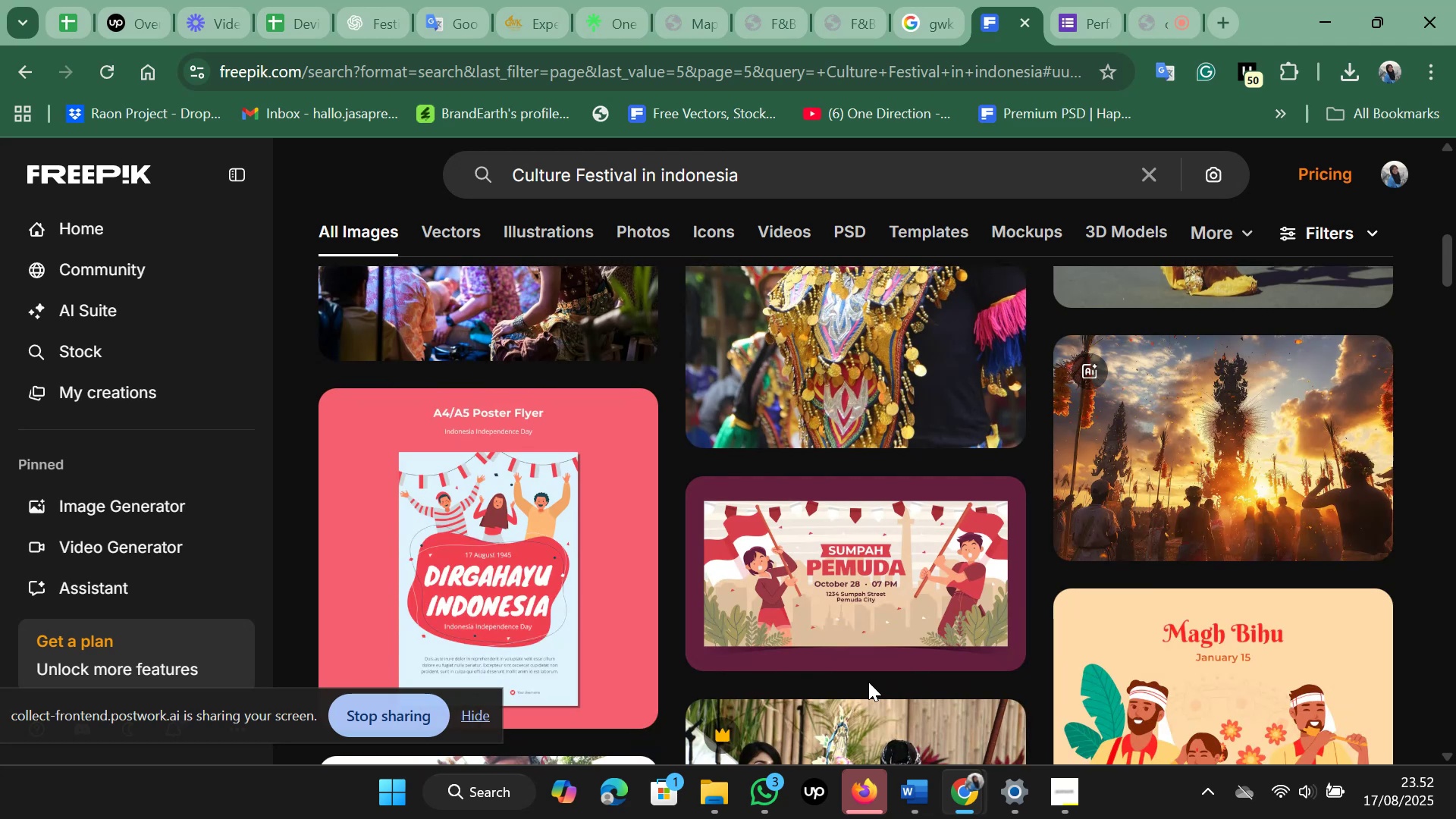 
scroll: coordinate [868, 682], scroll_direction: down, amount: 6.0
 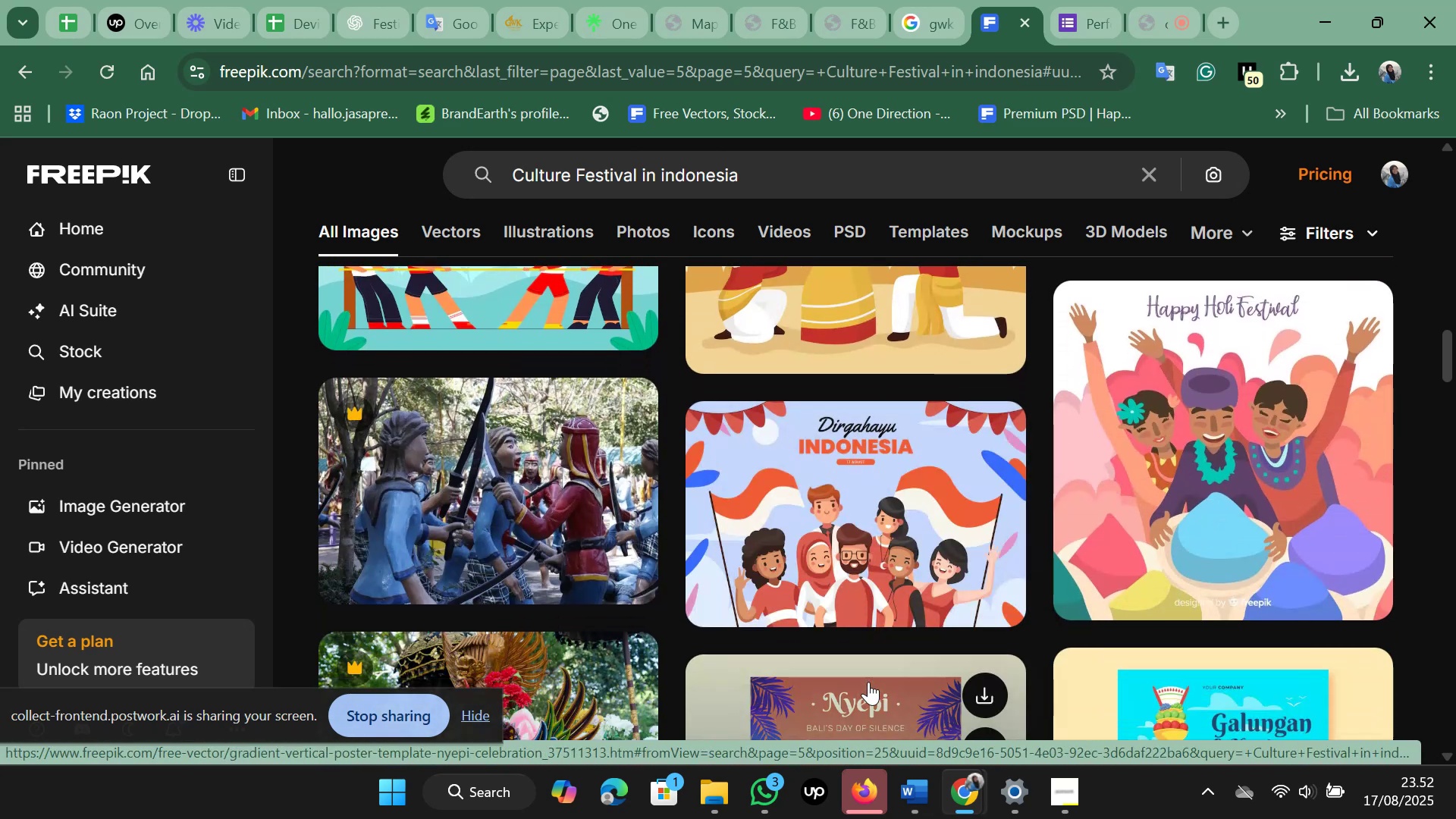 
scroll: coordinate [868, 682], scroll_direction: up, amount: 4.0
 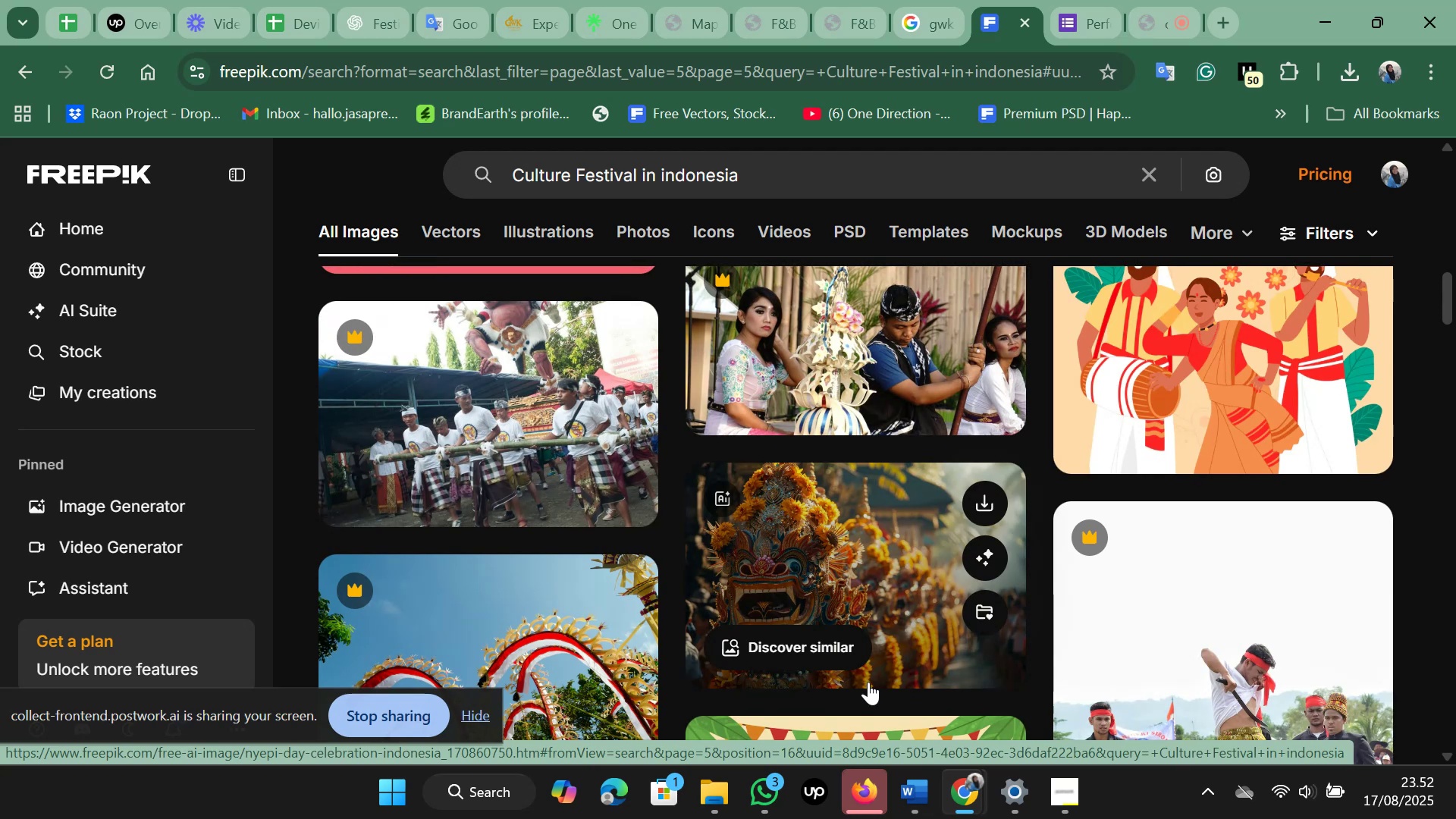 
wait(12.58)
 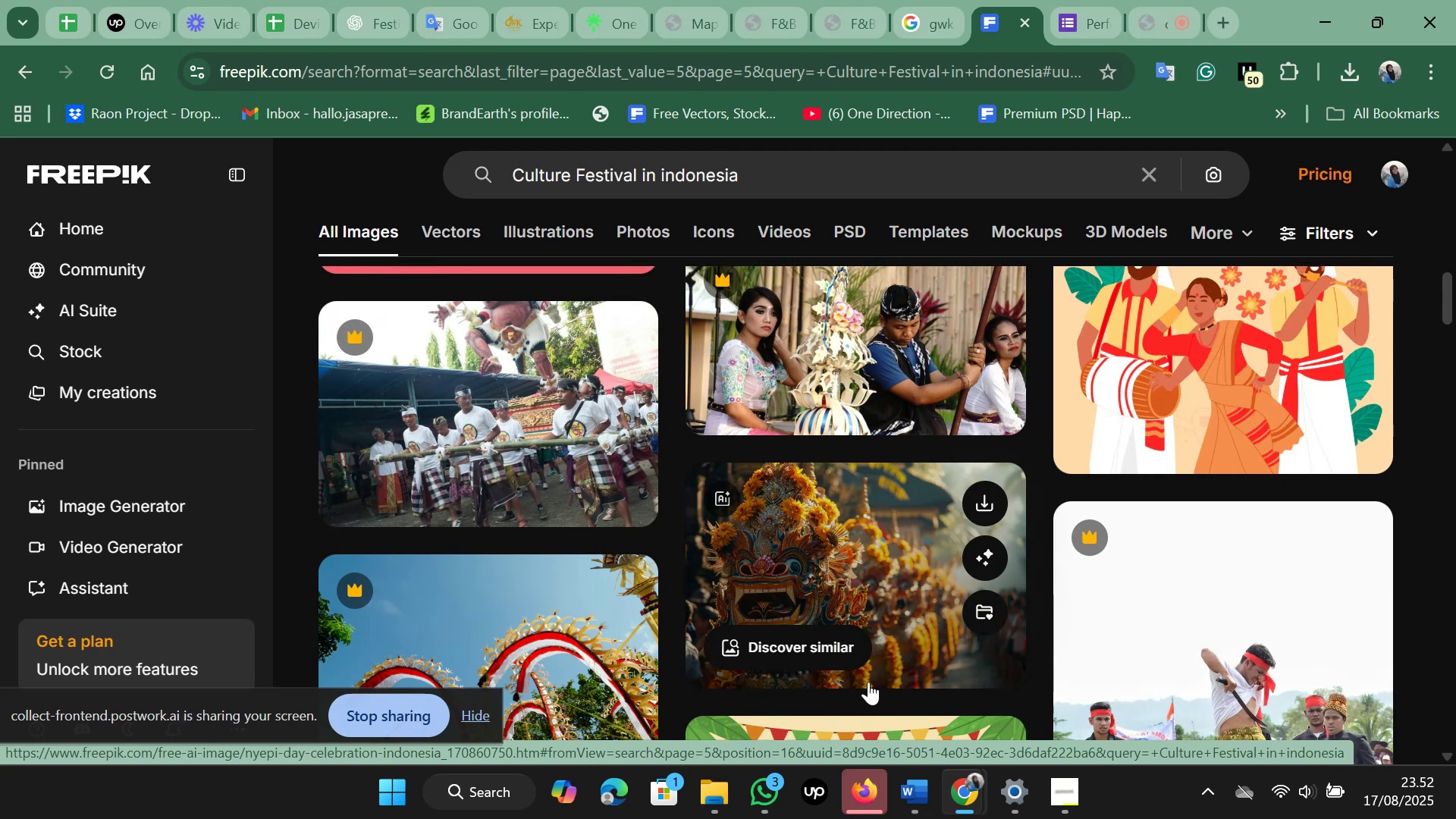 
scroll: coordinate [868, 682], scroll_direction: down, amount: 7.0
 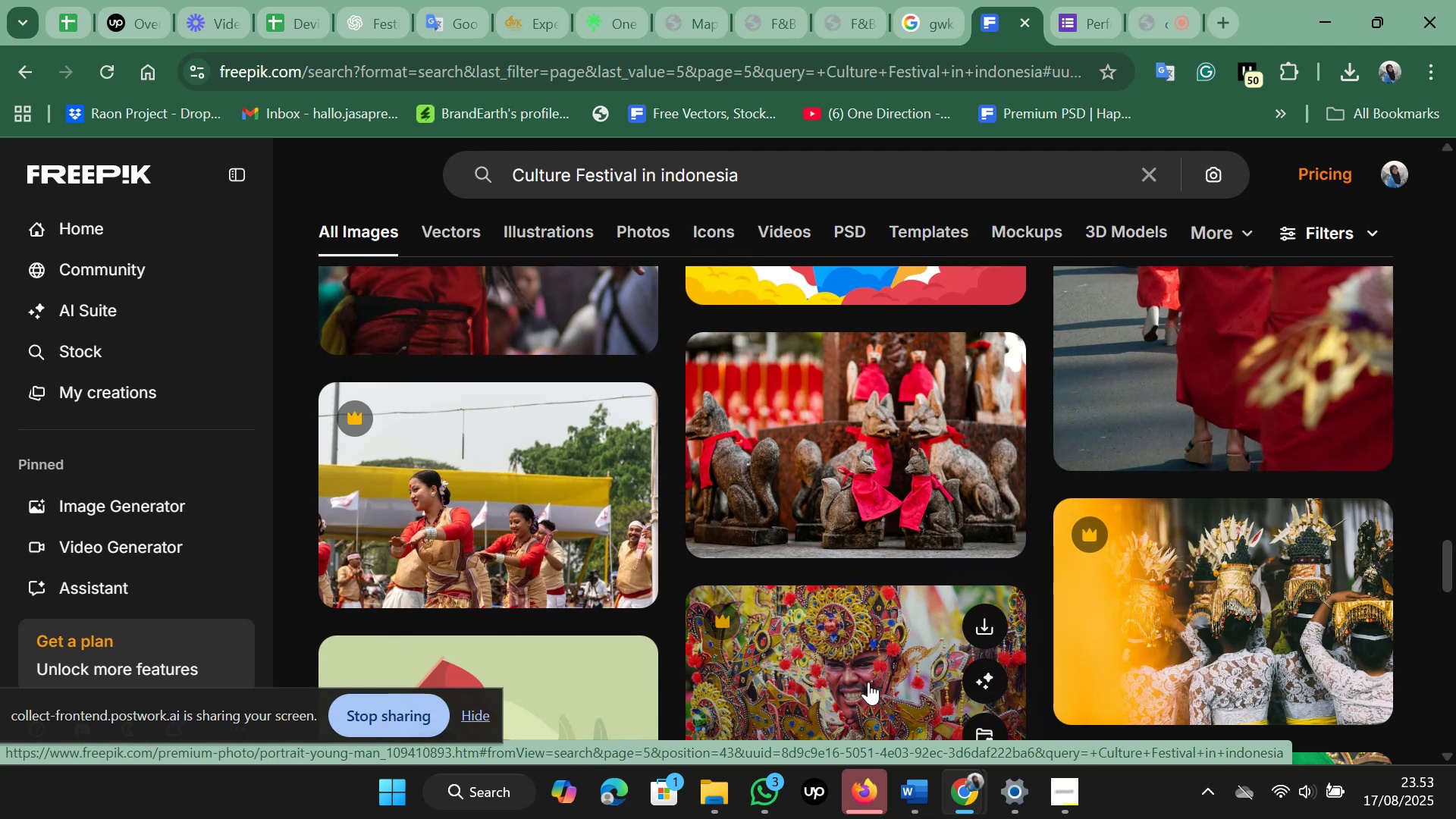 
wait(14.89)
 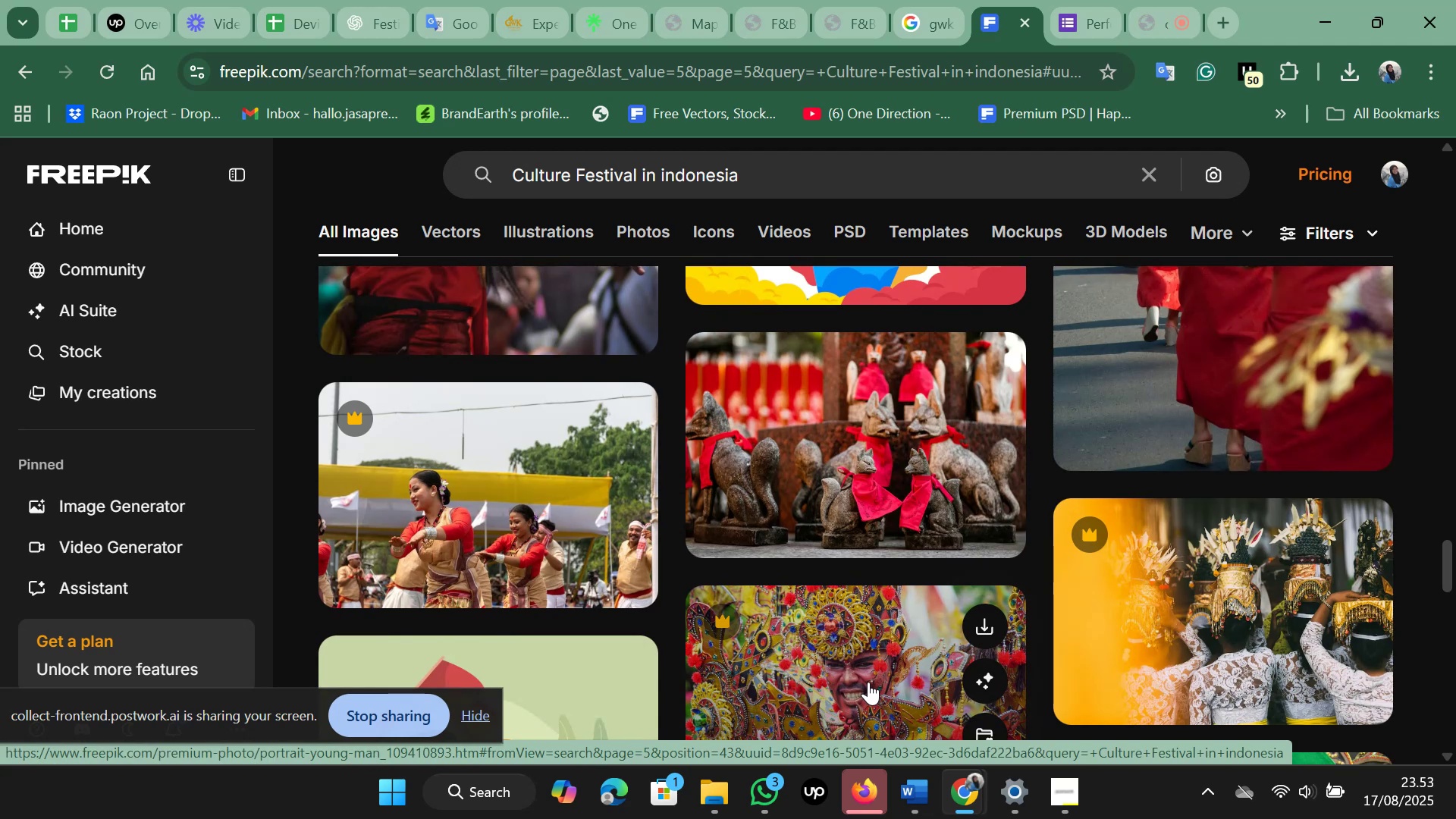 
scroll: coordinate [868, 682], scroll_direction: up, amount: 1.0
 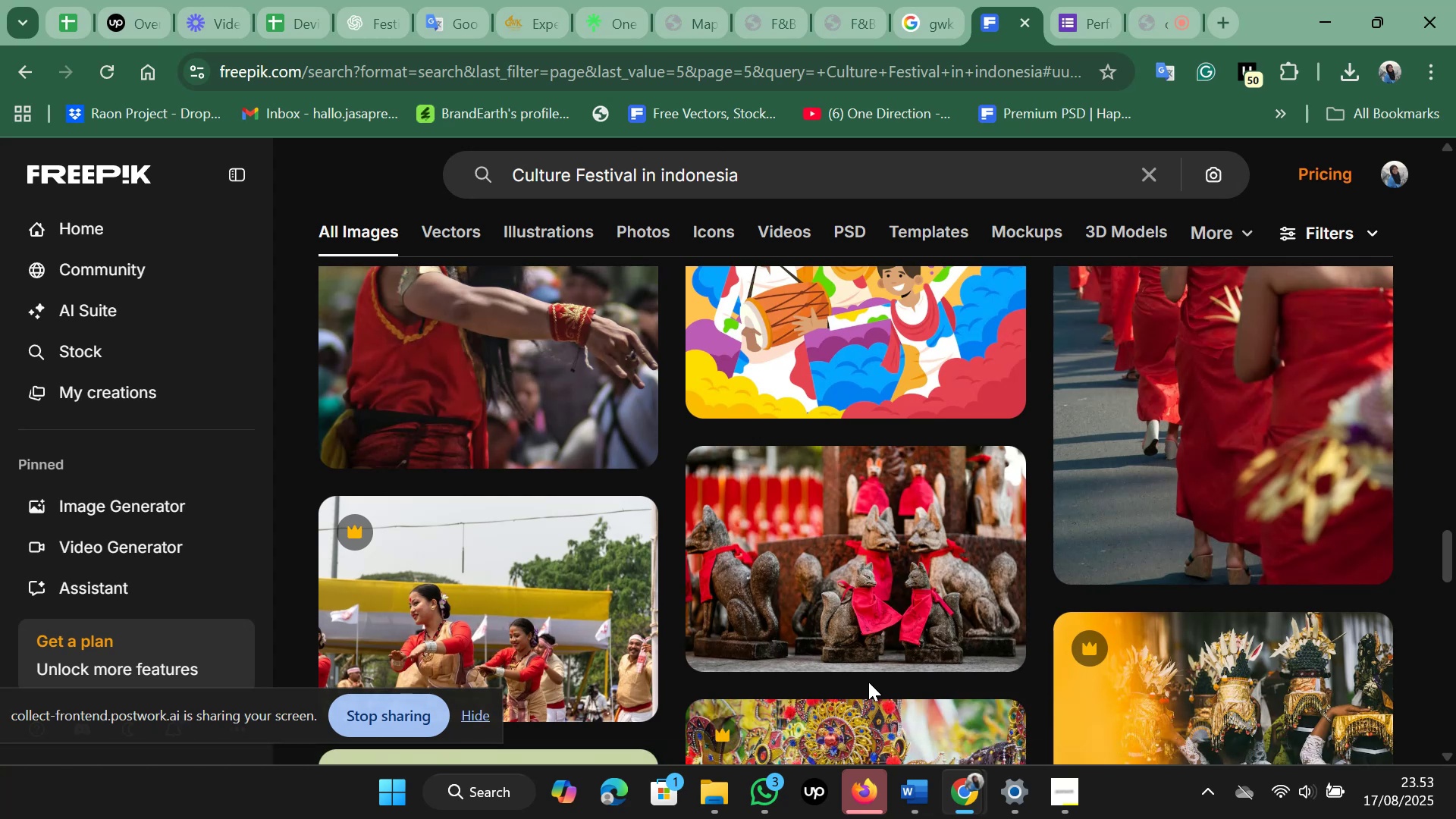 
wait(5.55)
 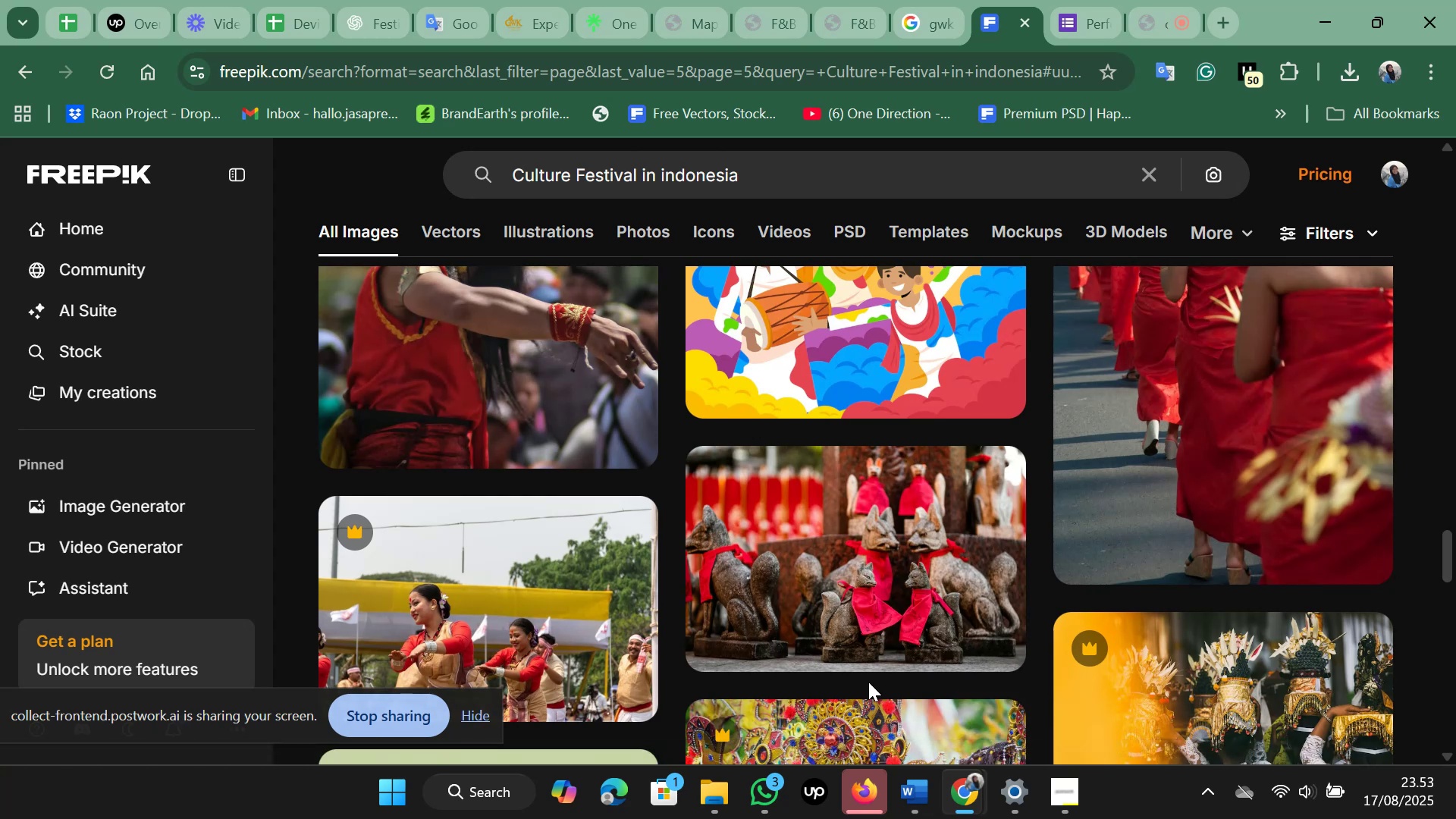 
mouse_move([880, 682])
 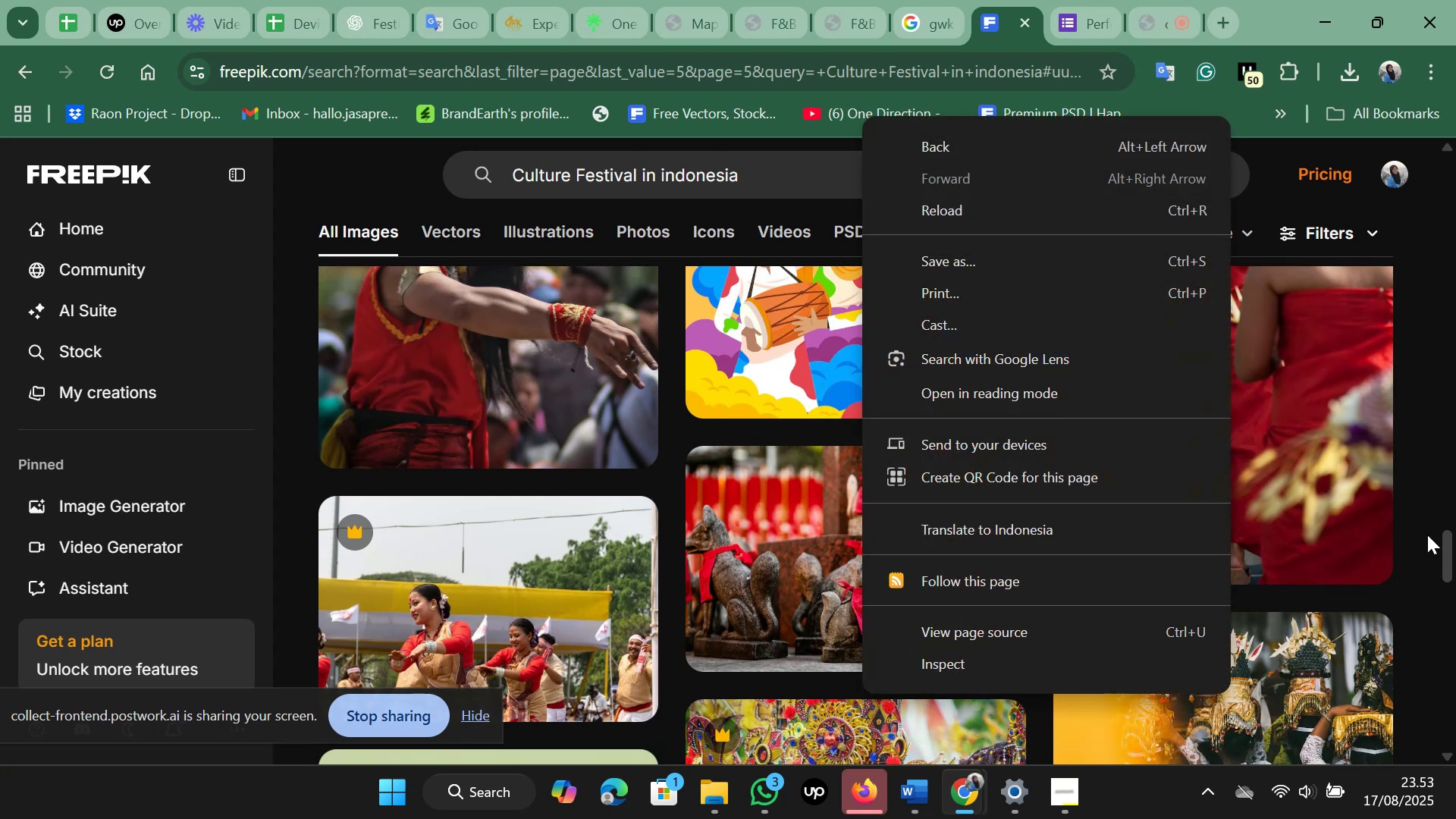 
left_click([1427, 535])
 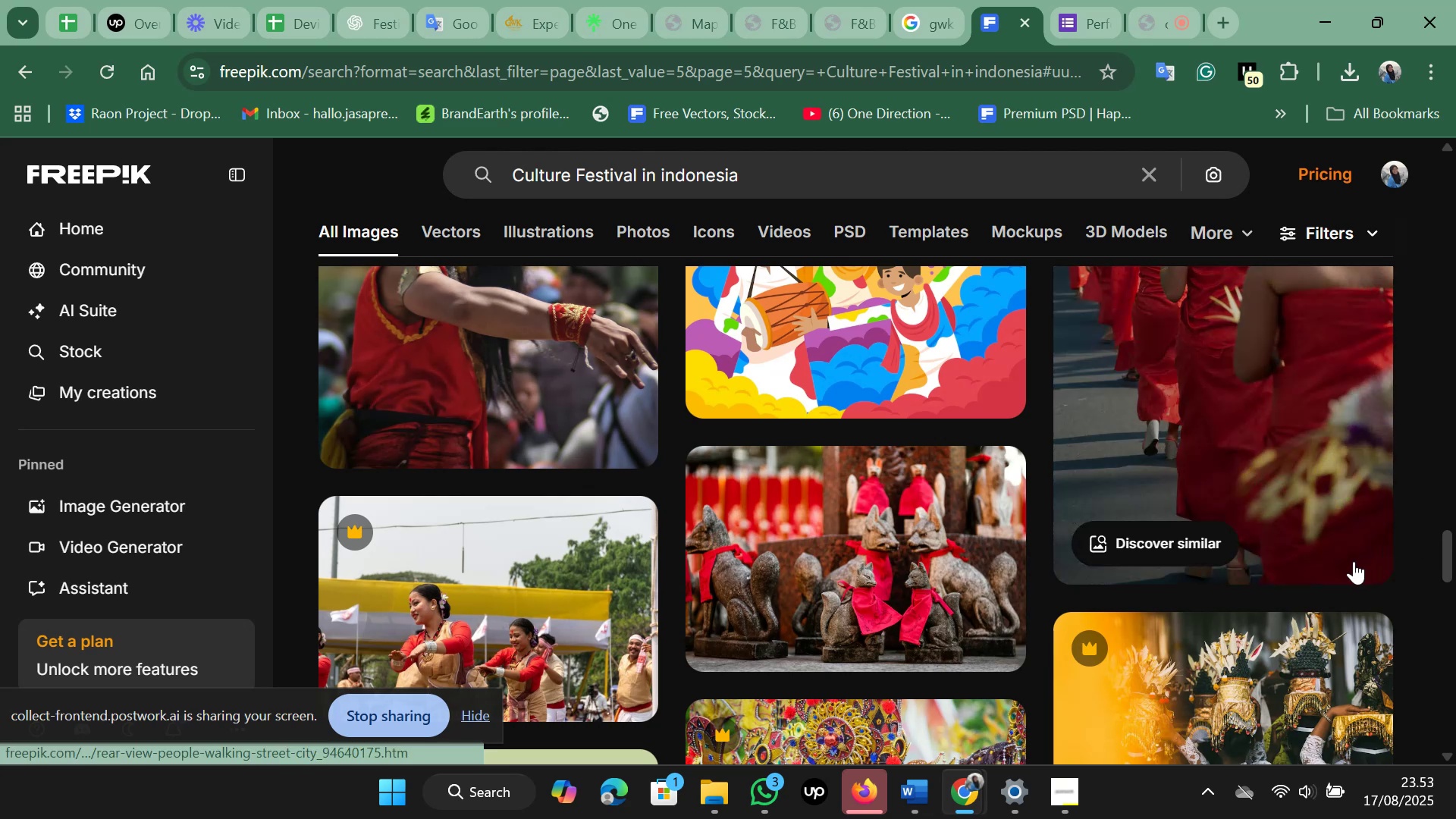 
scroll: coordinate [1354, 561], scroll_direction: down, amount: 7.0
 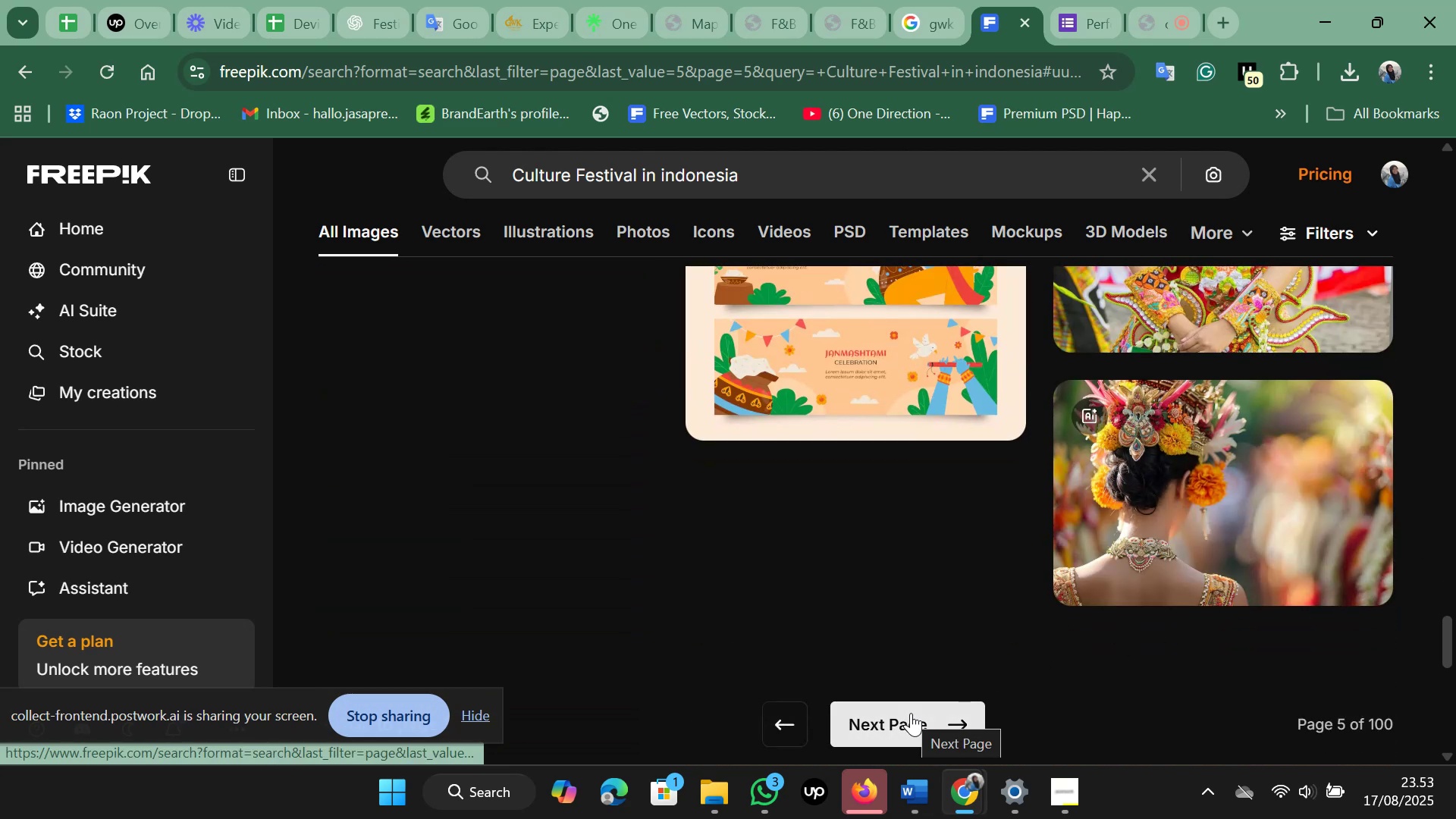 
scroll: coordinate [908, 513], scroll_direction: up, amount: 4.0
 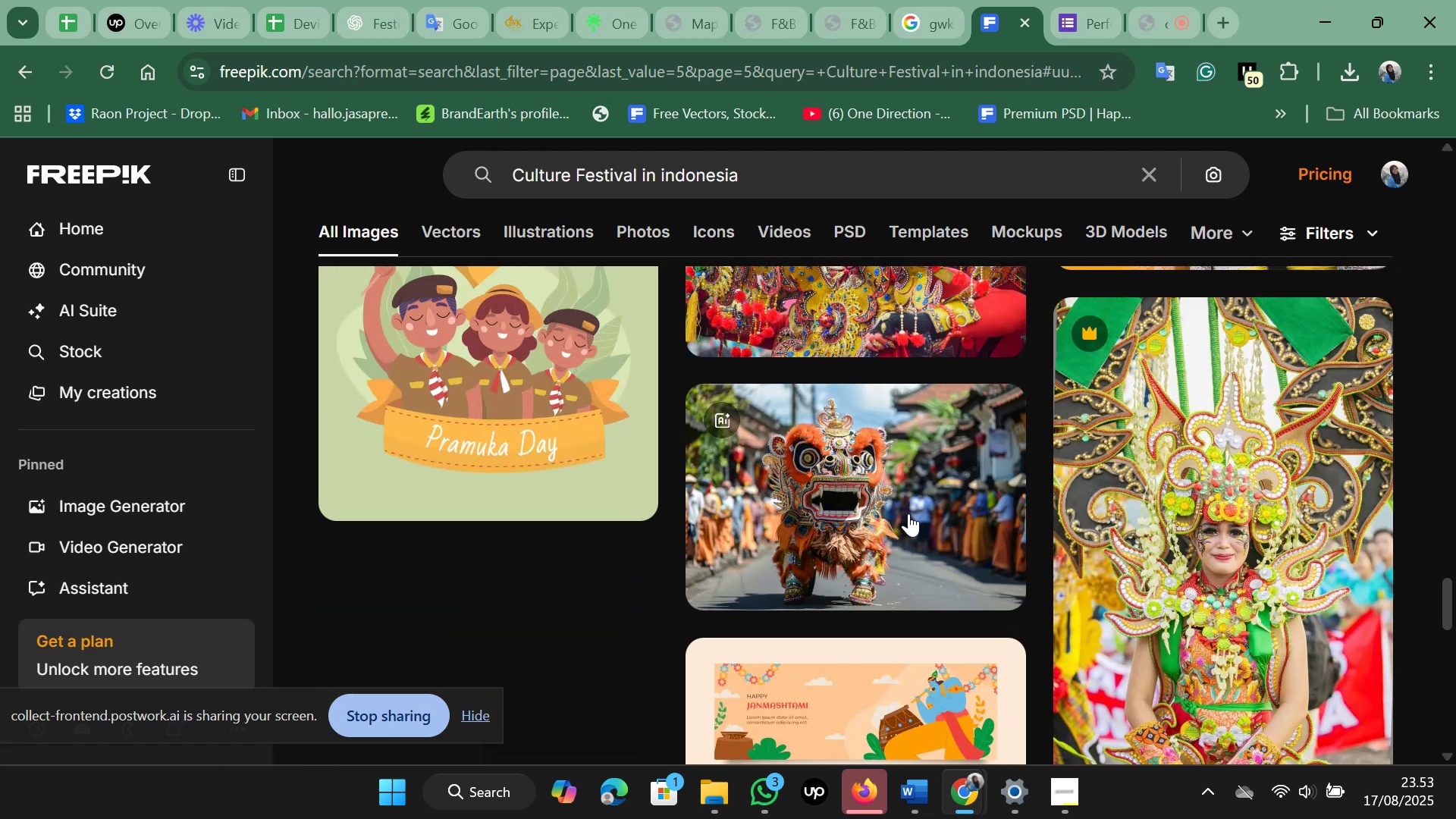 
scroll: coordinate [908, 513], scroll_direction: down, amount: 6.0
 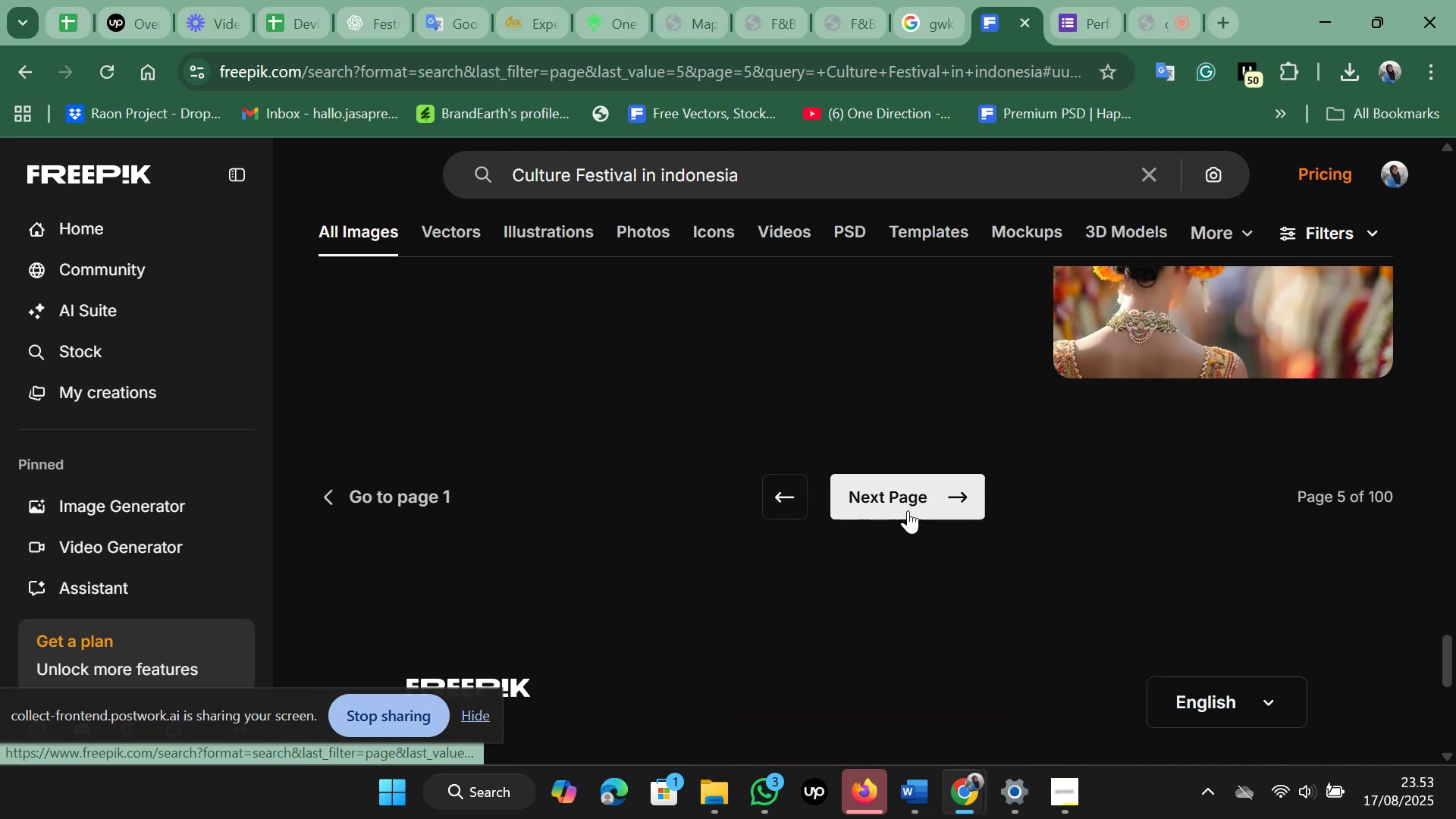 
scroll: coordinate [807, 487], scroll_direction: up, amount: 14.0
 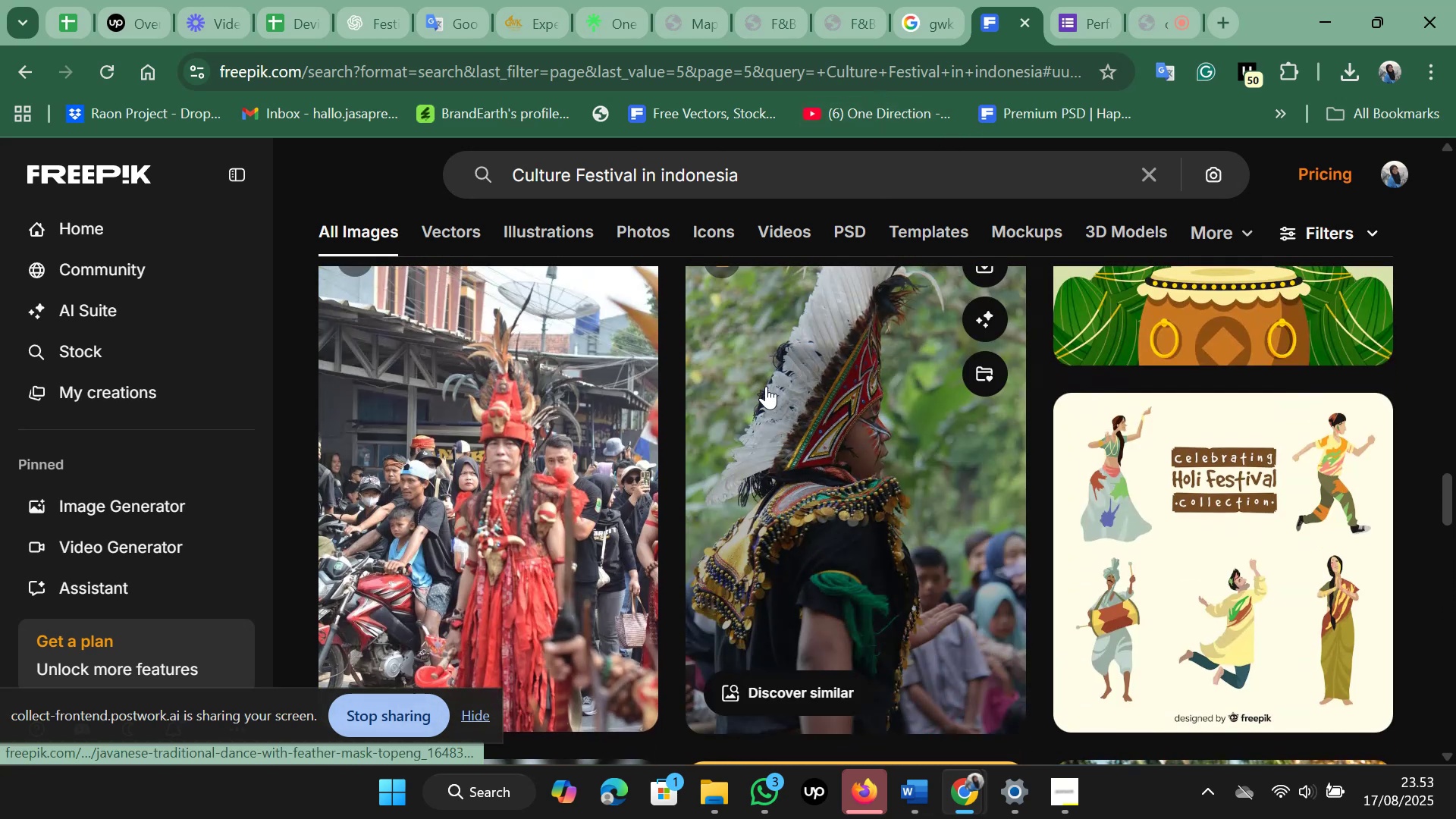 
scroll: coordinate [765, 386], scroll_direction: down, amount: 14.0
 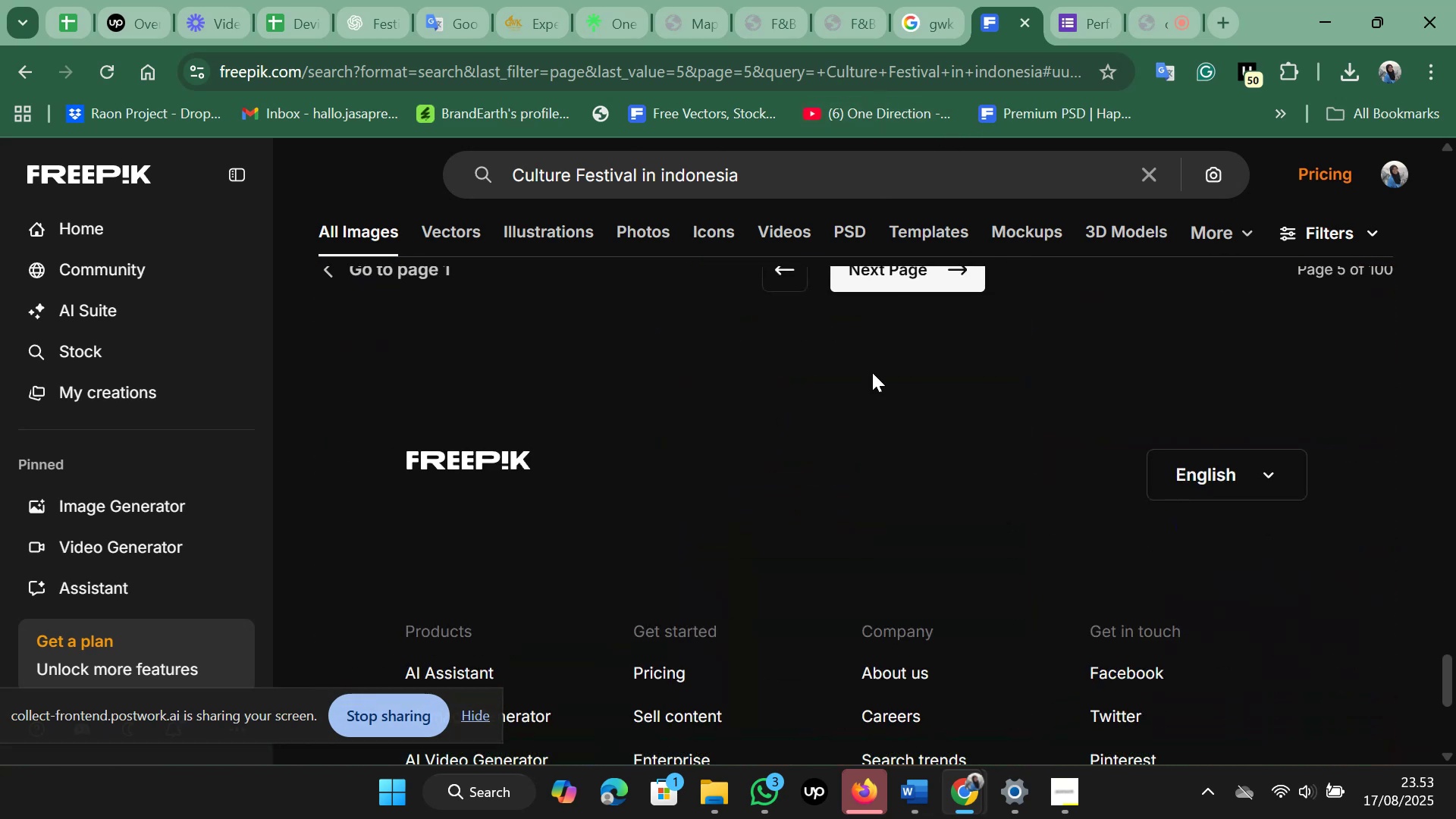 
scroll: coordinate [935, 362], scroll_direction: up, amount: 1.0
 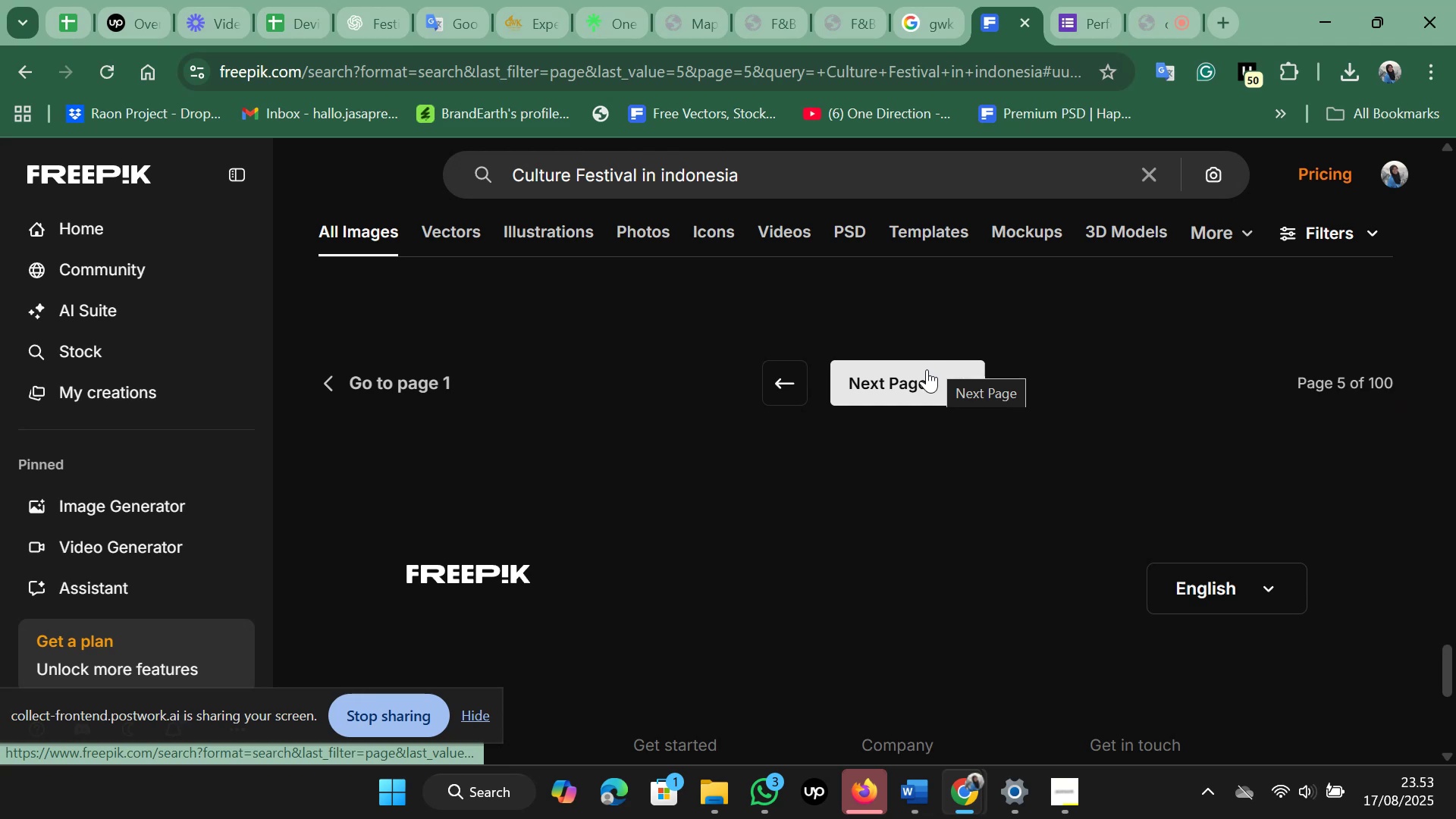 
left_click([926, 371])
 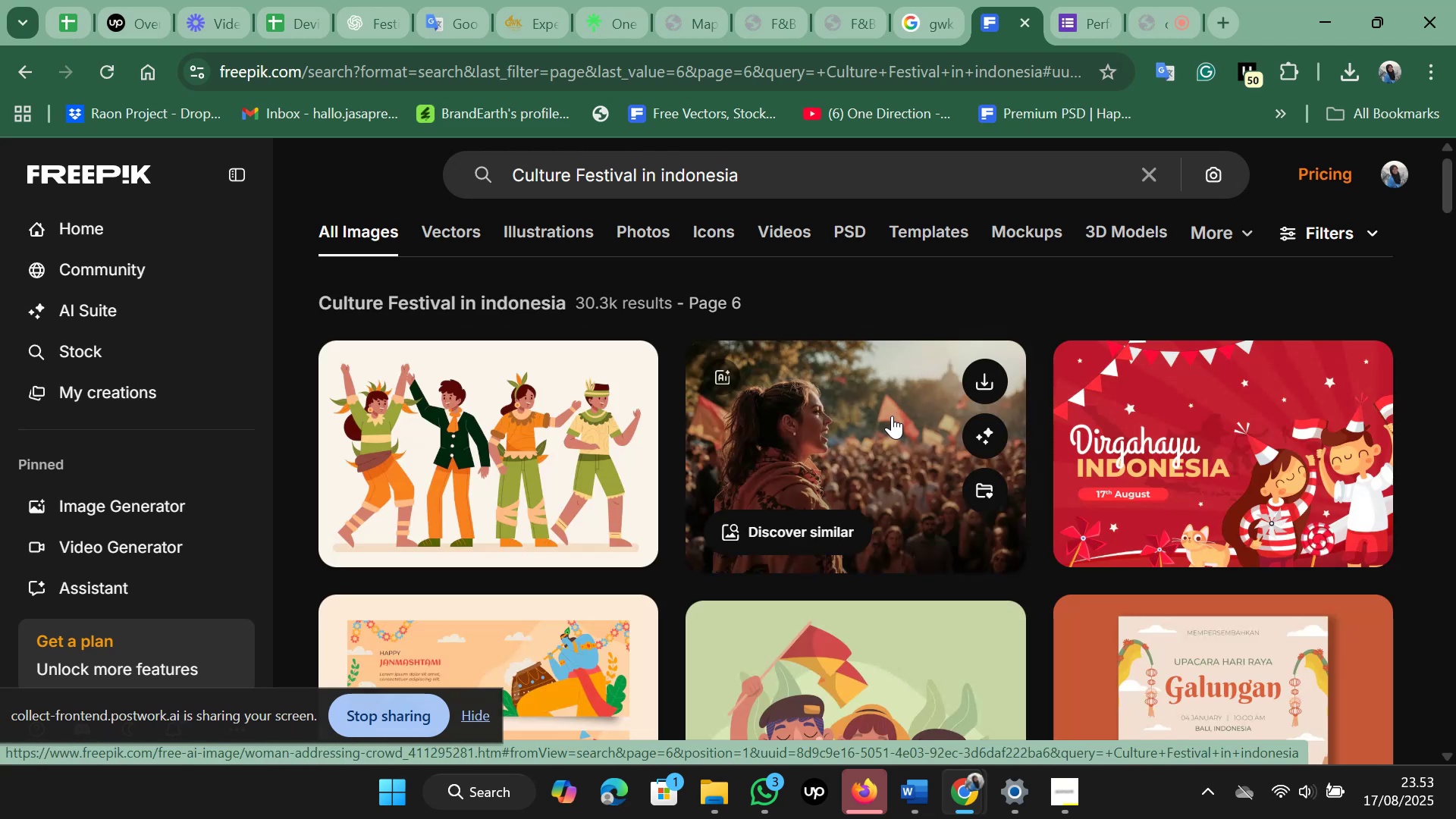 
wait(5.46)
 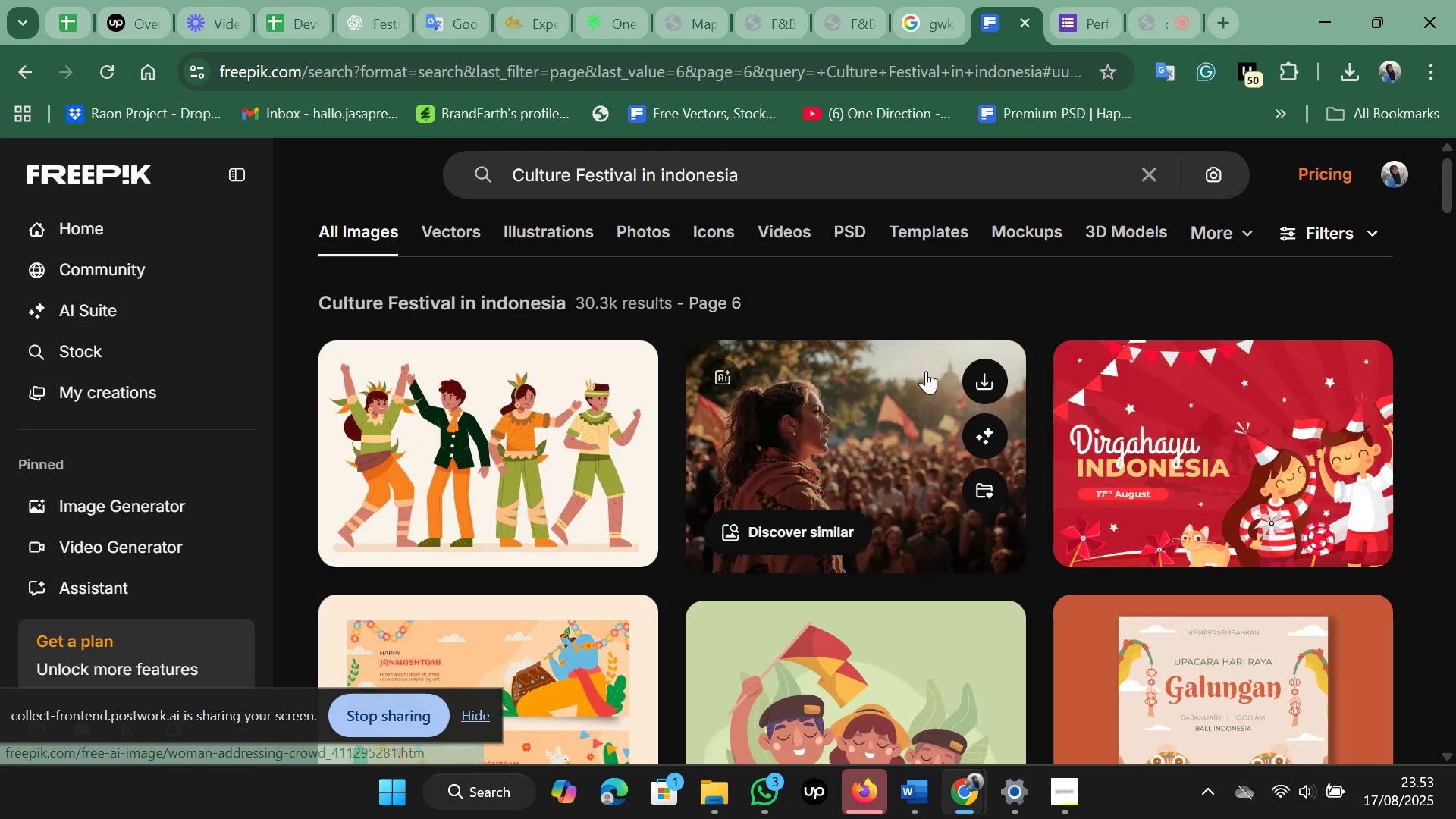 
scroll: coordinate [872, 424], scroll_direction: down, amount: 4.0
 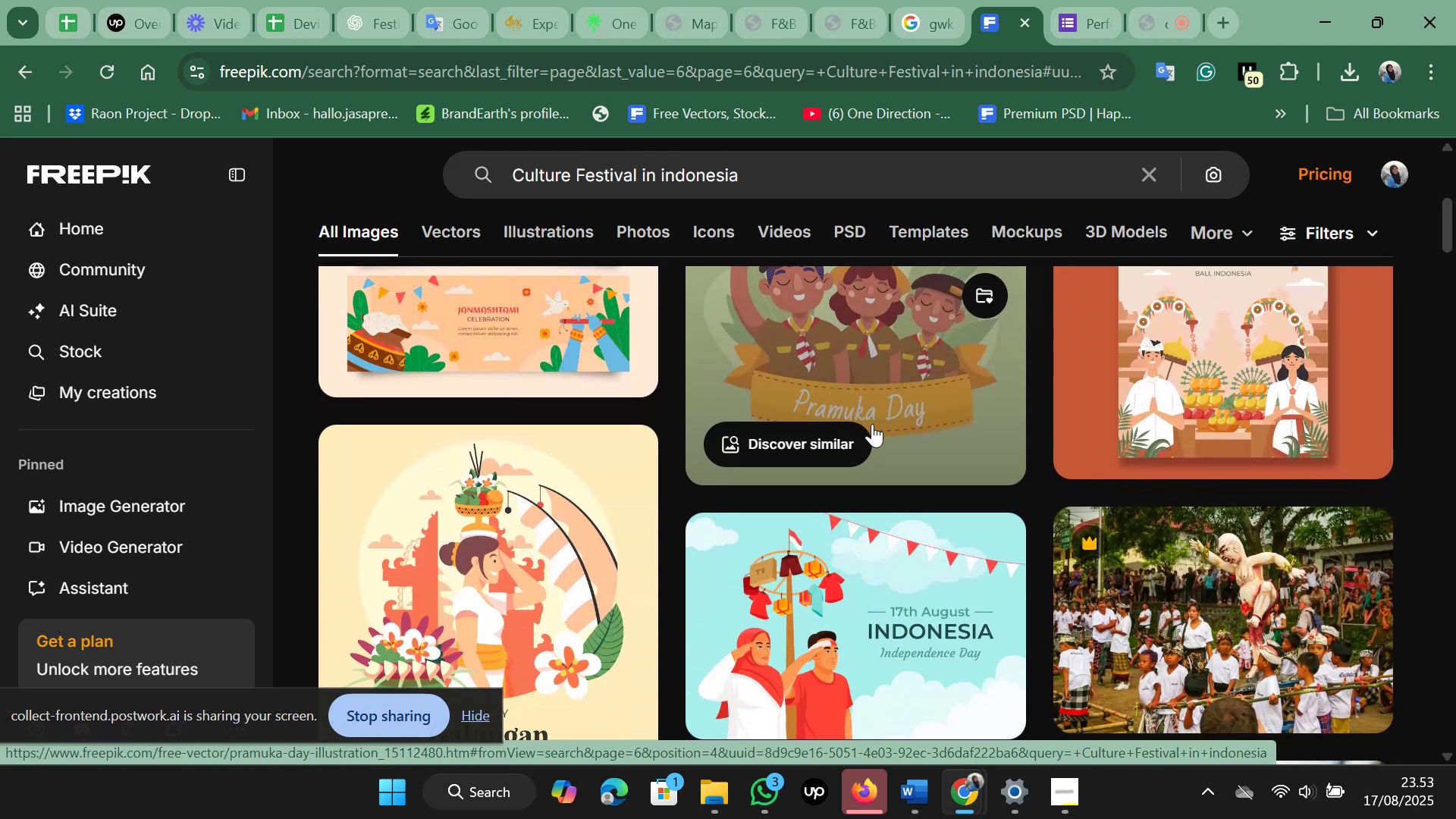 
scroll: coordinate [872, 424], scroll_direction: up, amount: 3.0
 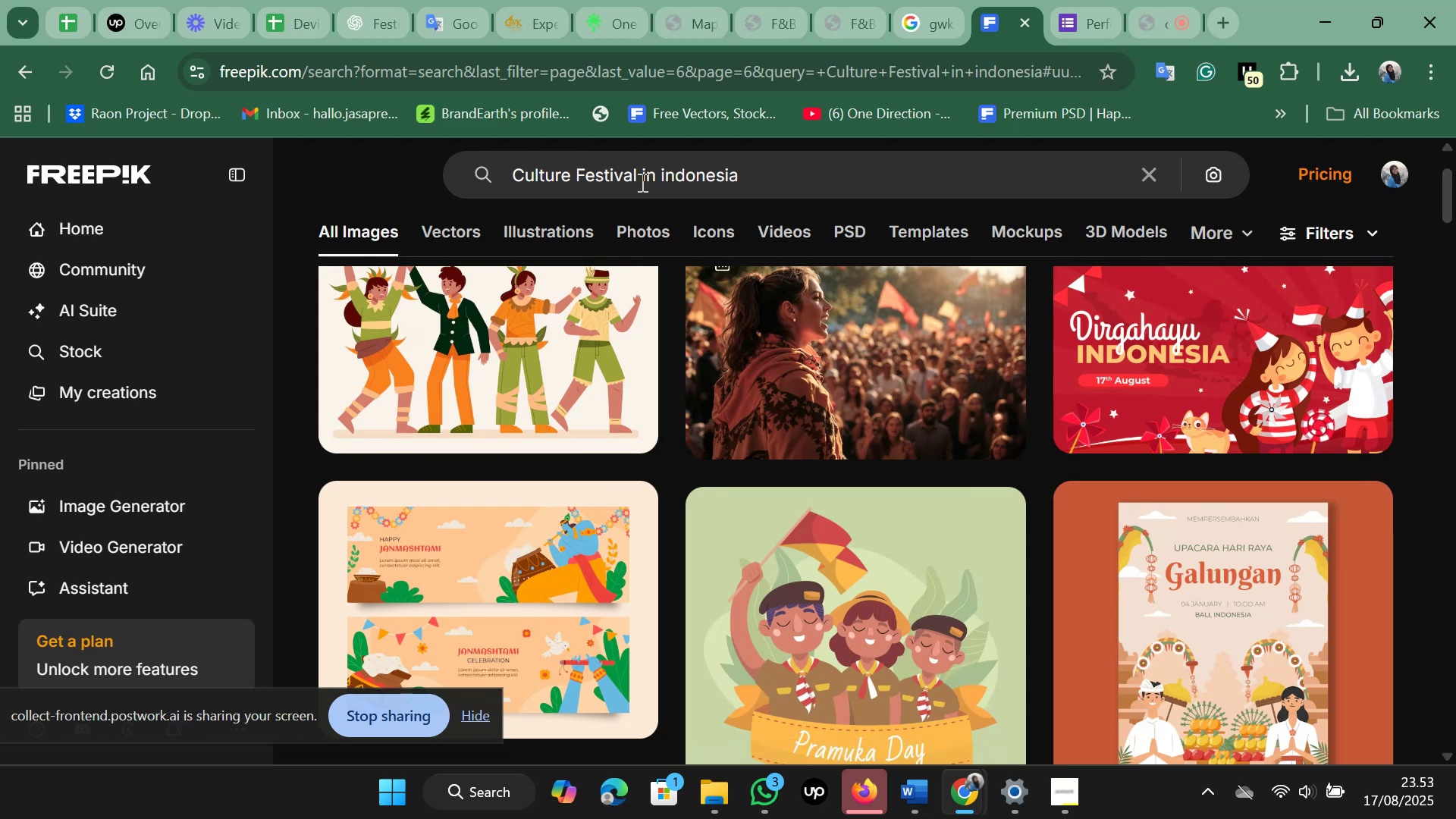 
left_click_drag(start_coordinate=[641, 182], to_coordinate=[761, 166])
 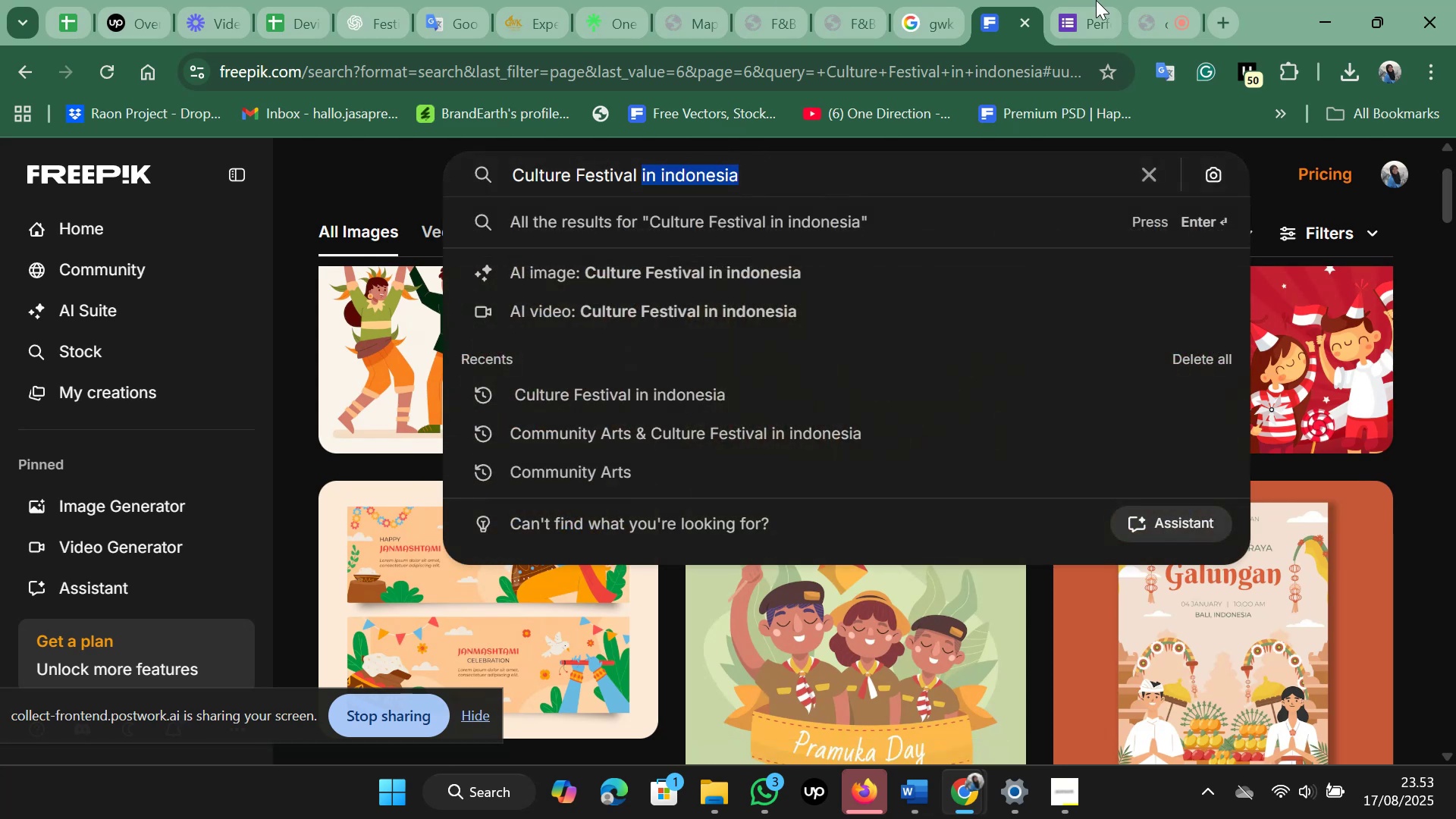 
key(Backspace)
 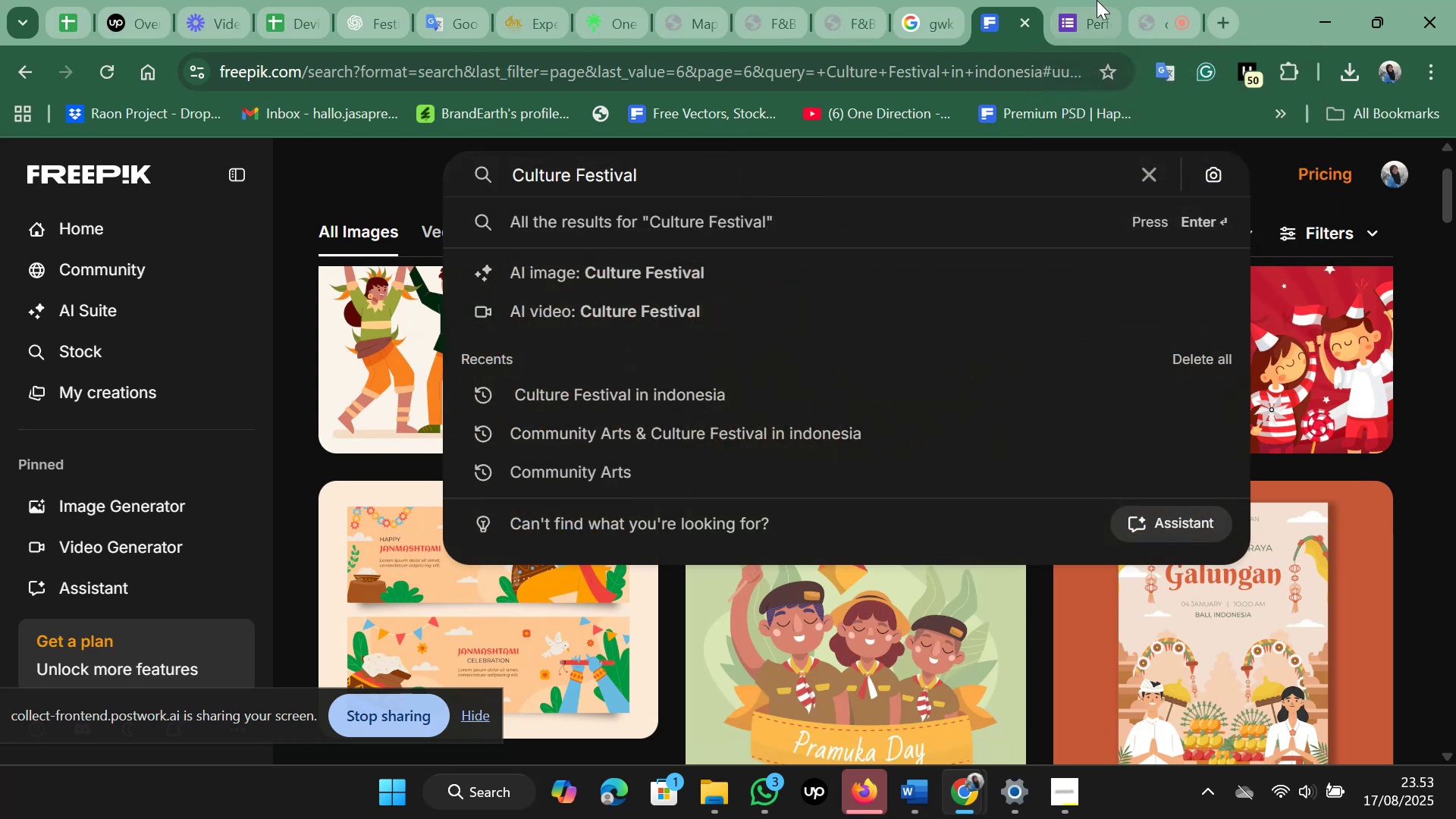 
key(Backspace)
 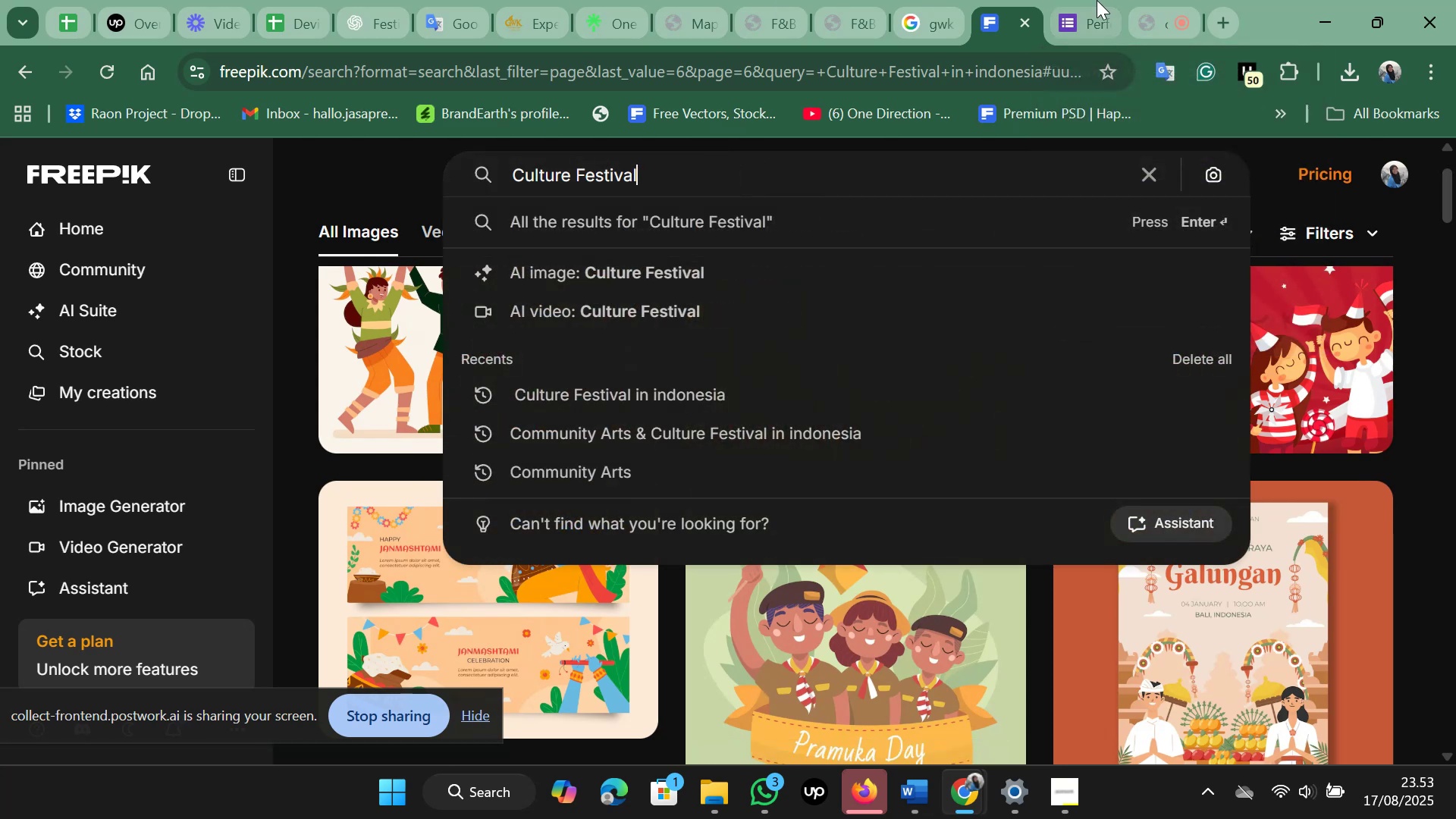 
key(Enter)
 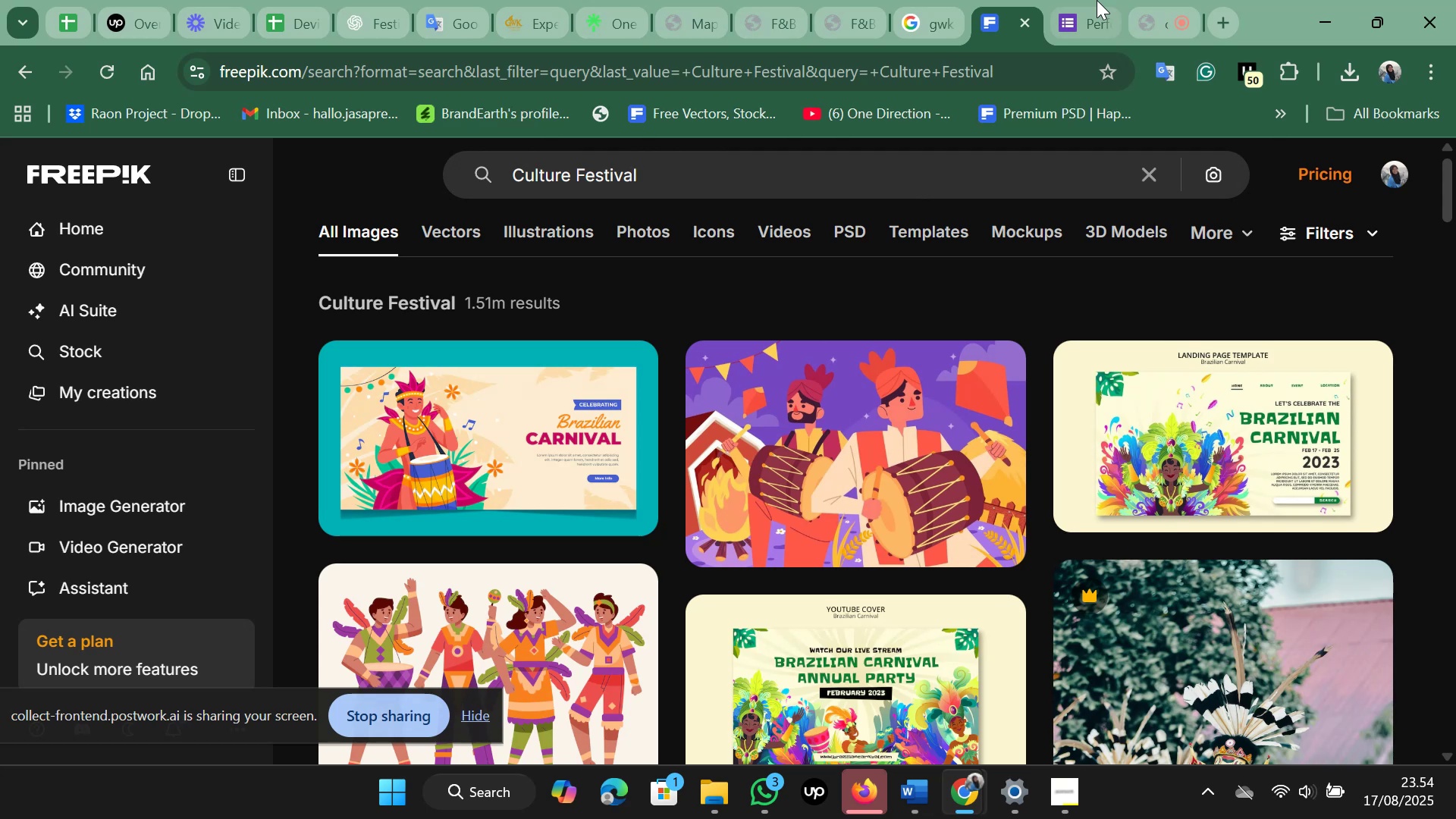 
wait(11.05)
 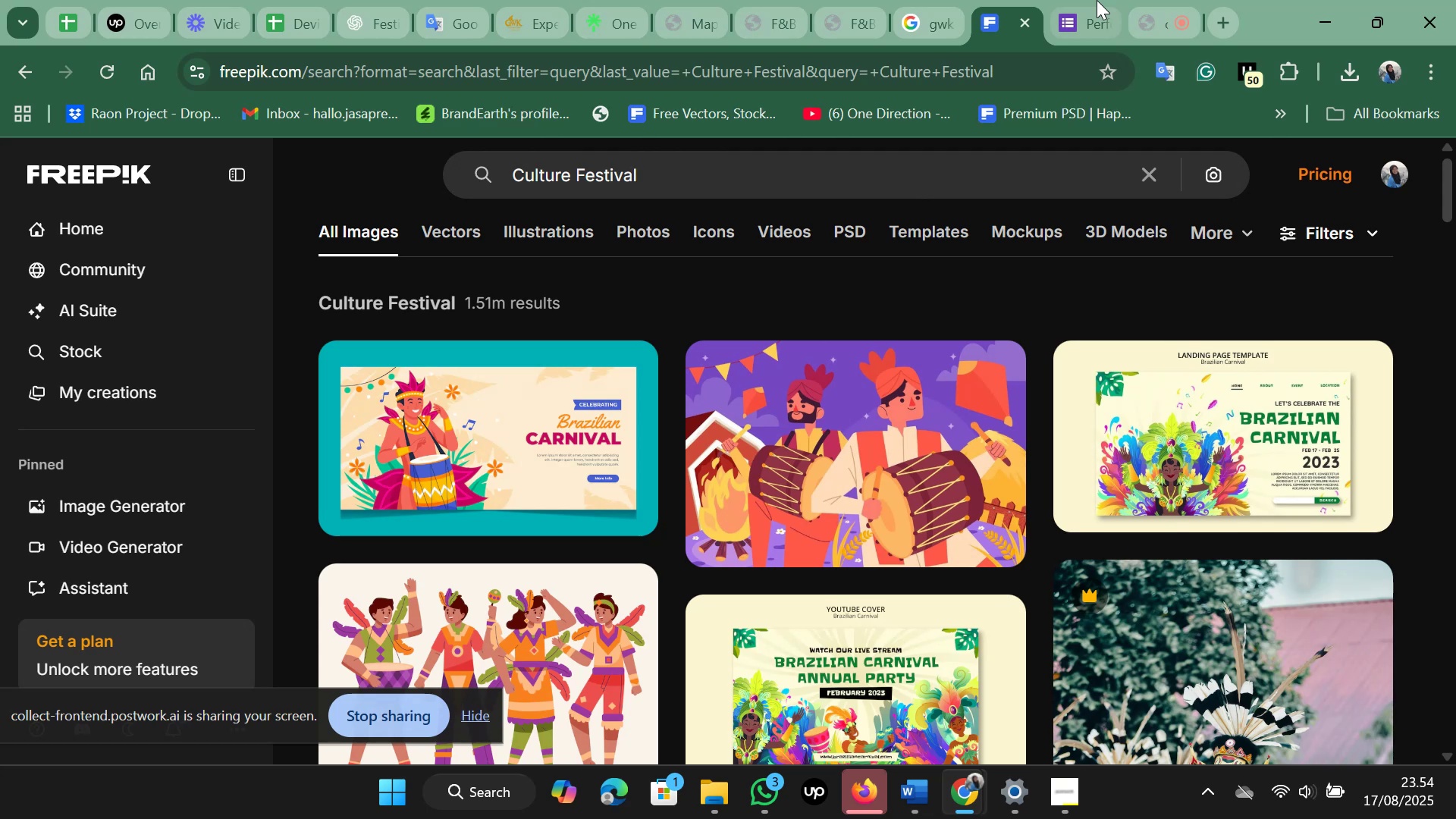 
scroll: coordinate [769, 325], scroll_direction: down, amount: 7.0
 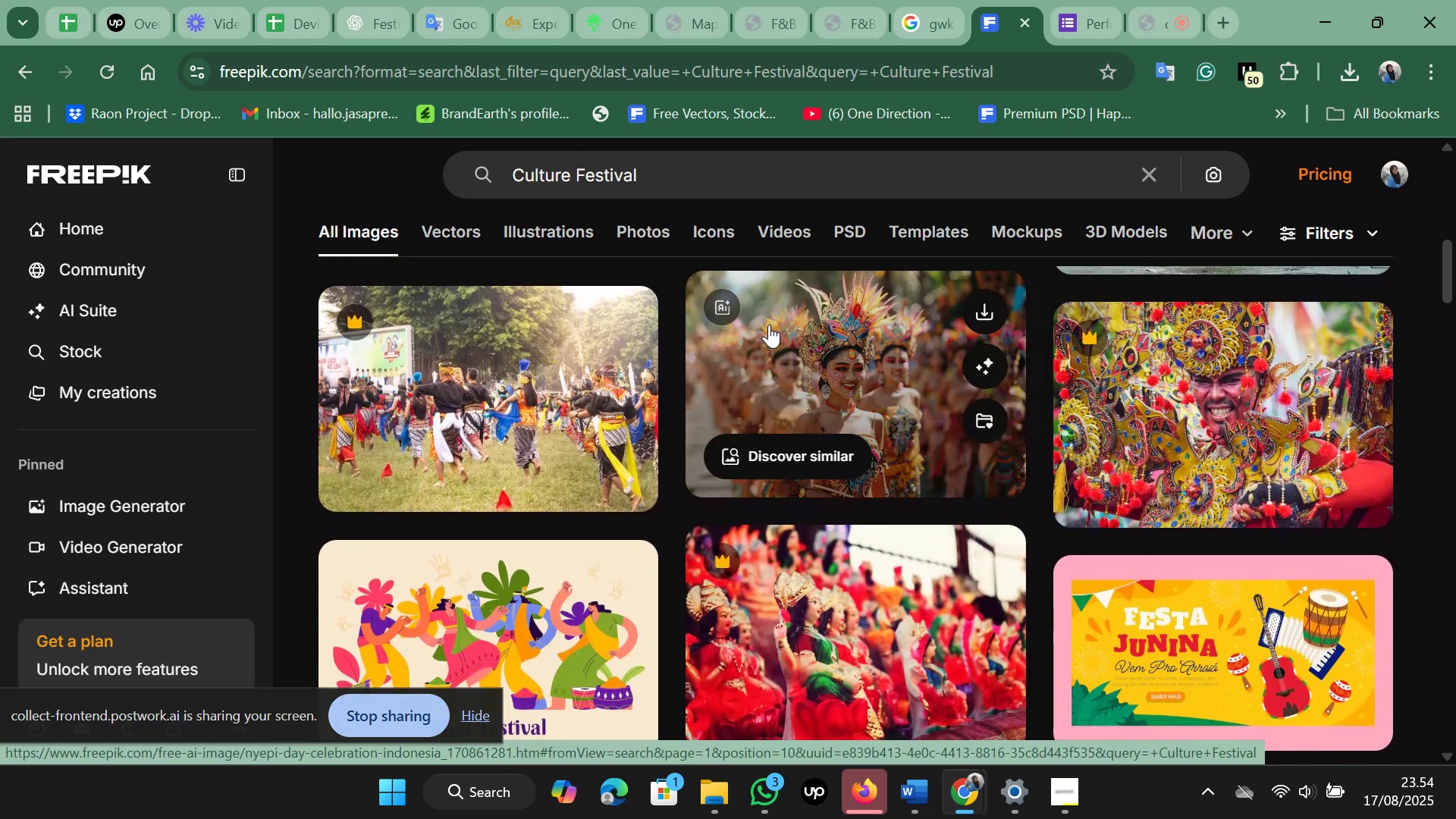 
left_click([769, 325])
 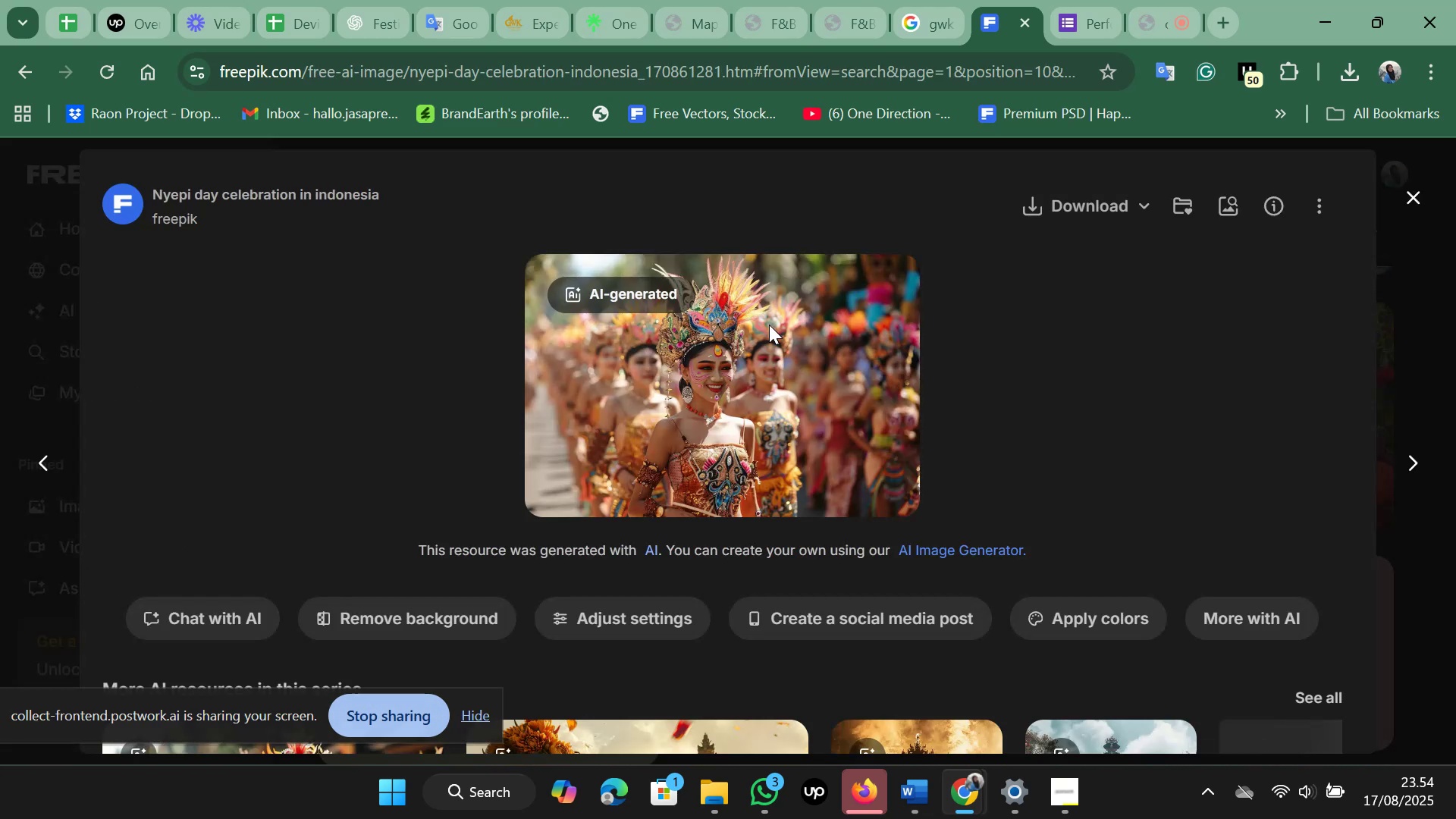 
scroll: coordinate [769, 325], scroll_direction: down, amount: 3.0
 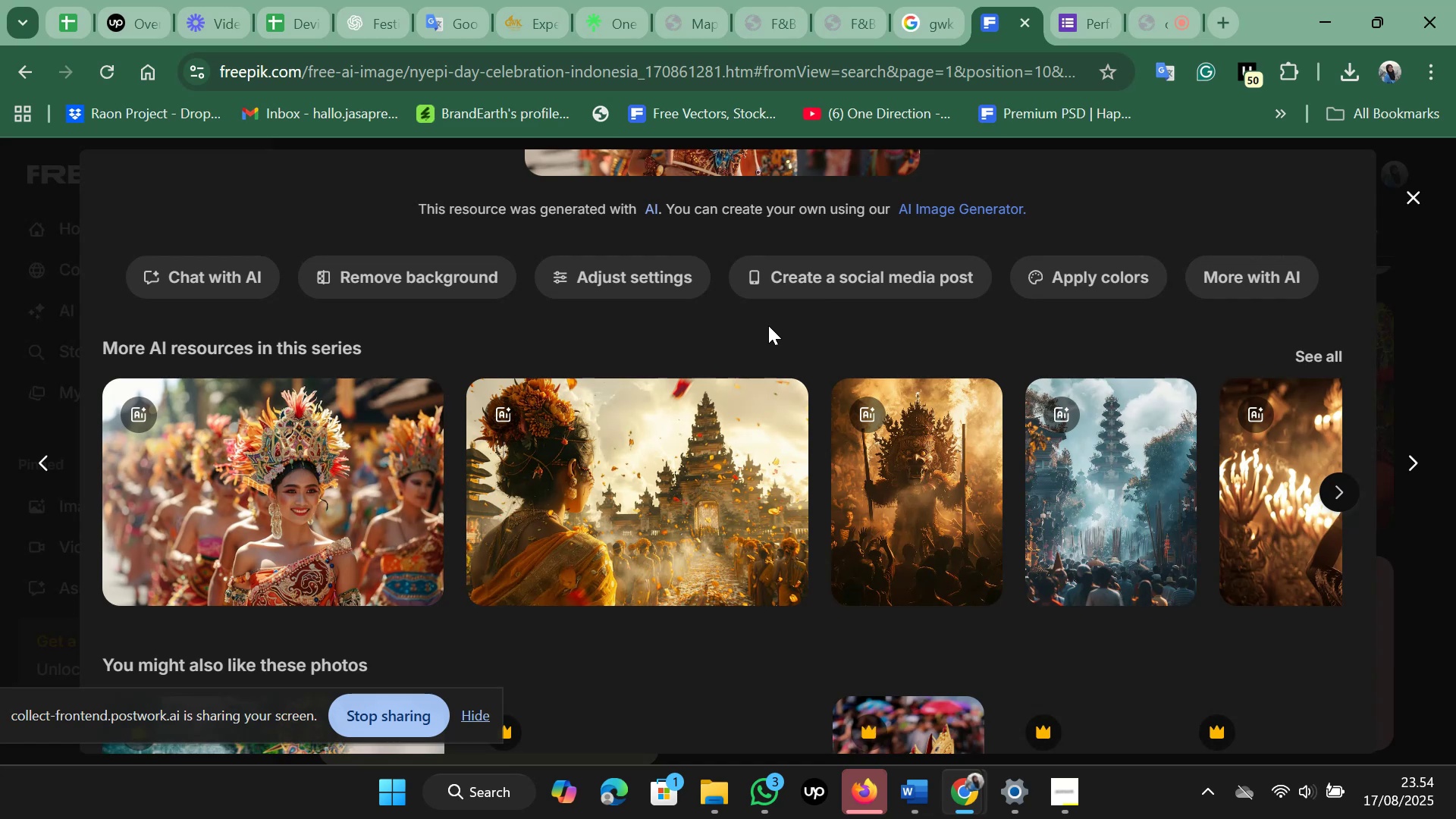 
scroll: coordinate [768, 325], scroll_direction: up, amount: 3.0
 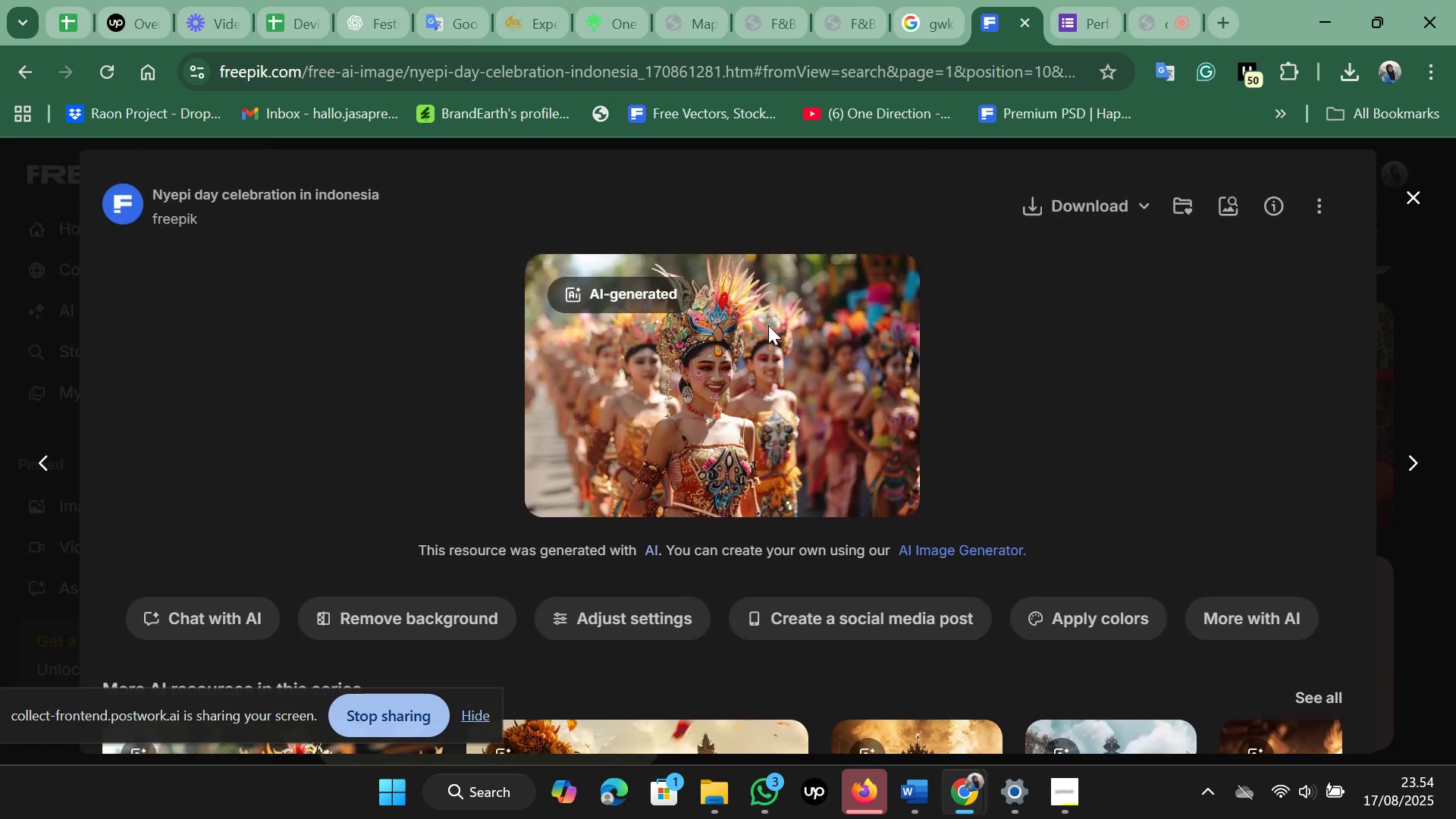 
scroll: coordinate [768, 325], scroll_direction: down, amount: 4.0
 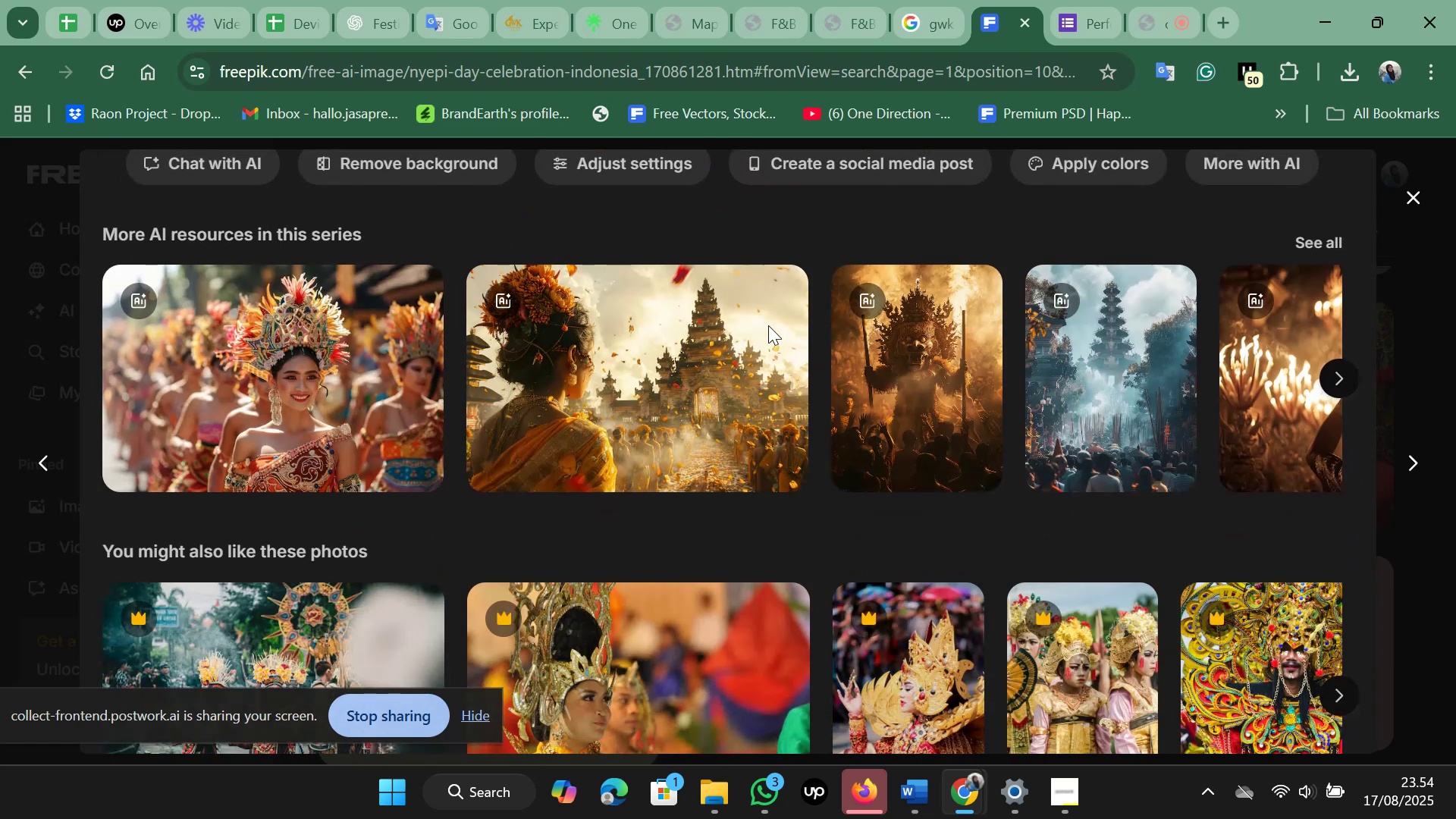 
scroll: coordinate [768, 325], scroll_direction: up, amount: 3.0
 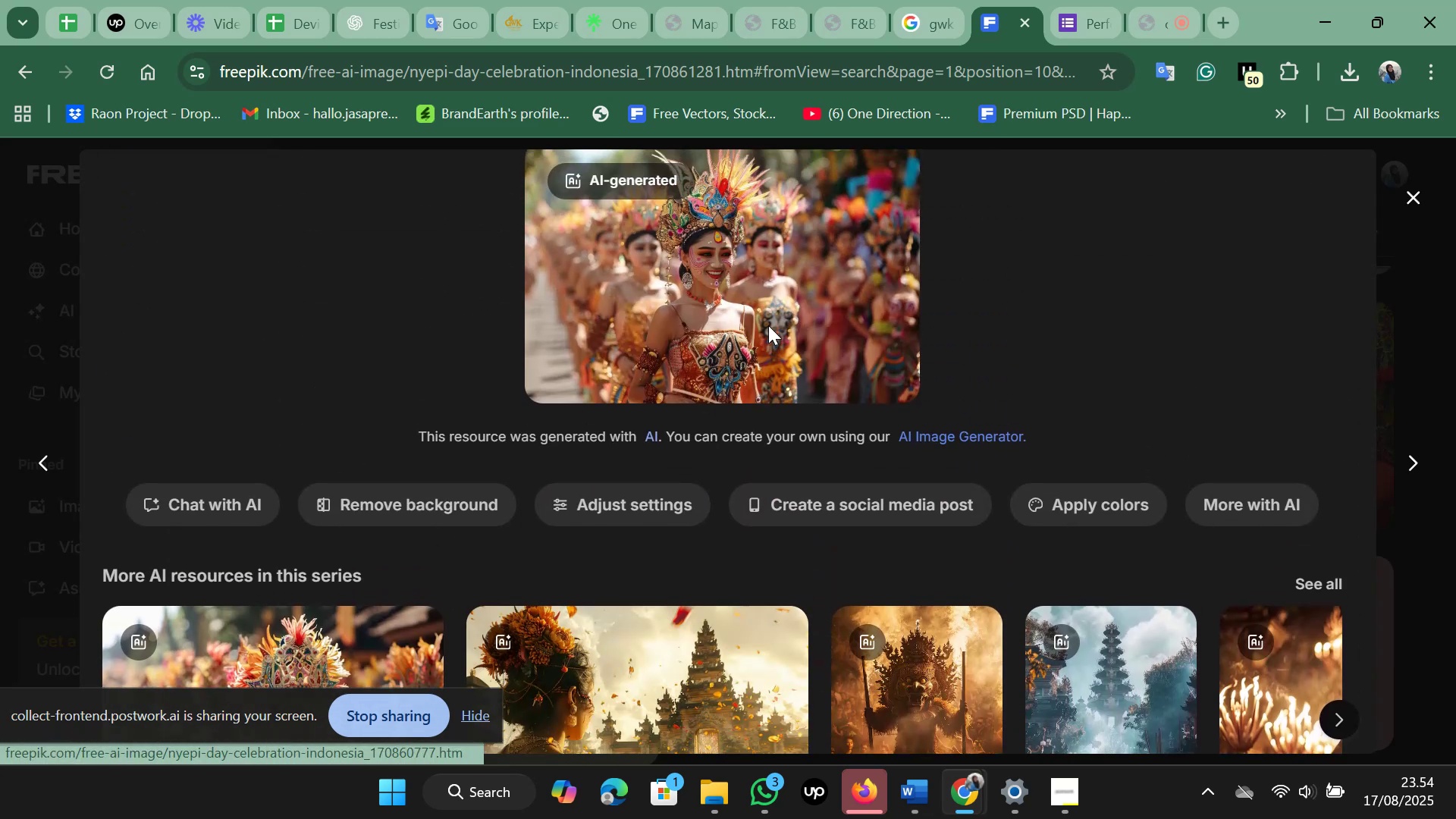 
scroll: coordinate [768, 325], scroll_direction: down, amount: 3.0
 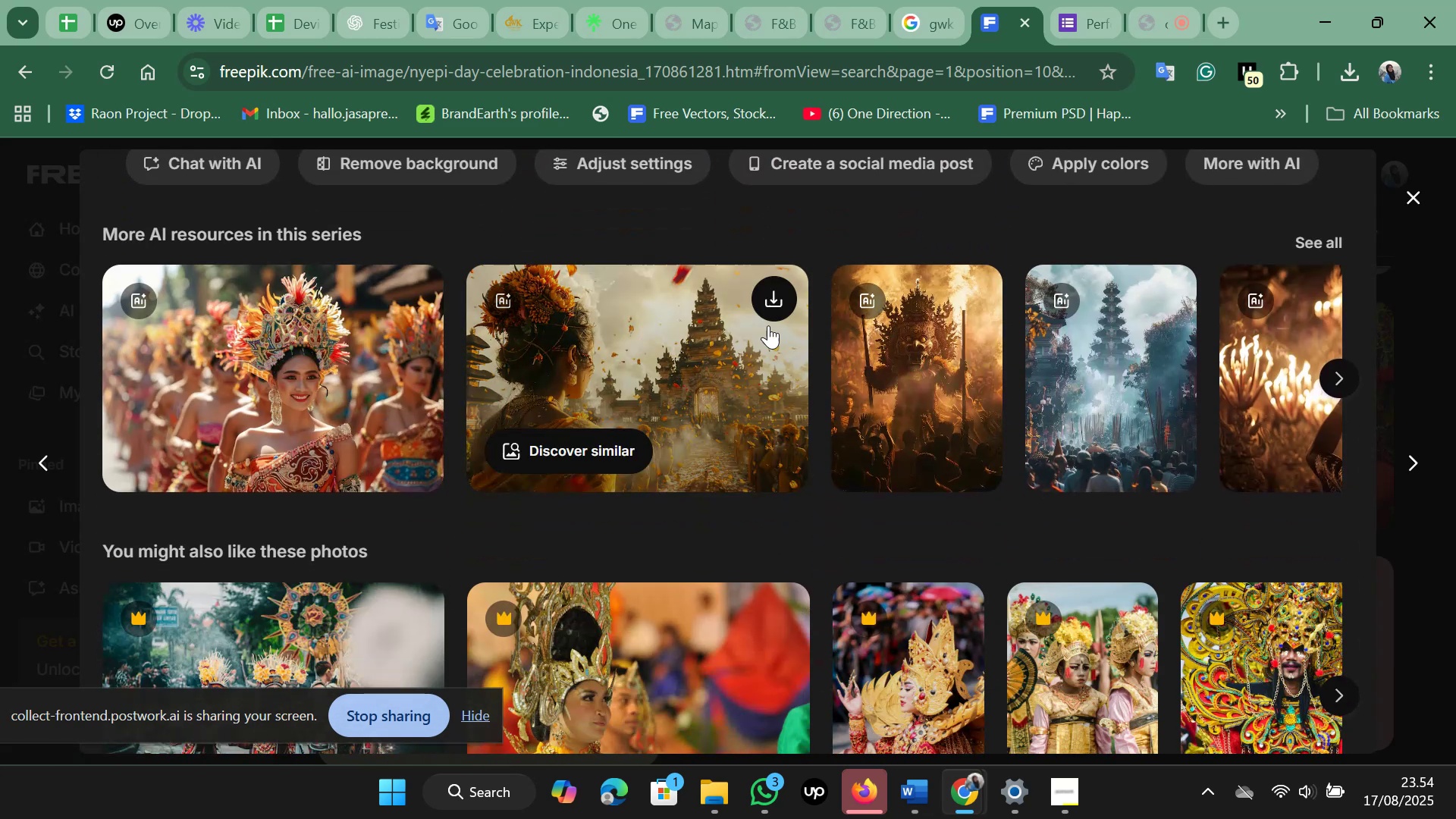 
scroll: coordinate [768, 325], scroll_direction: up, amount: 3.0
 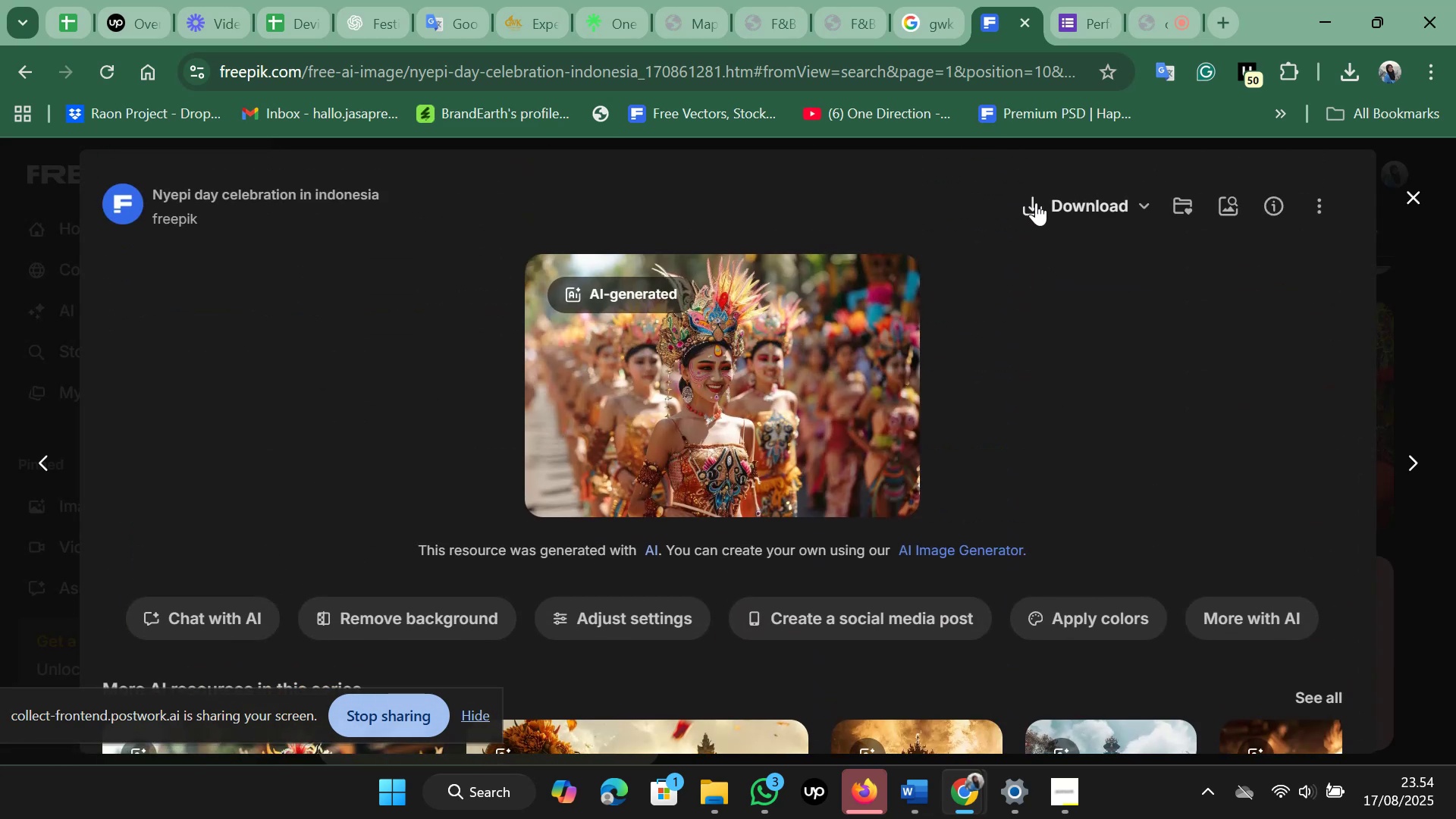 
left_click([1036, 201])
 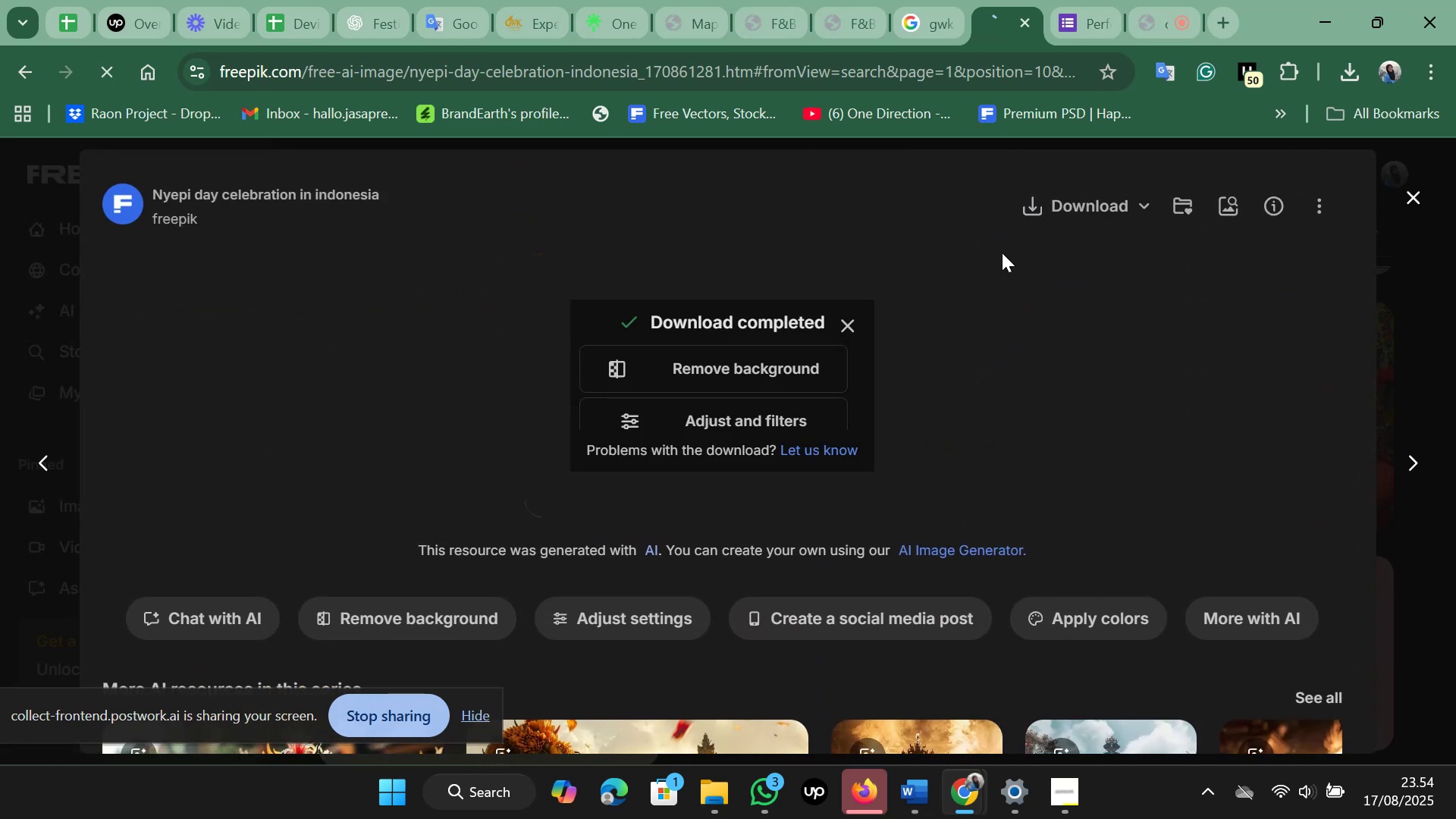 
scroll: coordinate [1002, 253], scroll_direction: down, amount: 4.0
 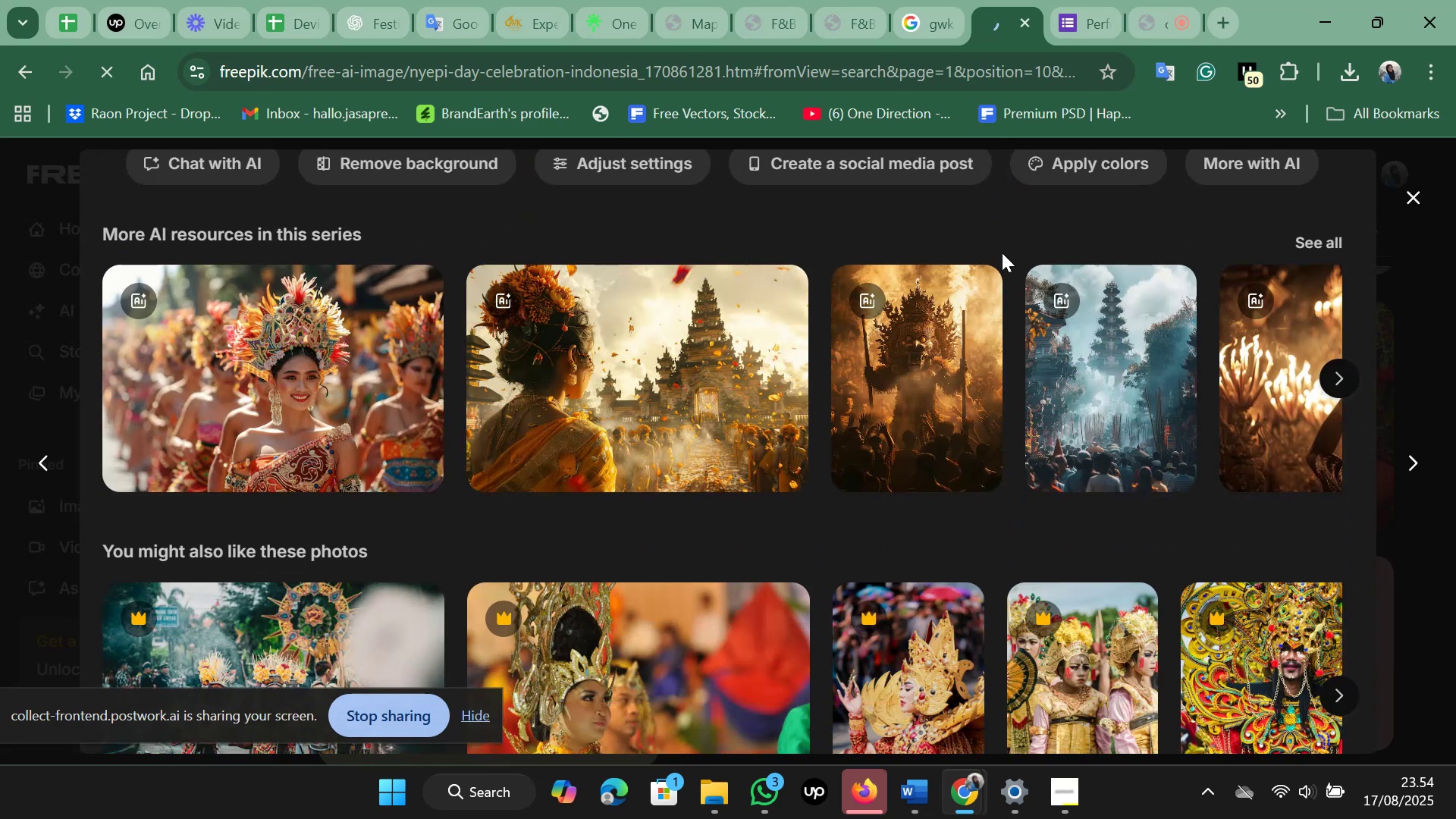 
scroll: coordinate [1002, 253], scroll_direction: up, amount: 1.0
 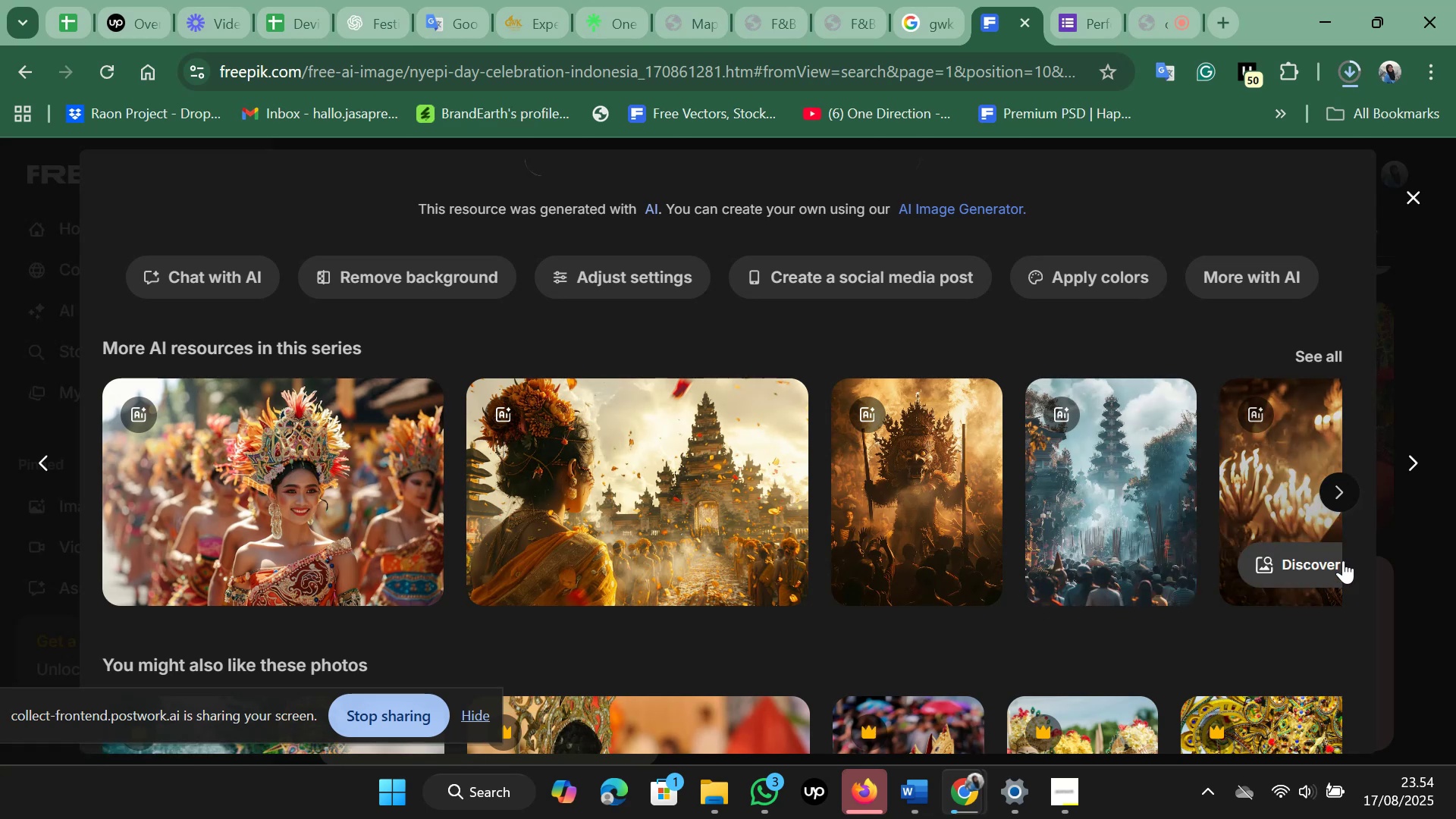 
left_click([1332, 497])
 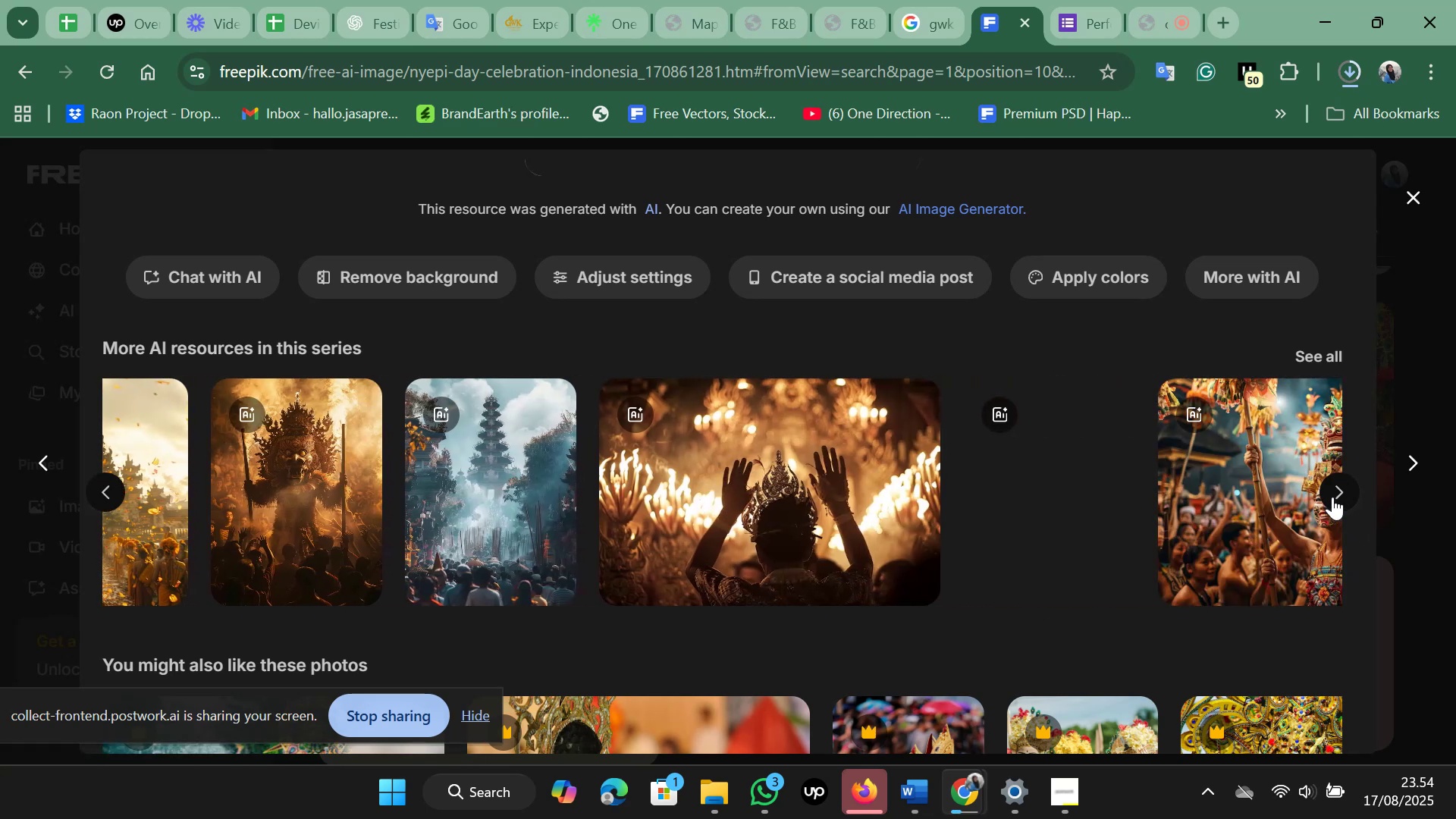 
left_click([1332, 497])
 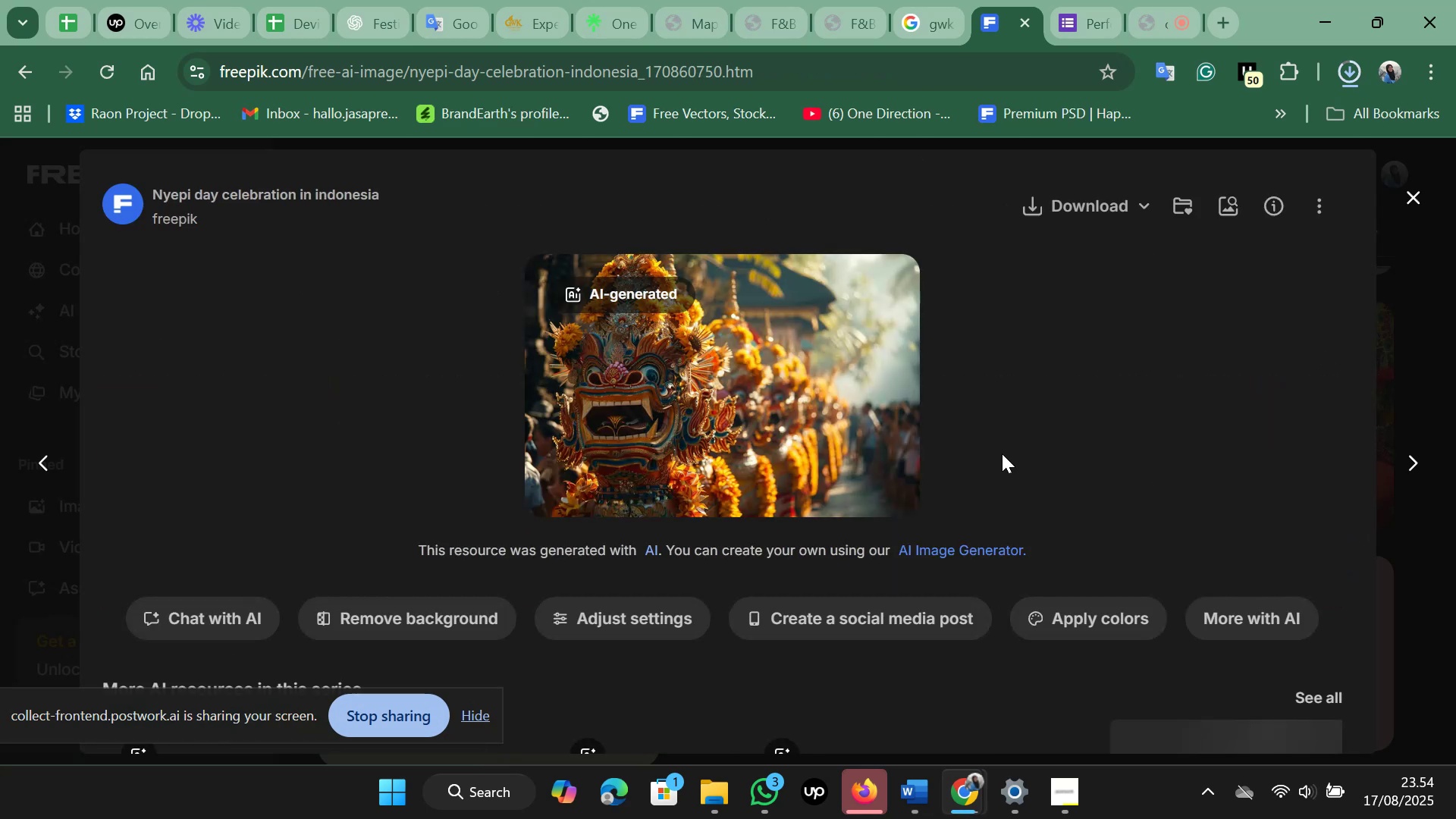 
wait(7.48)
 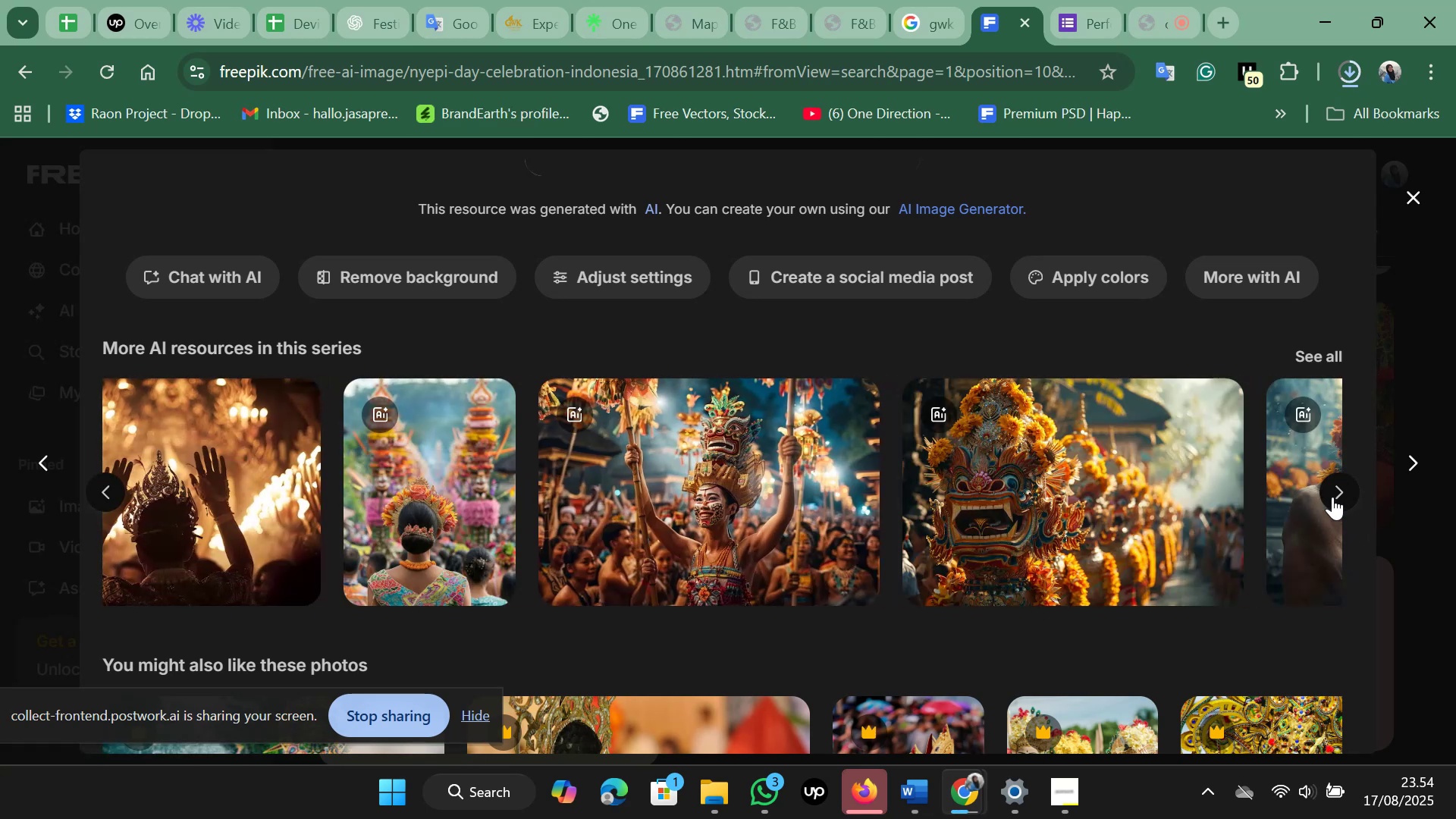 
left_click([1048, 209])
 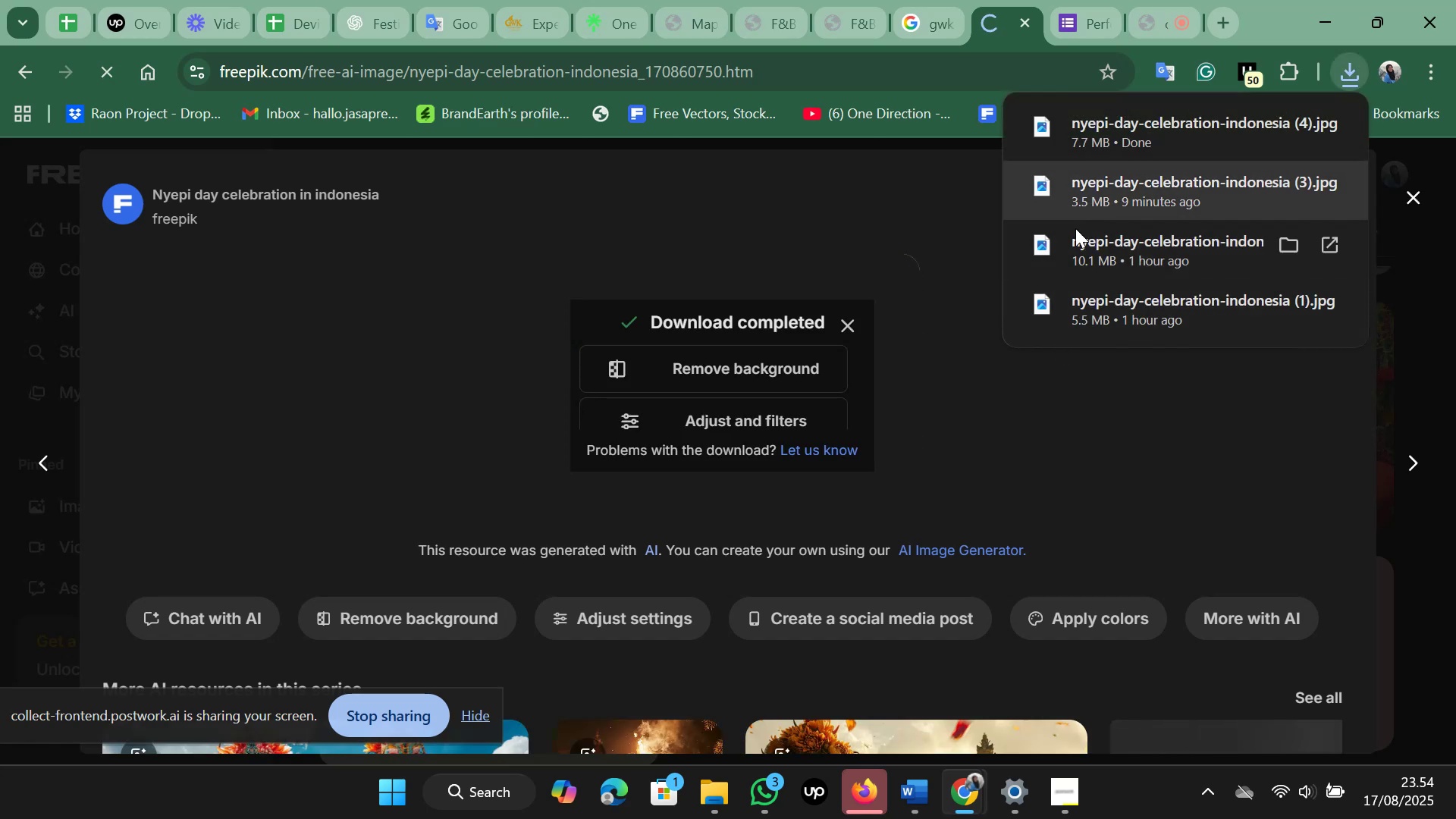 
scroll: coordinate [1019, 374], scroll_direction: down, amount: 3.0
 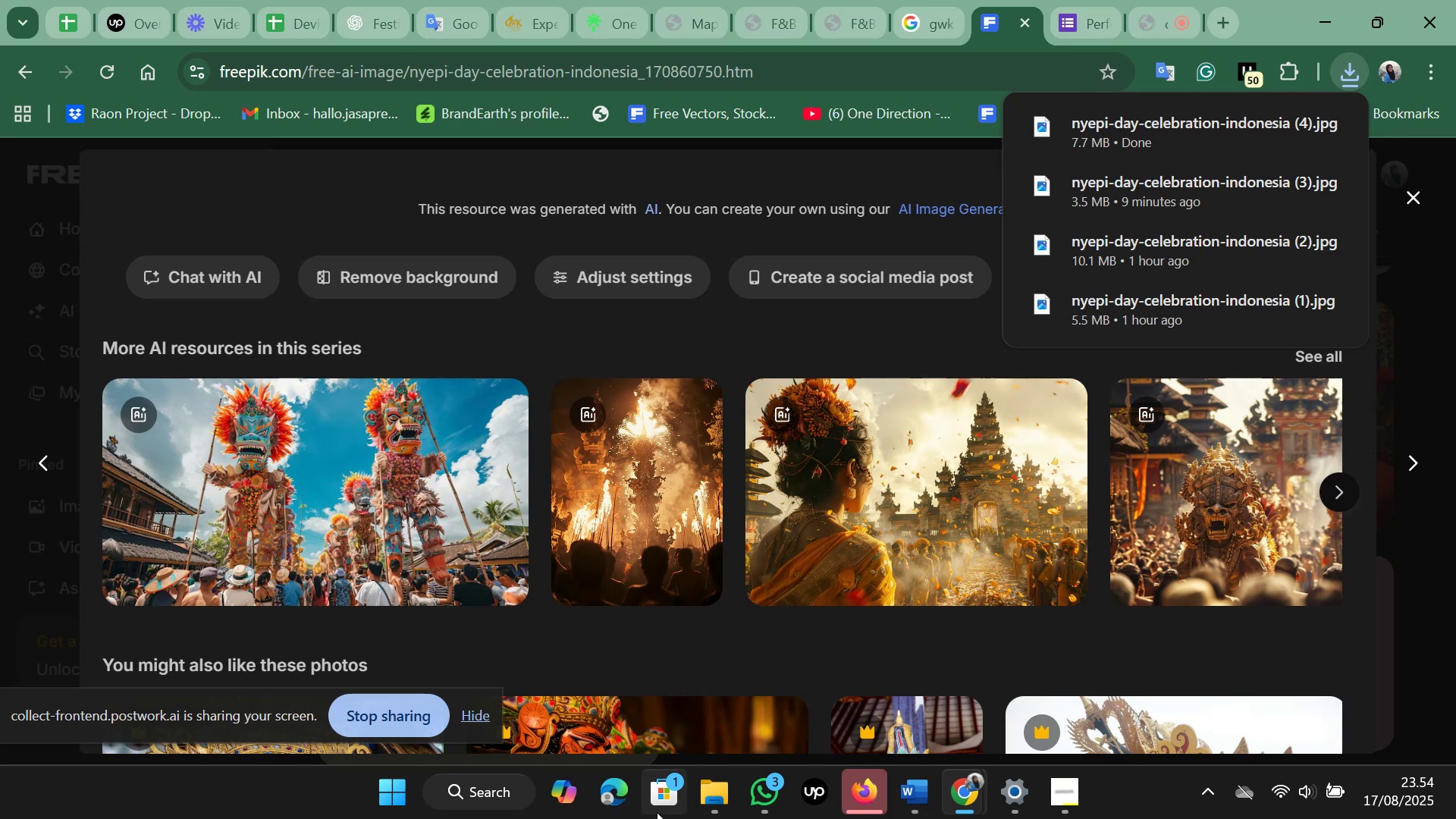 
wait(12.72)
 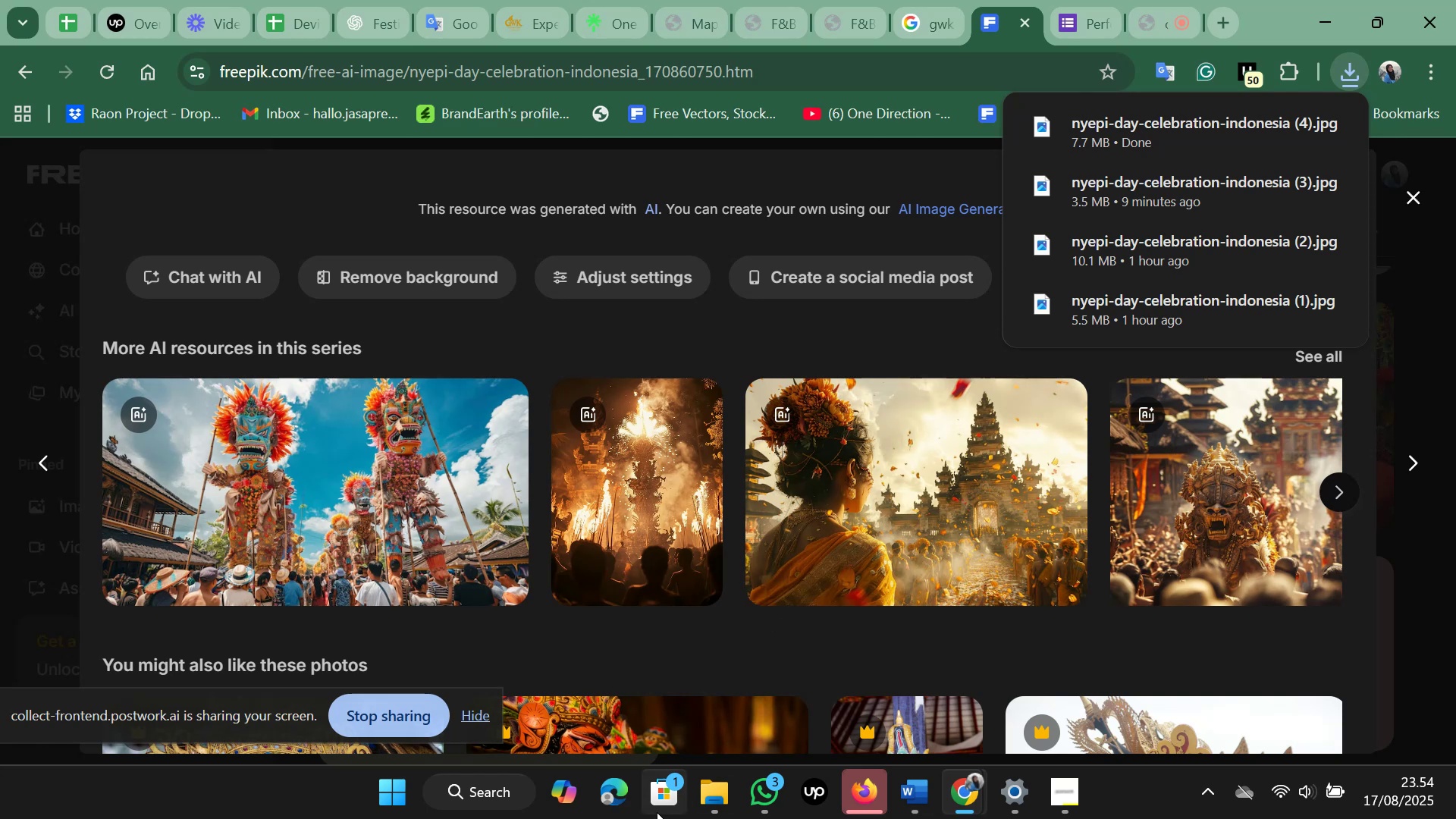 
left_click([1328, 485])
 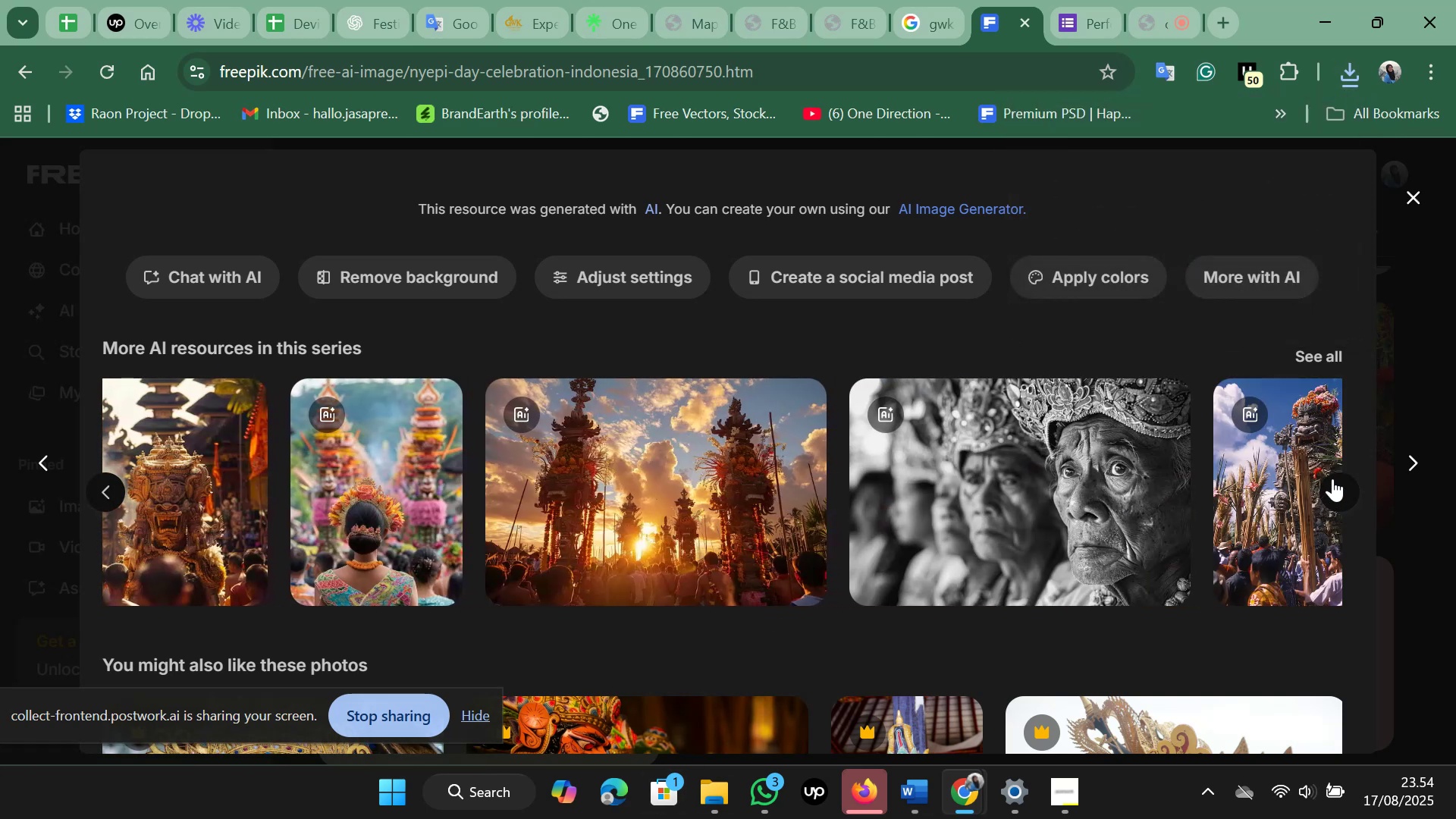 
left_click([1332, 479])
 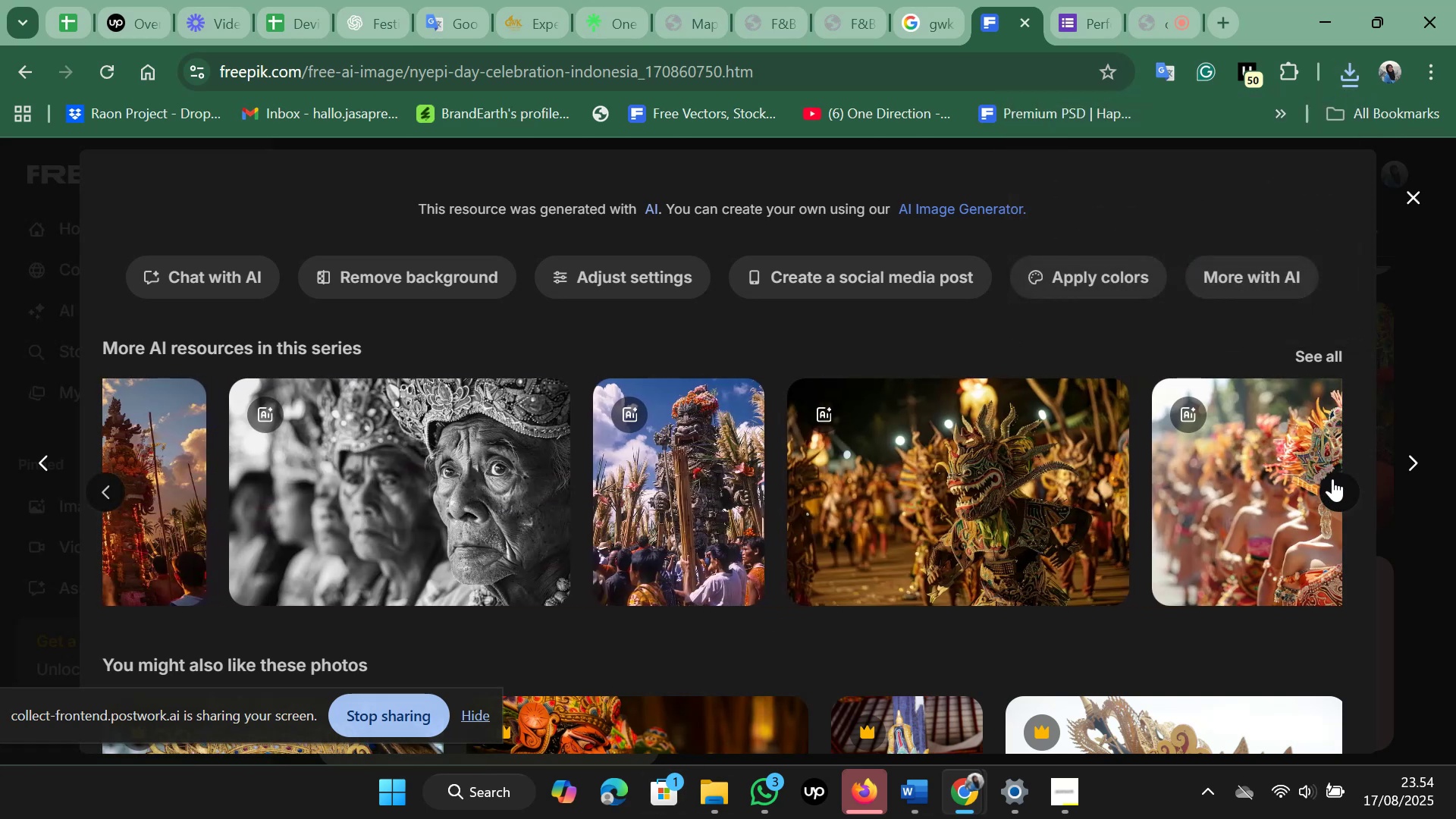 
left_click([1332, 479])
 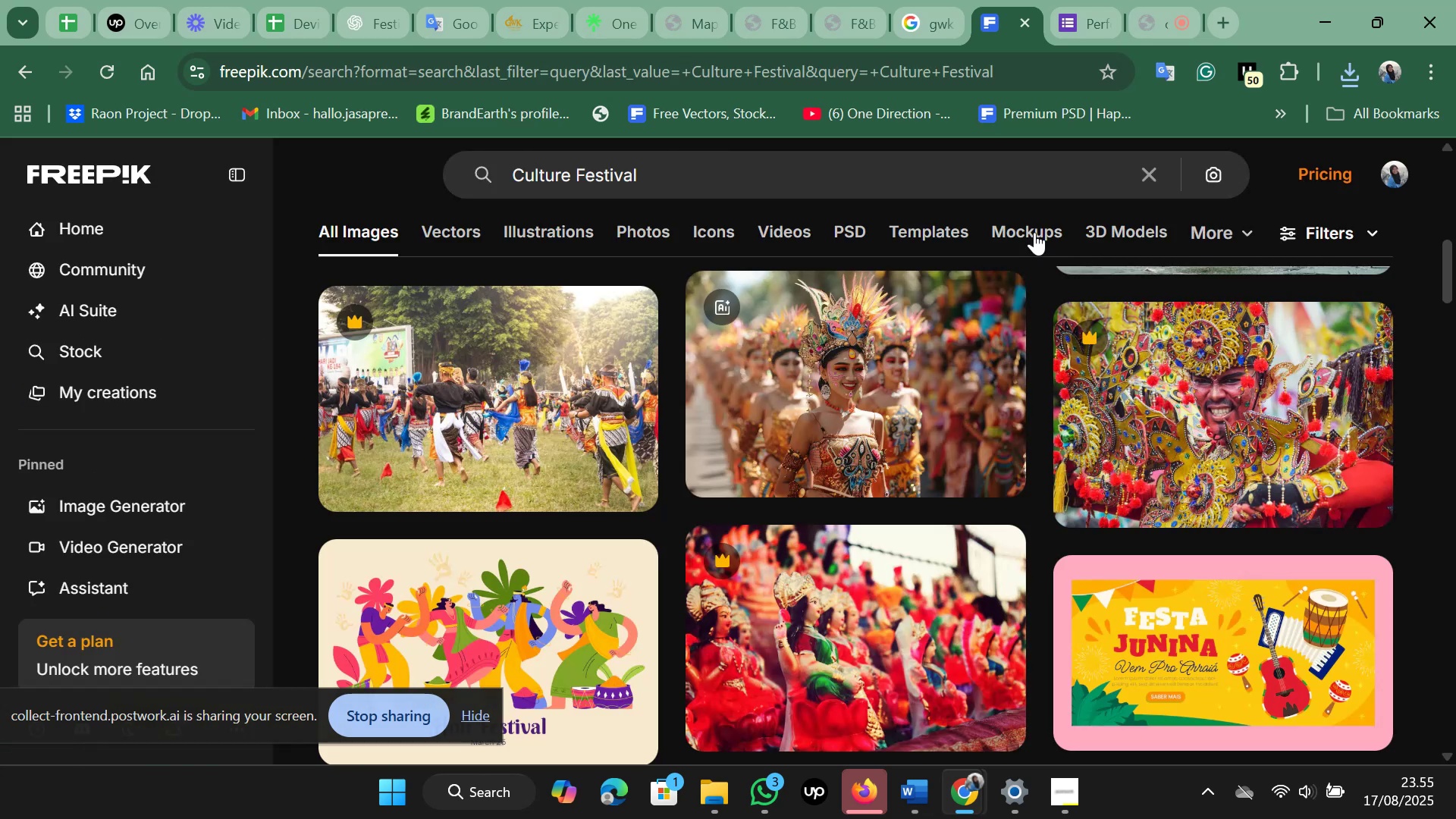 
left_click([907, 171])
 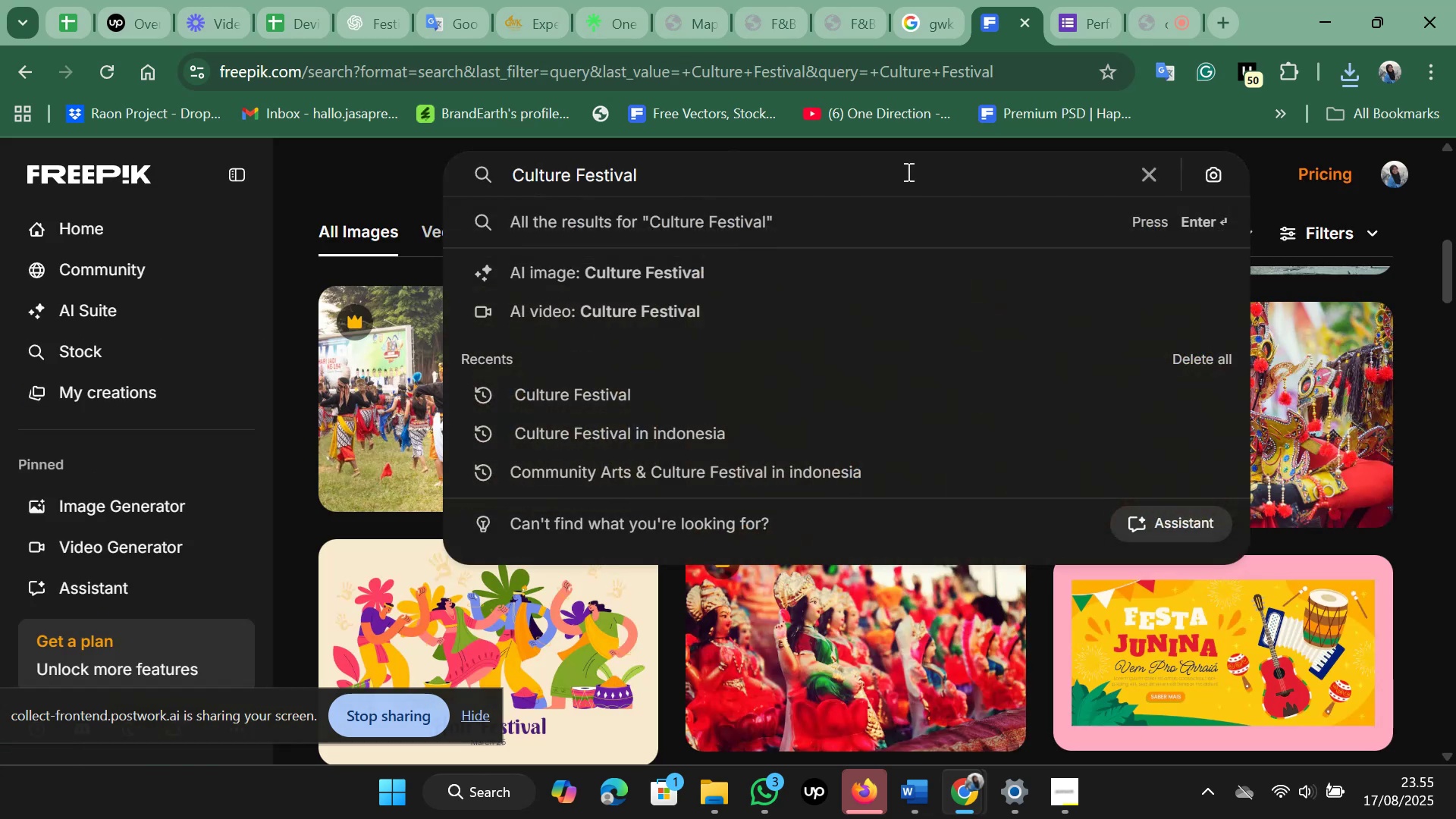 
left_click_drag(start_coordinate=[907, 171], to_coordinate=[504, 182])
 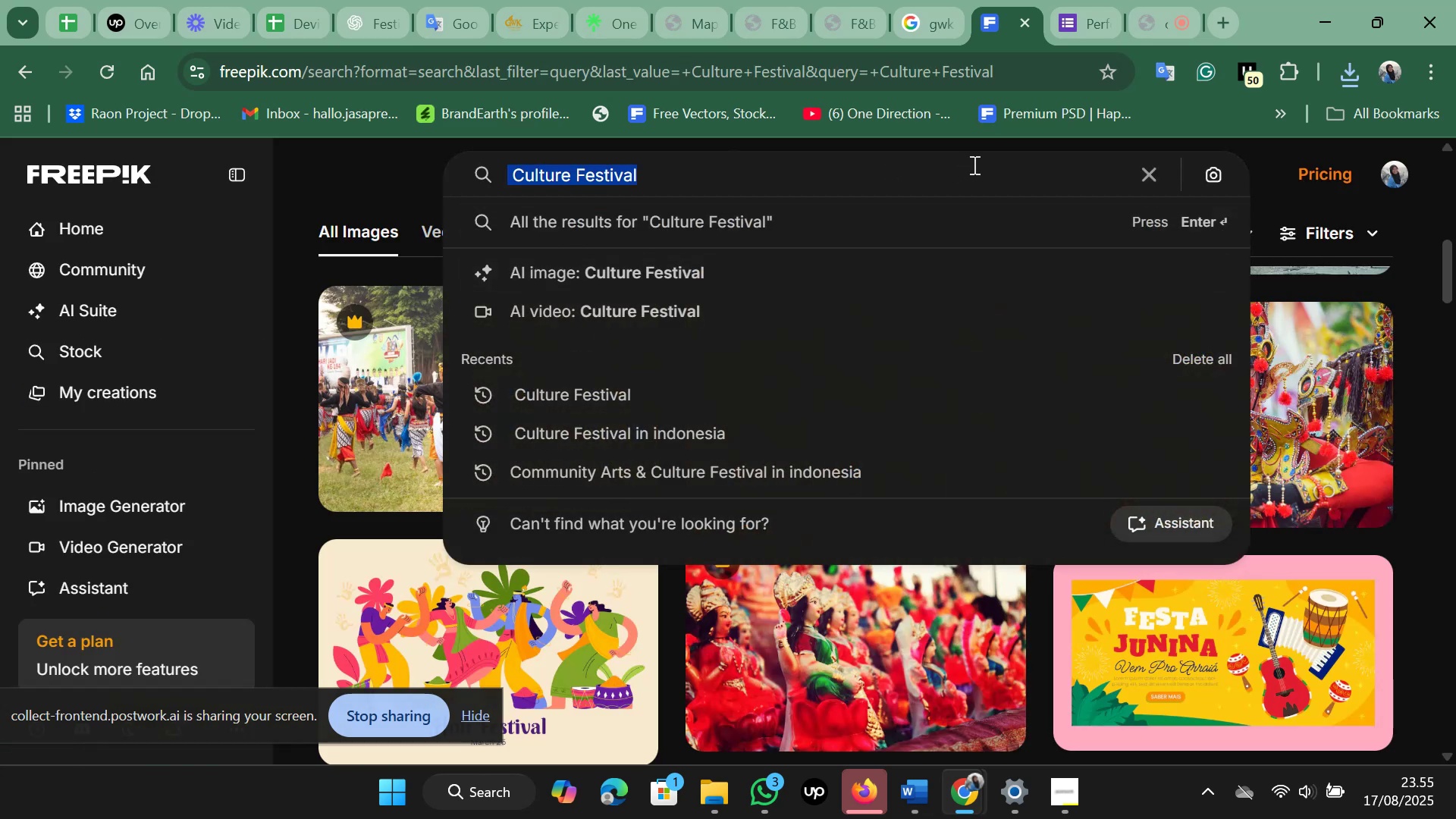 
type(art comunity indonesia)
 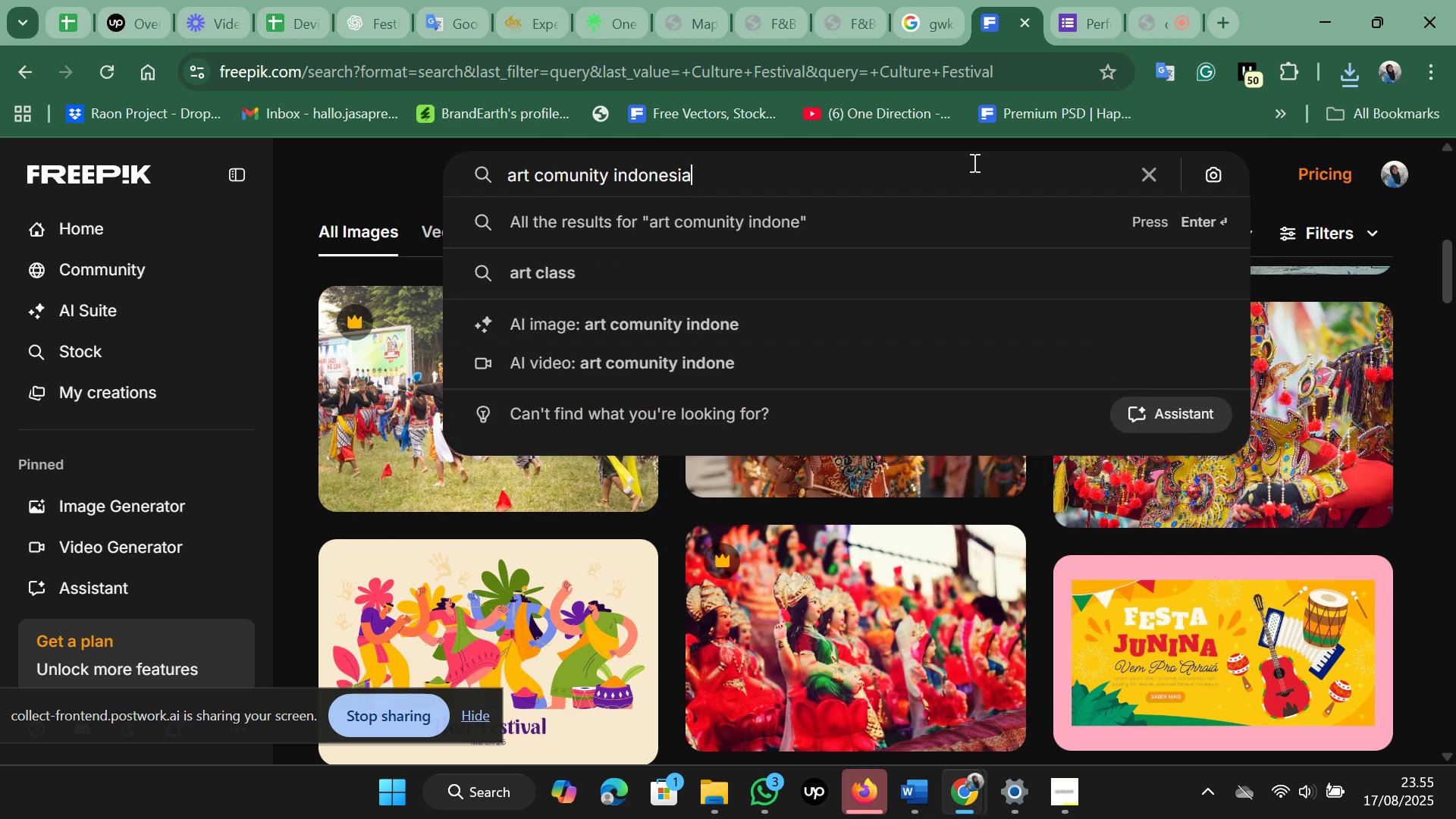 
key(Enter)
 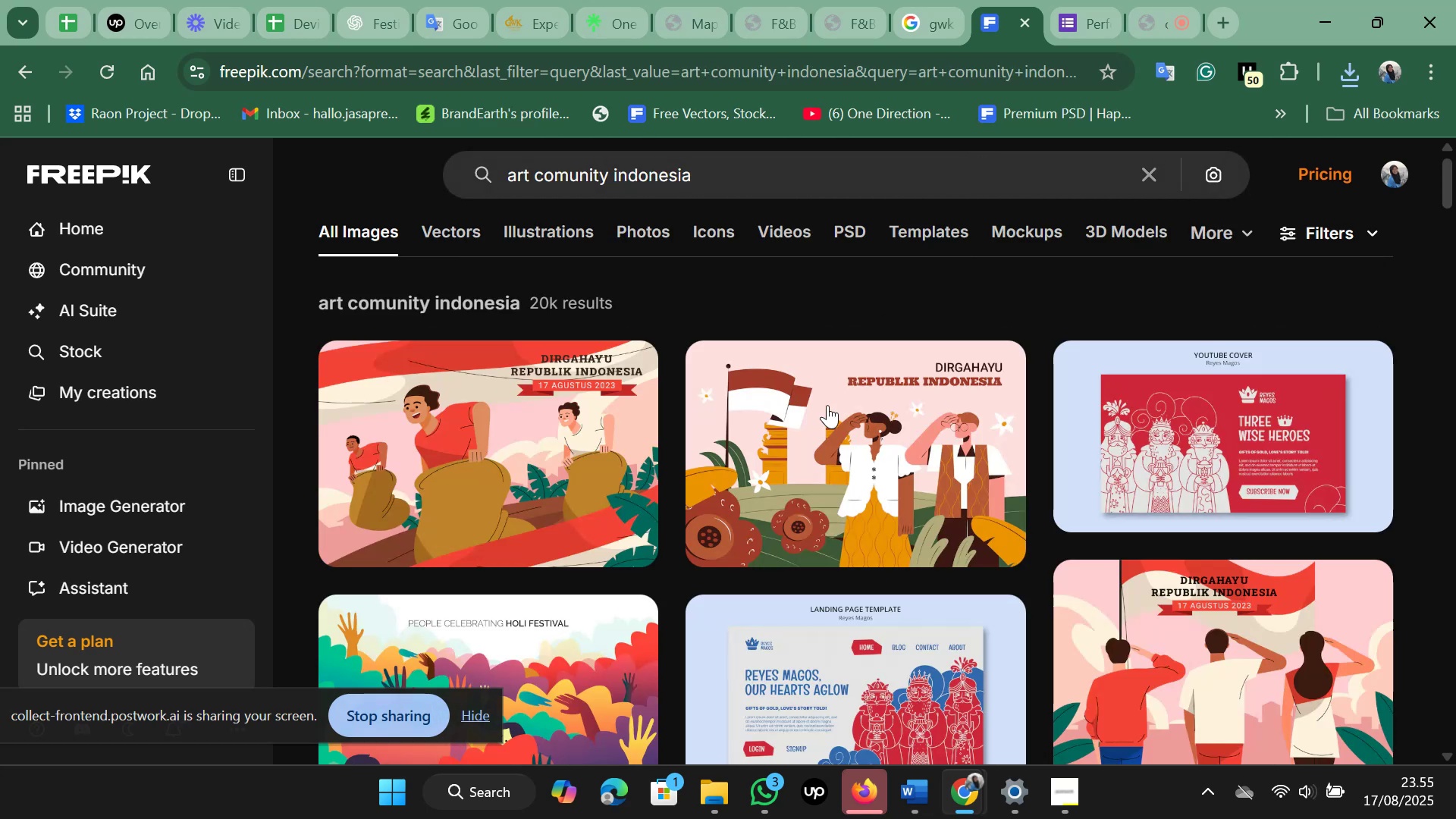 
scroll: coordinate [708, 509], scroll_direction: down, amount: 3.0
 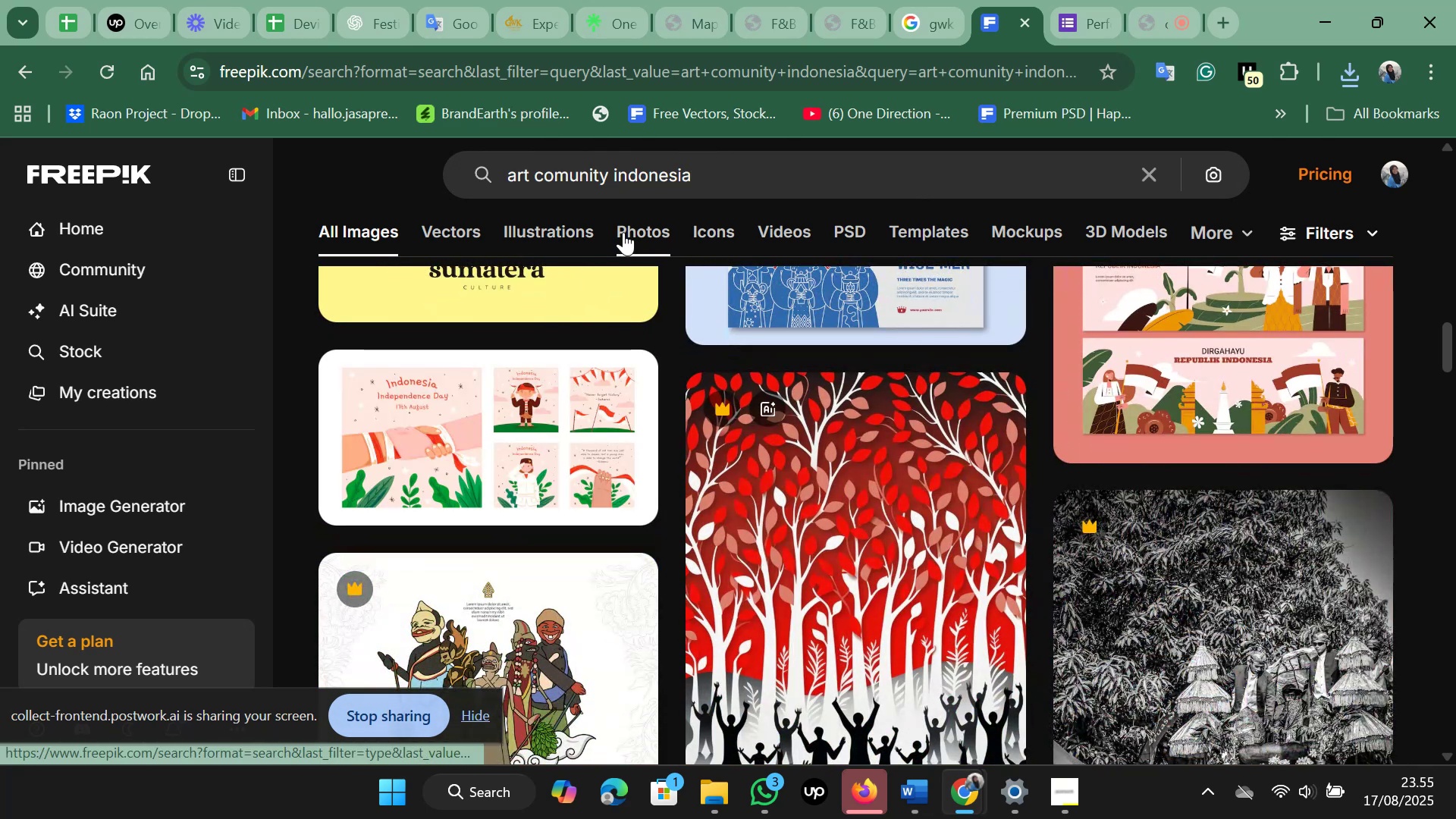 
wait(9.63)
 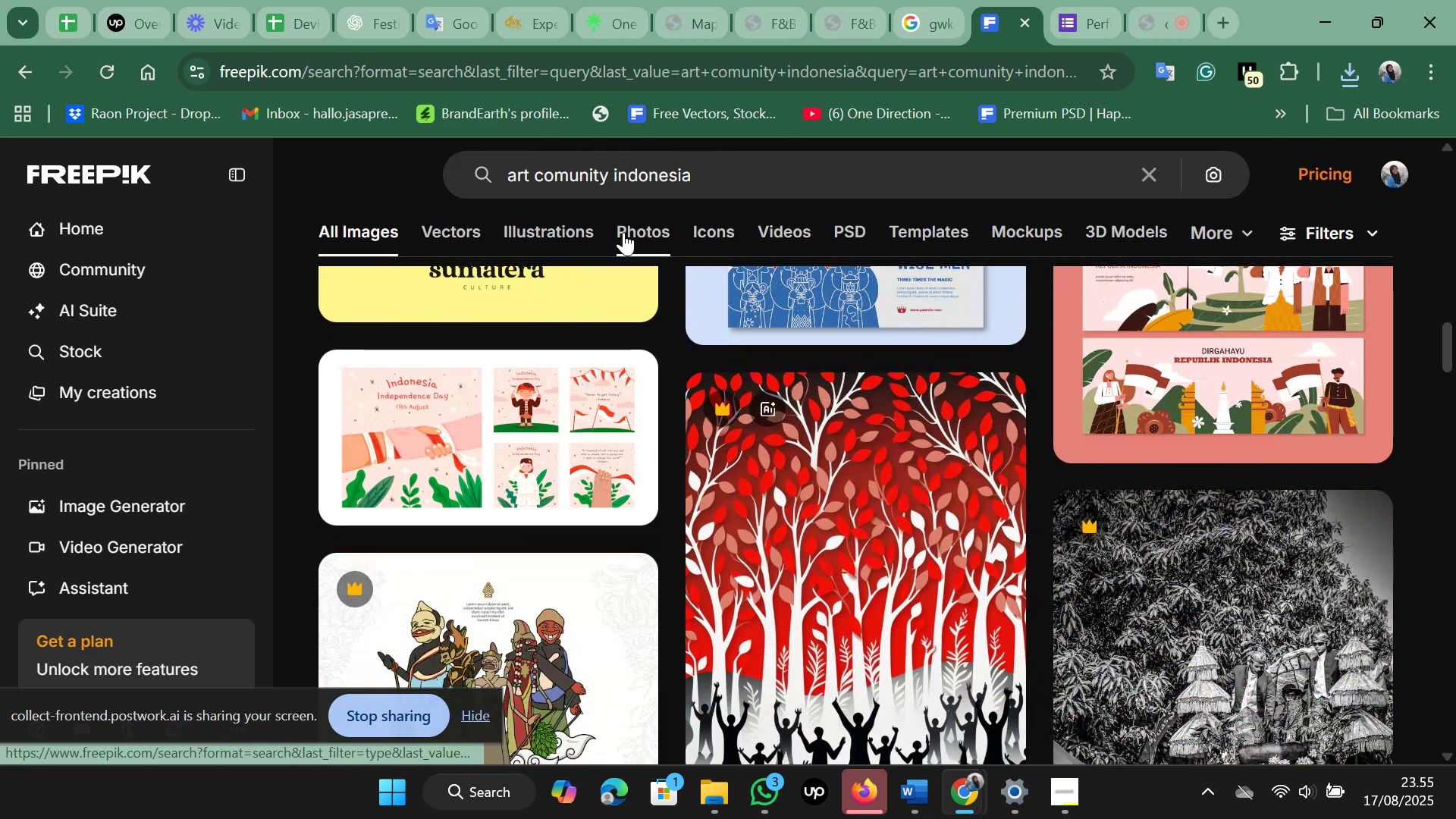 
scroll: coordinate [675, 538], scroll_direction: down, amount: 8.0
 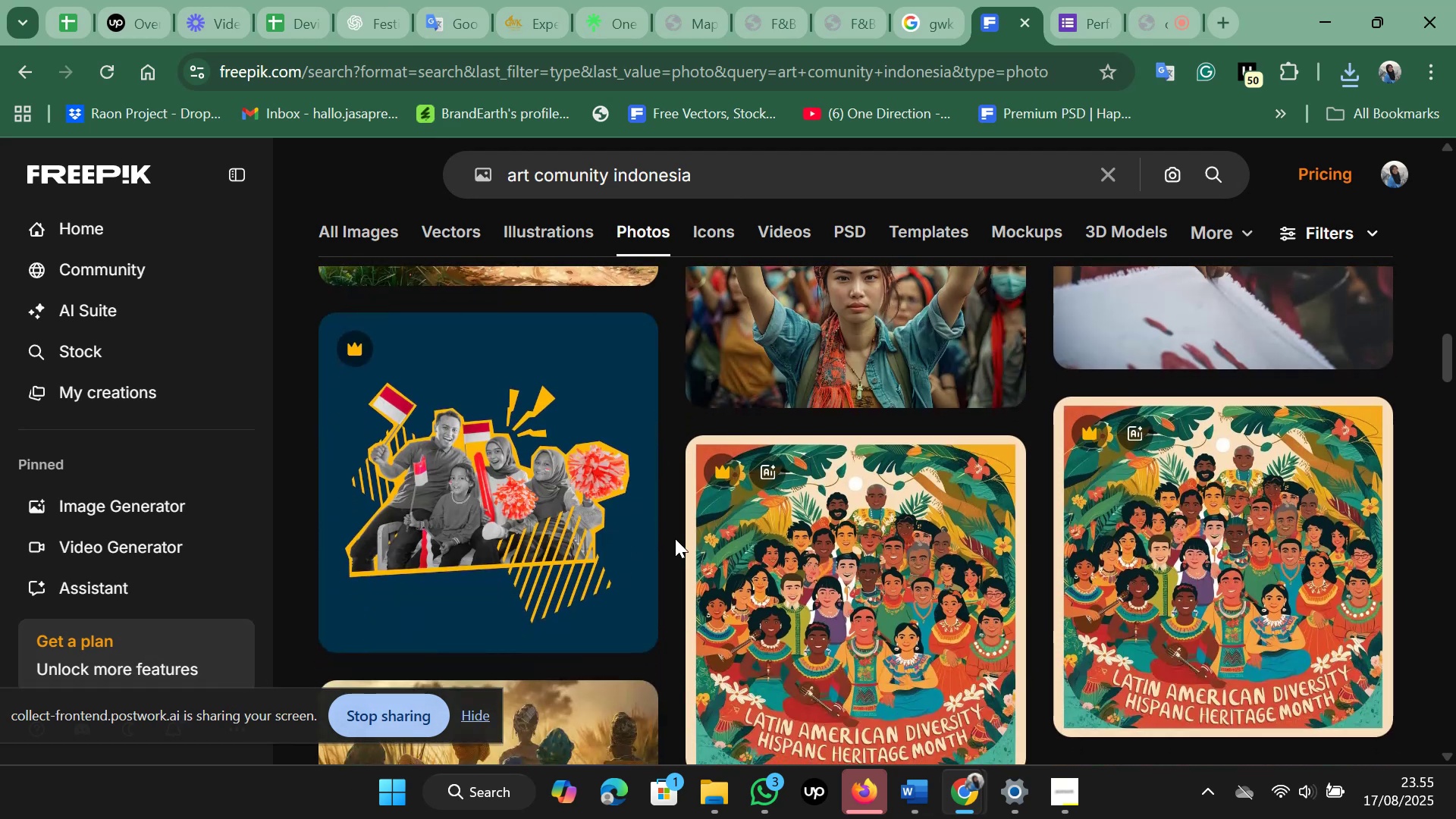 
scroll: coordinate [675, 538], scroll_direction: up, amount: 2.0
 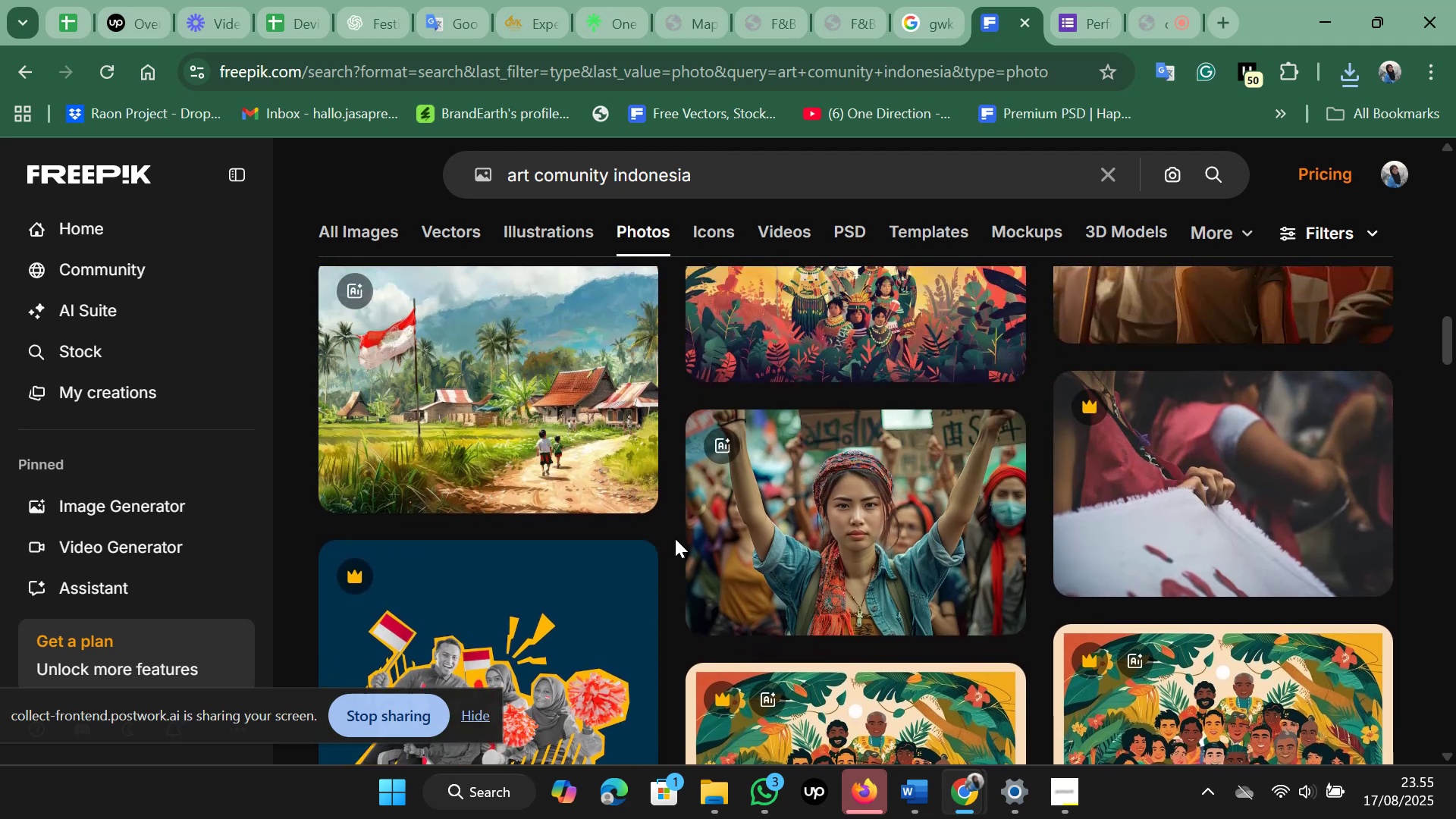 
scroll: coordinate [675, 538], scroll_direction: down, amount: 3.0
 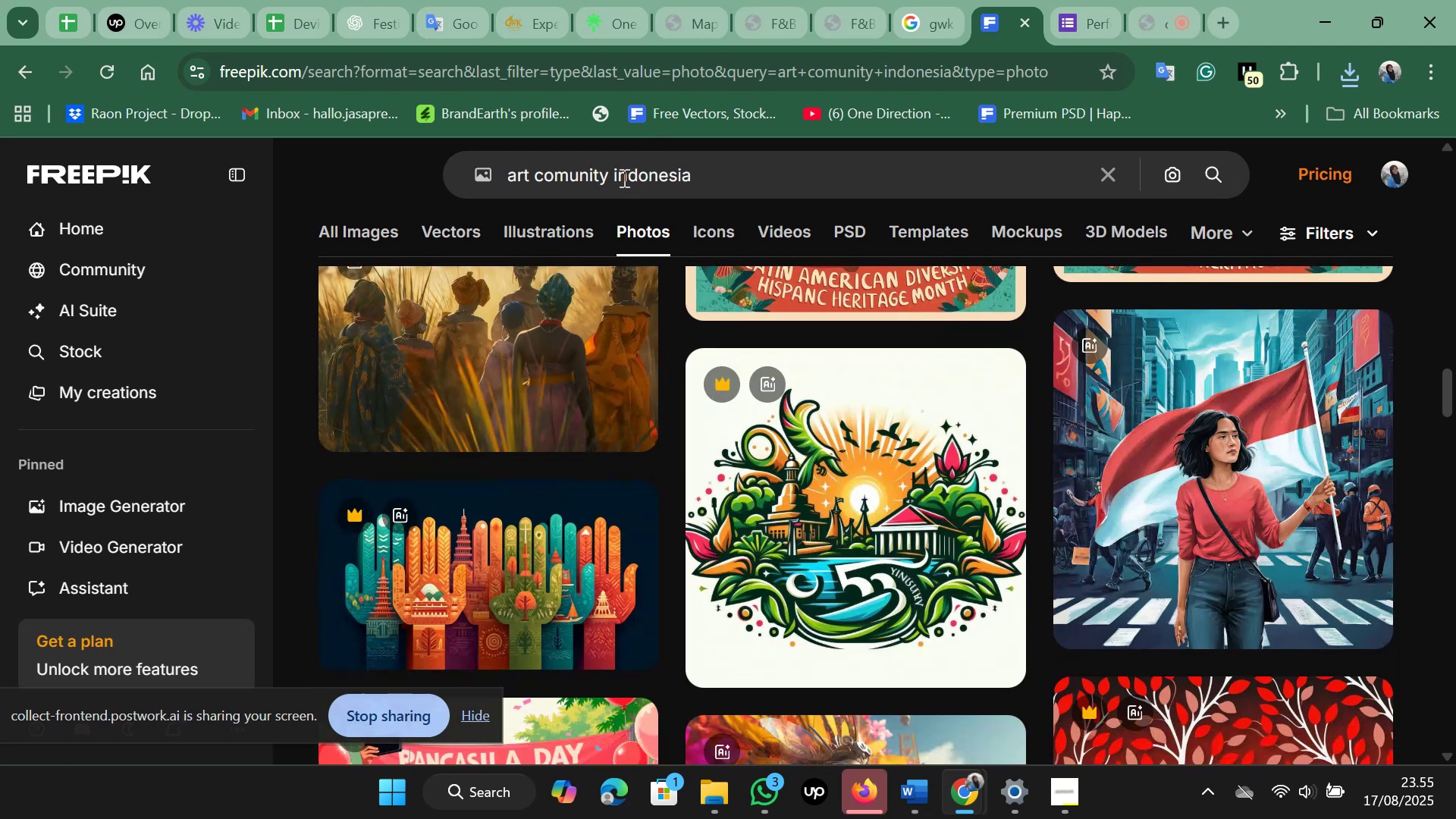 
left_click([608, 177])
 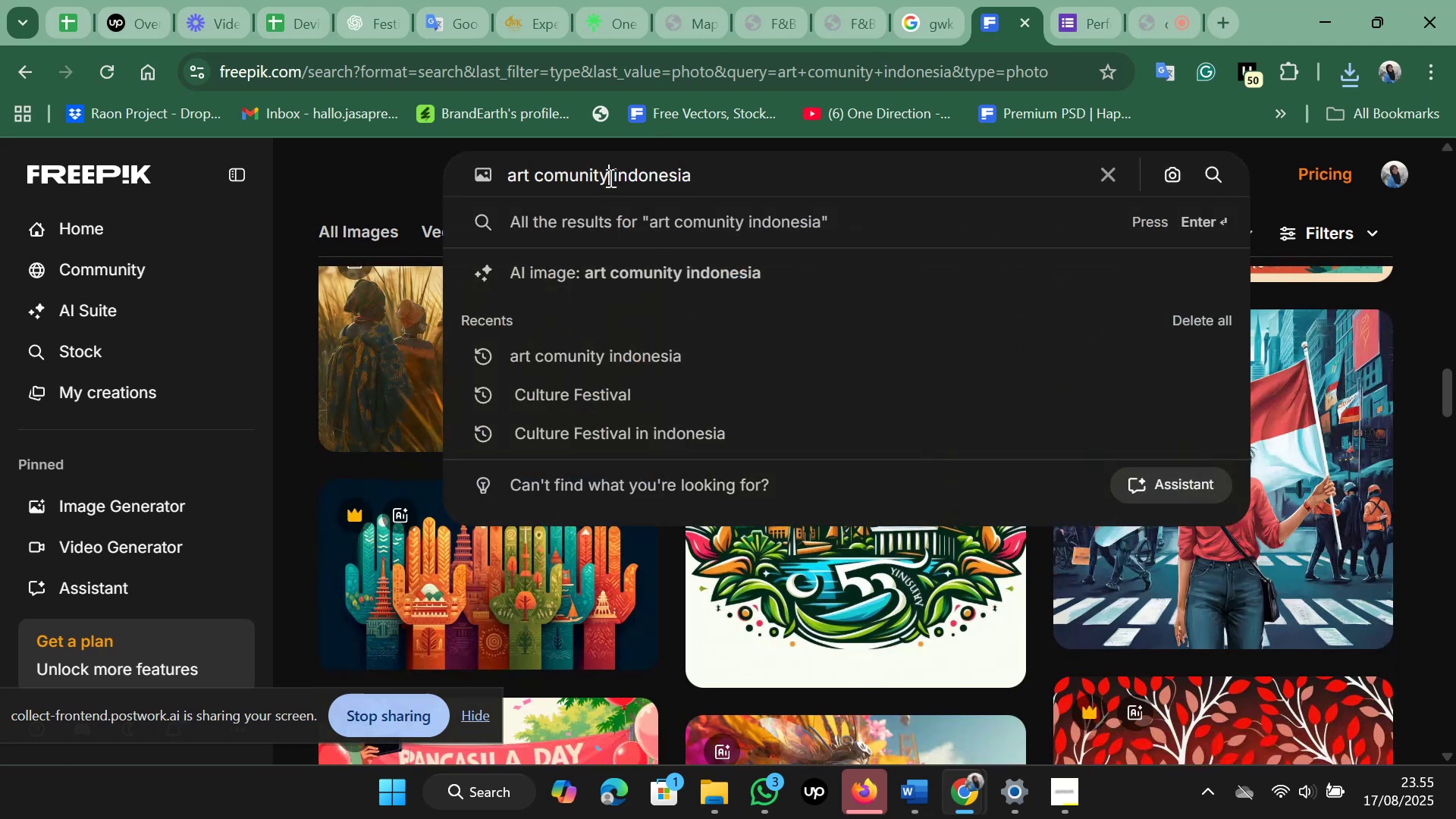 
type( festifal)
 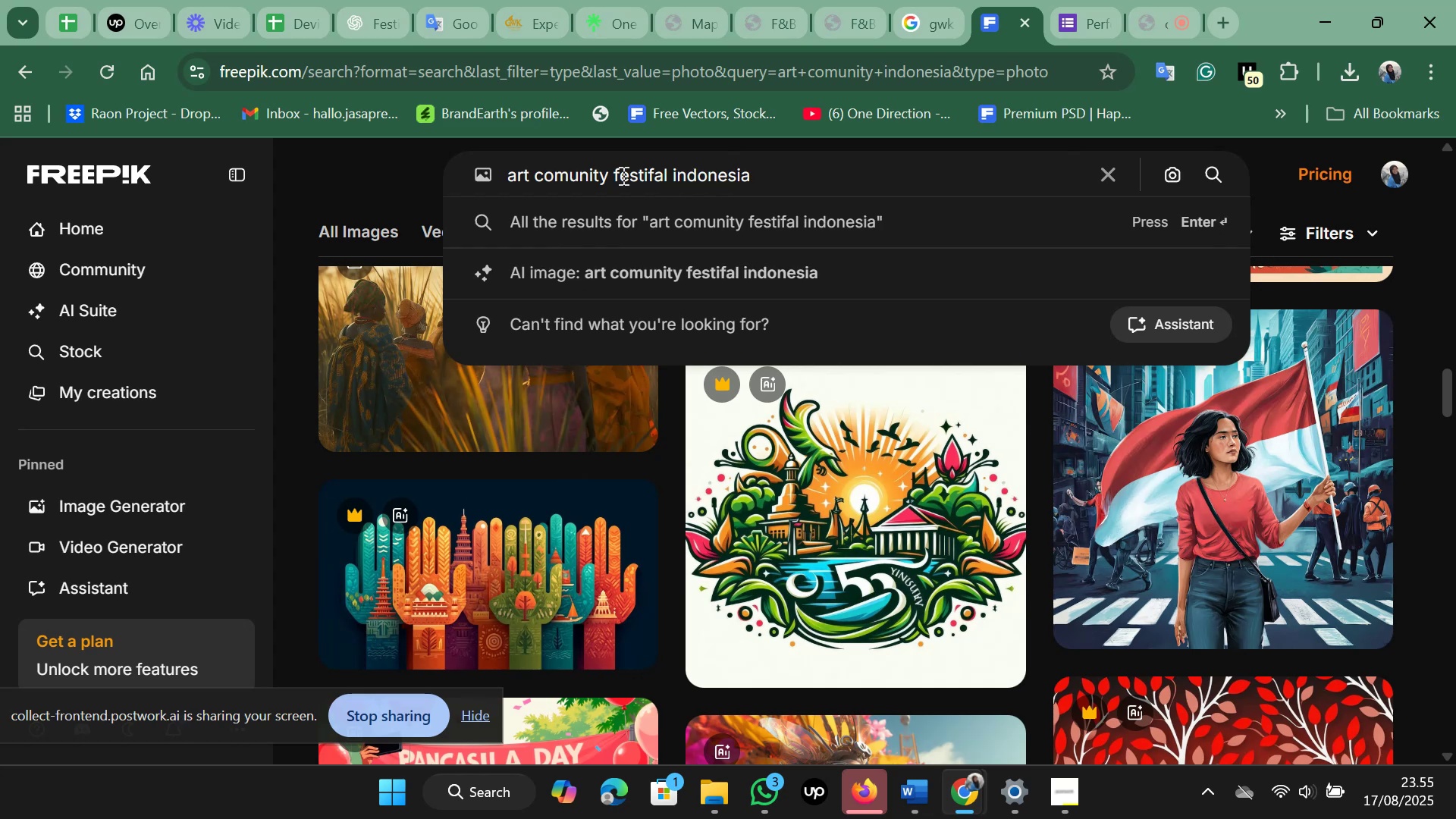 
key(Enter)
 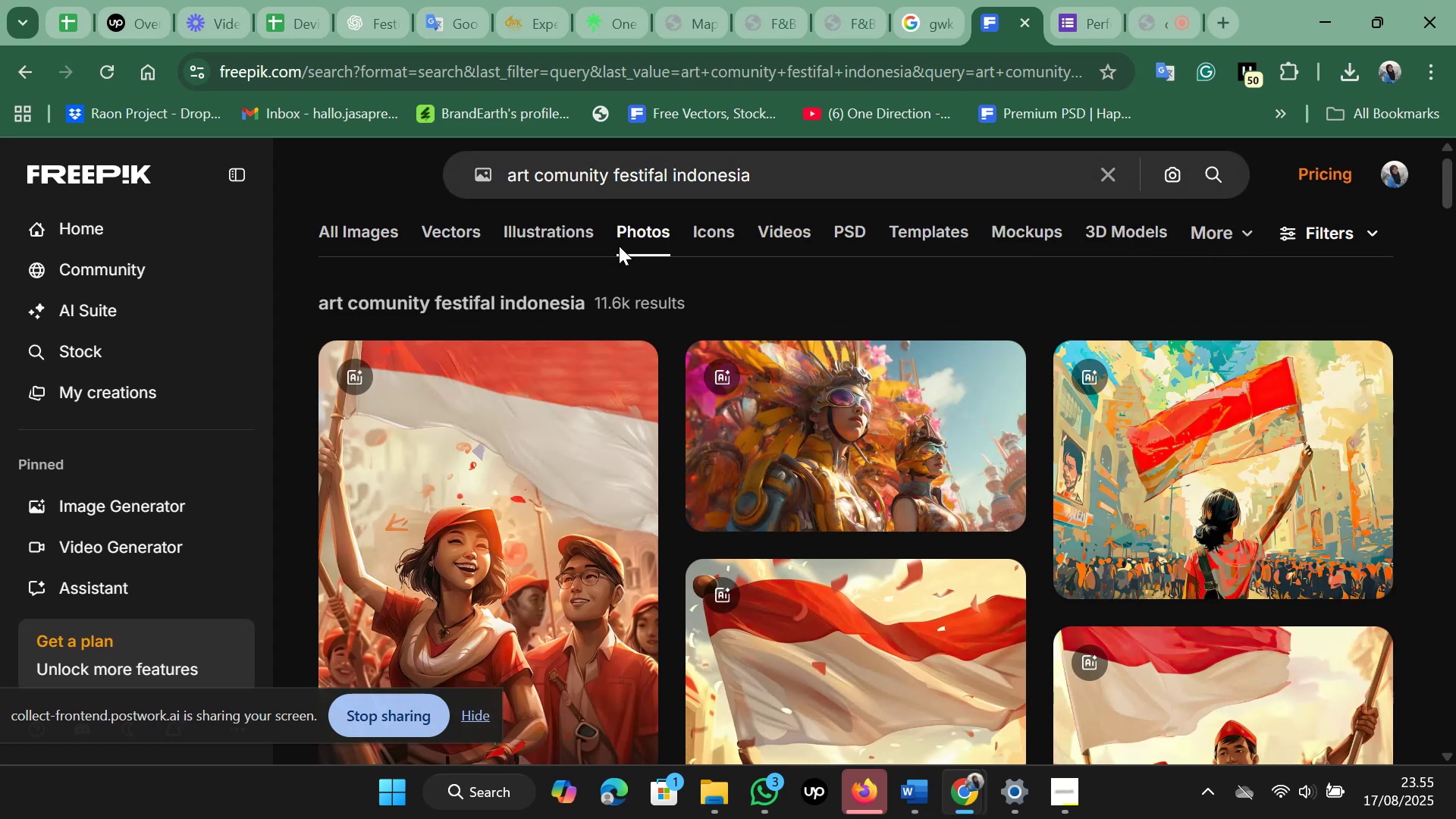 
wait(5.11)
 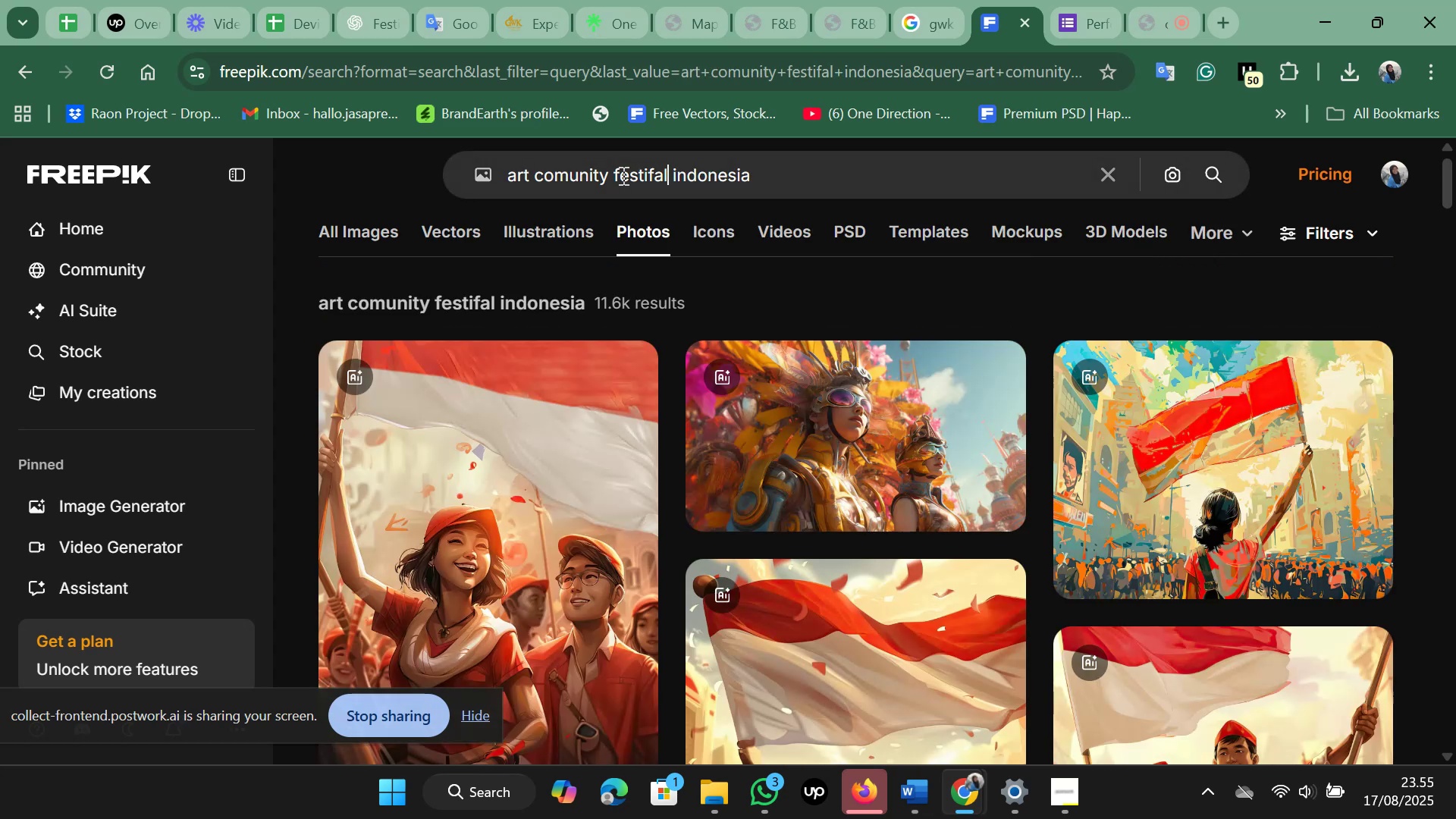 
scroll: coordinate [1191, 283], scroll_direction: down, amount: 5.0
 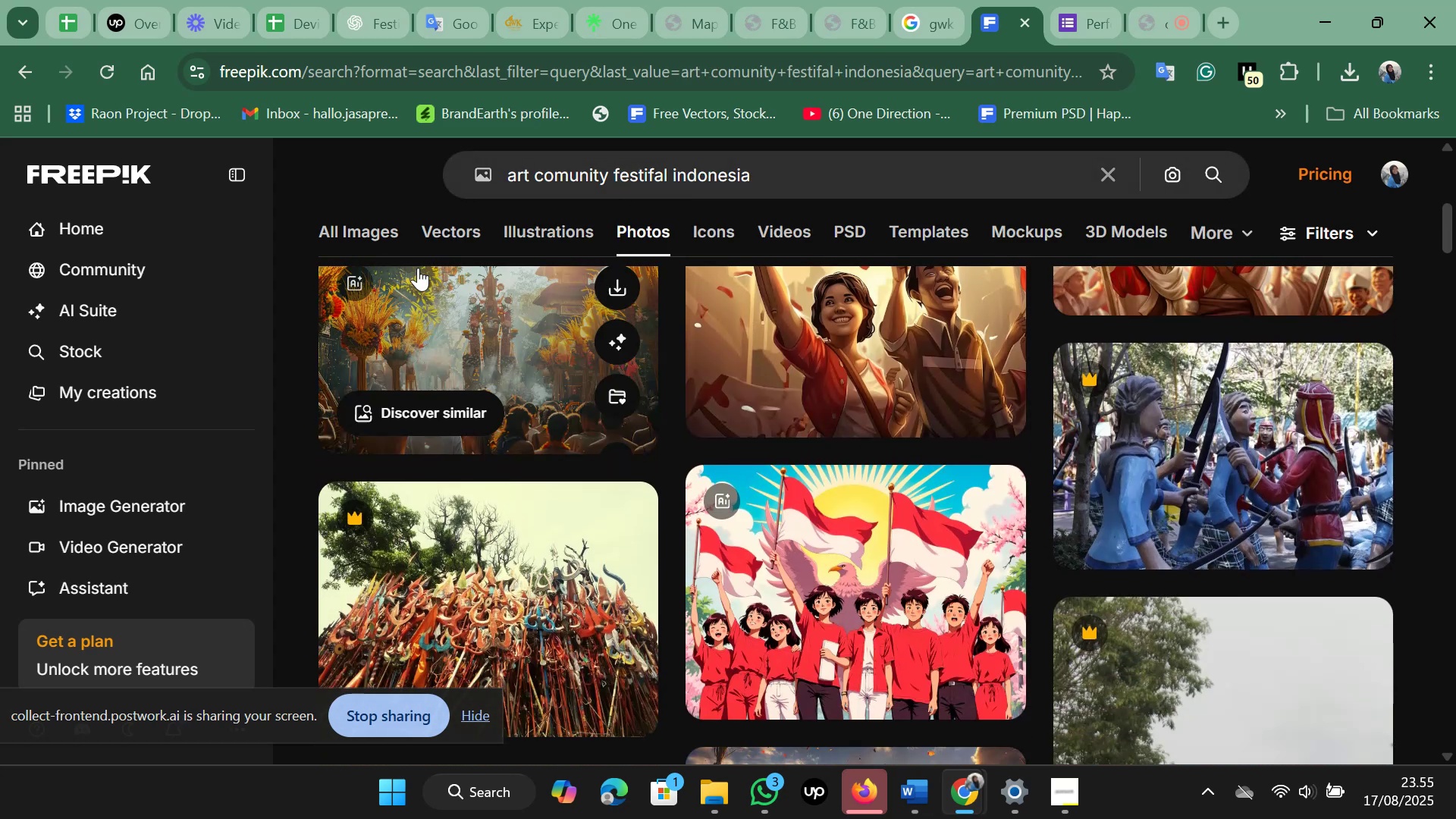 
left_click([381, 271])
 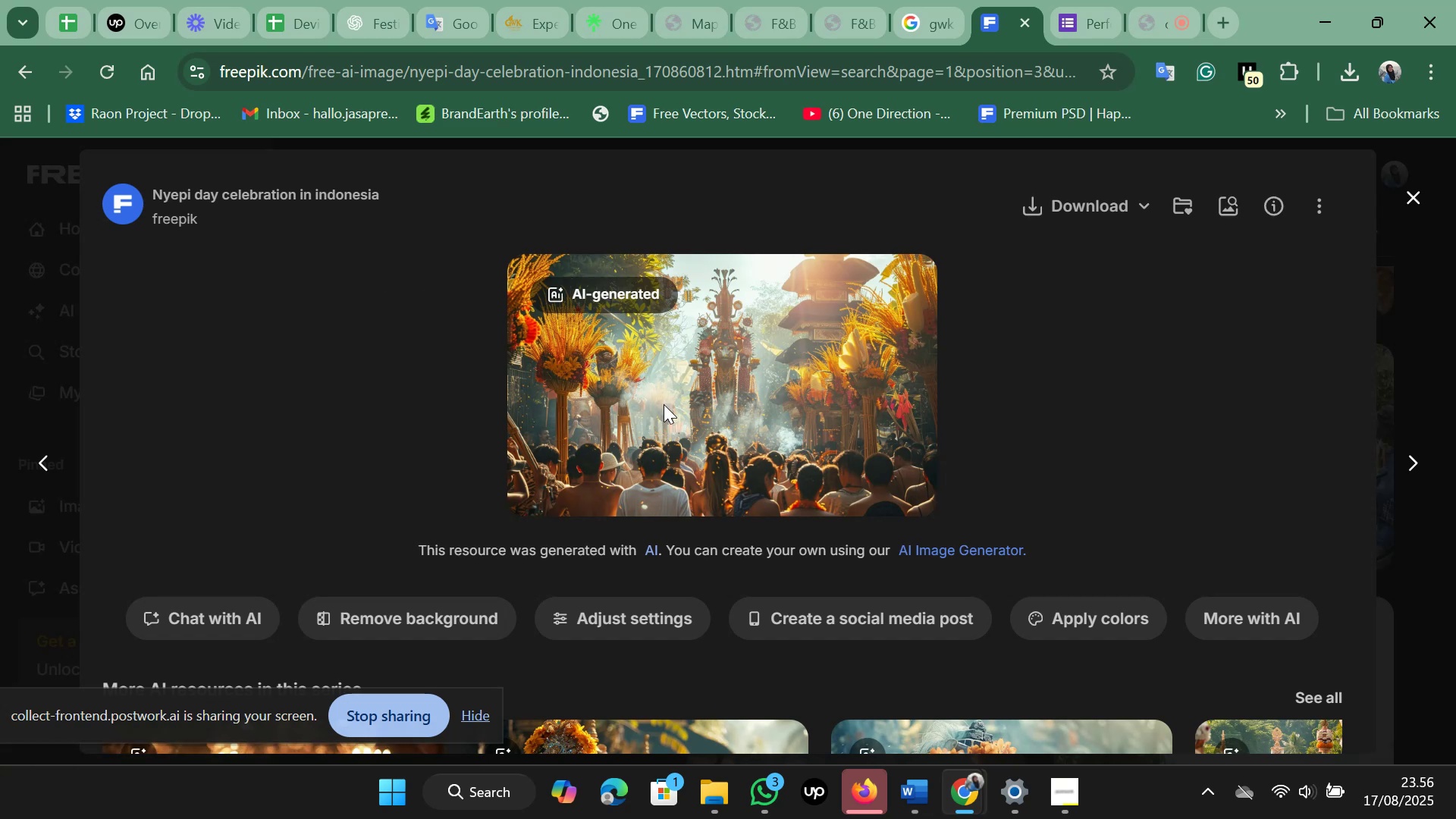 
scroll: coordinate [668, 407], scroll_direction: down, amount: 3.0
 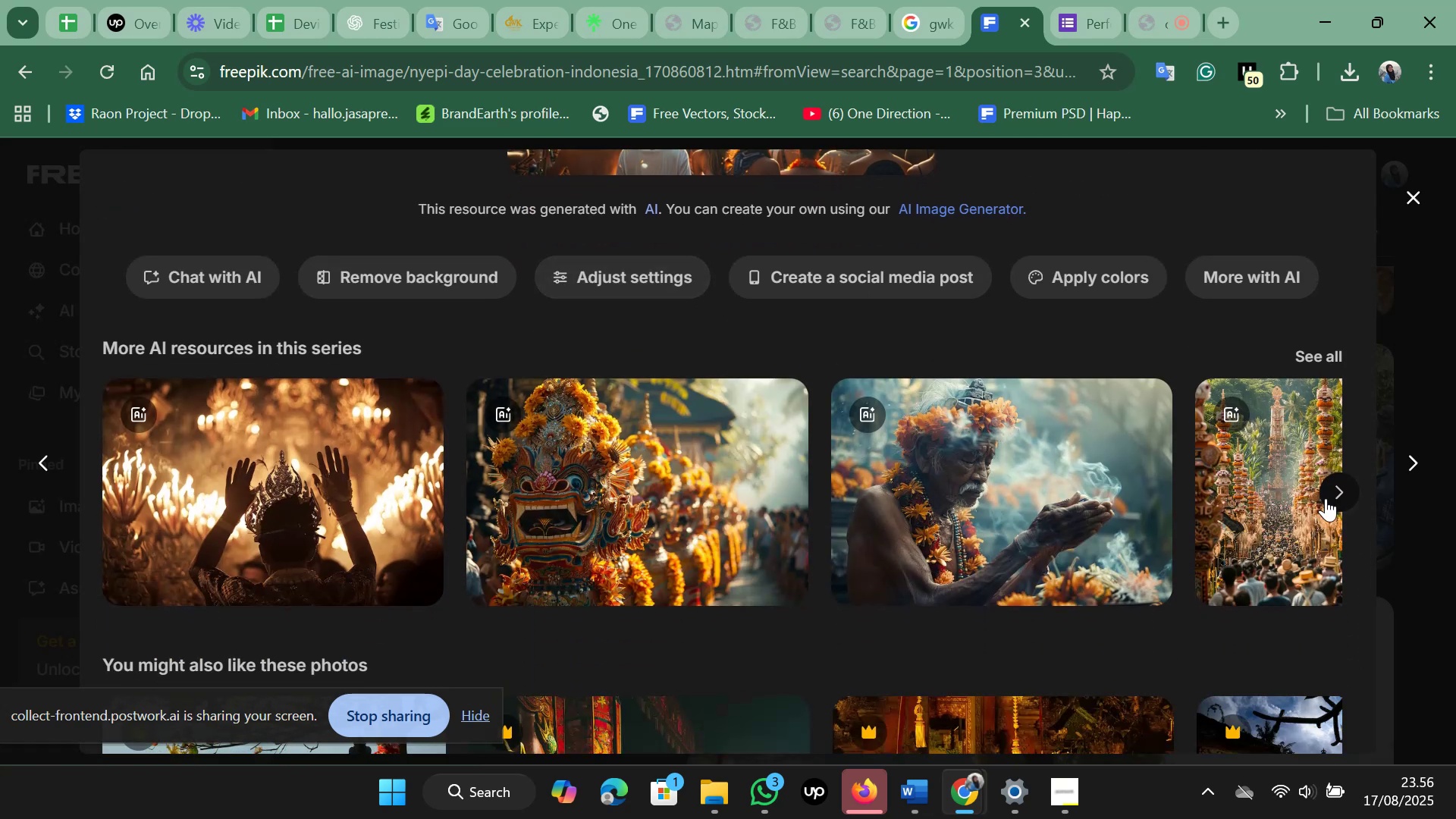 
left_click([1325, 497])
 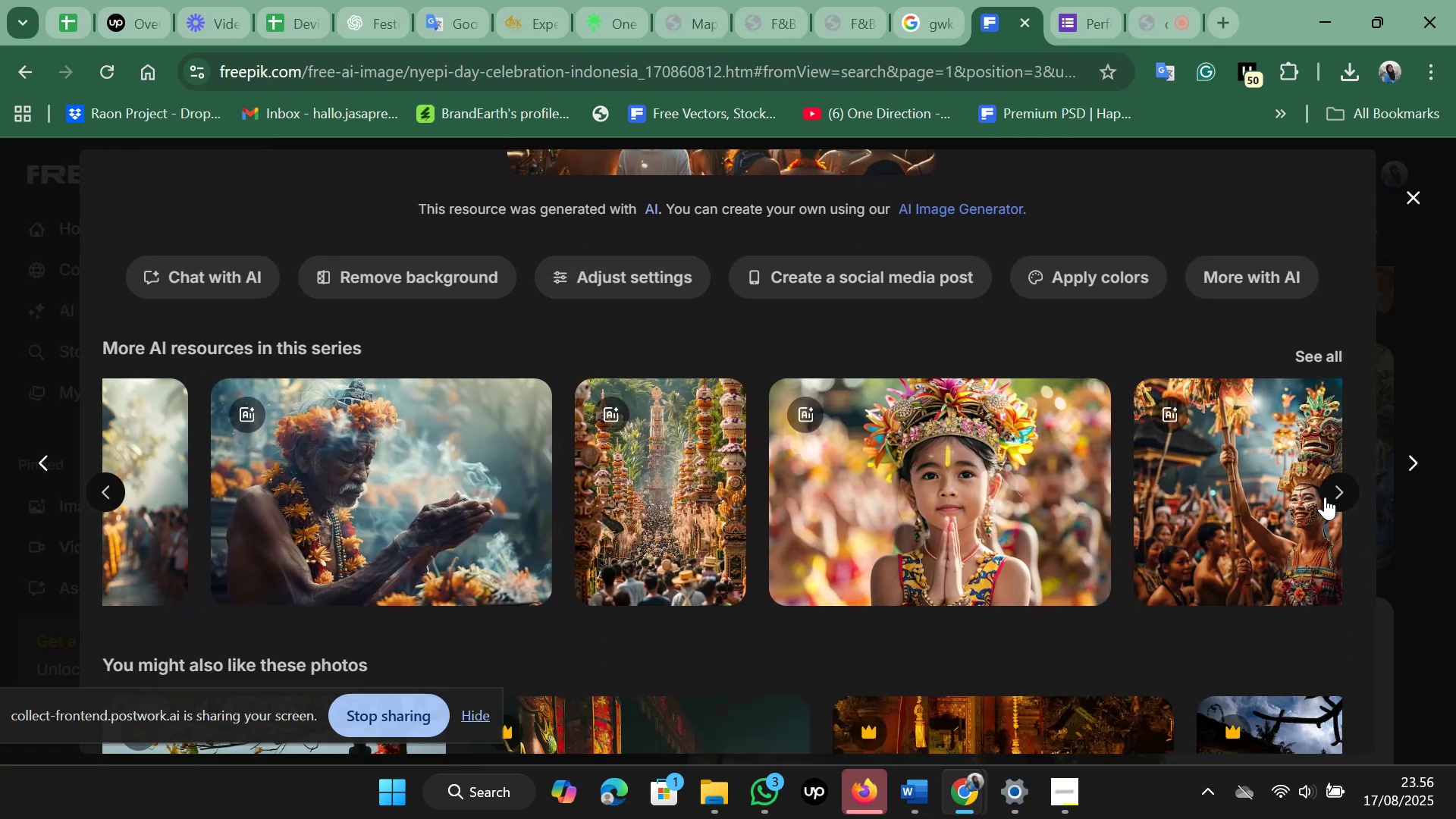 
left_click([1325, 497])
 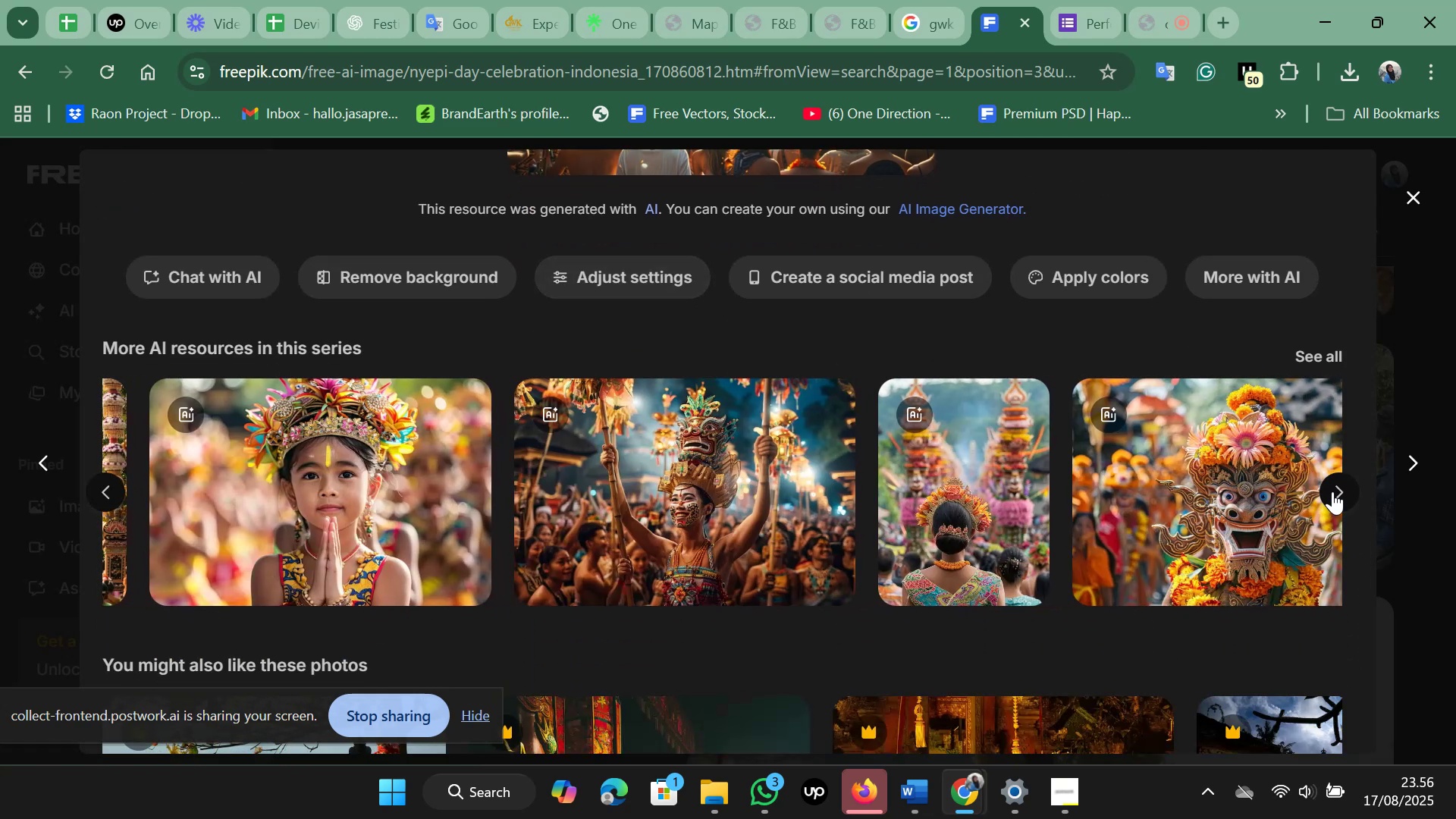 
left_click([1335, 490])
 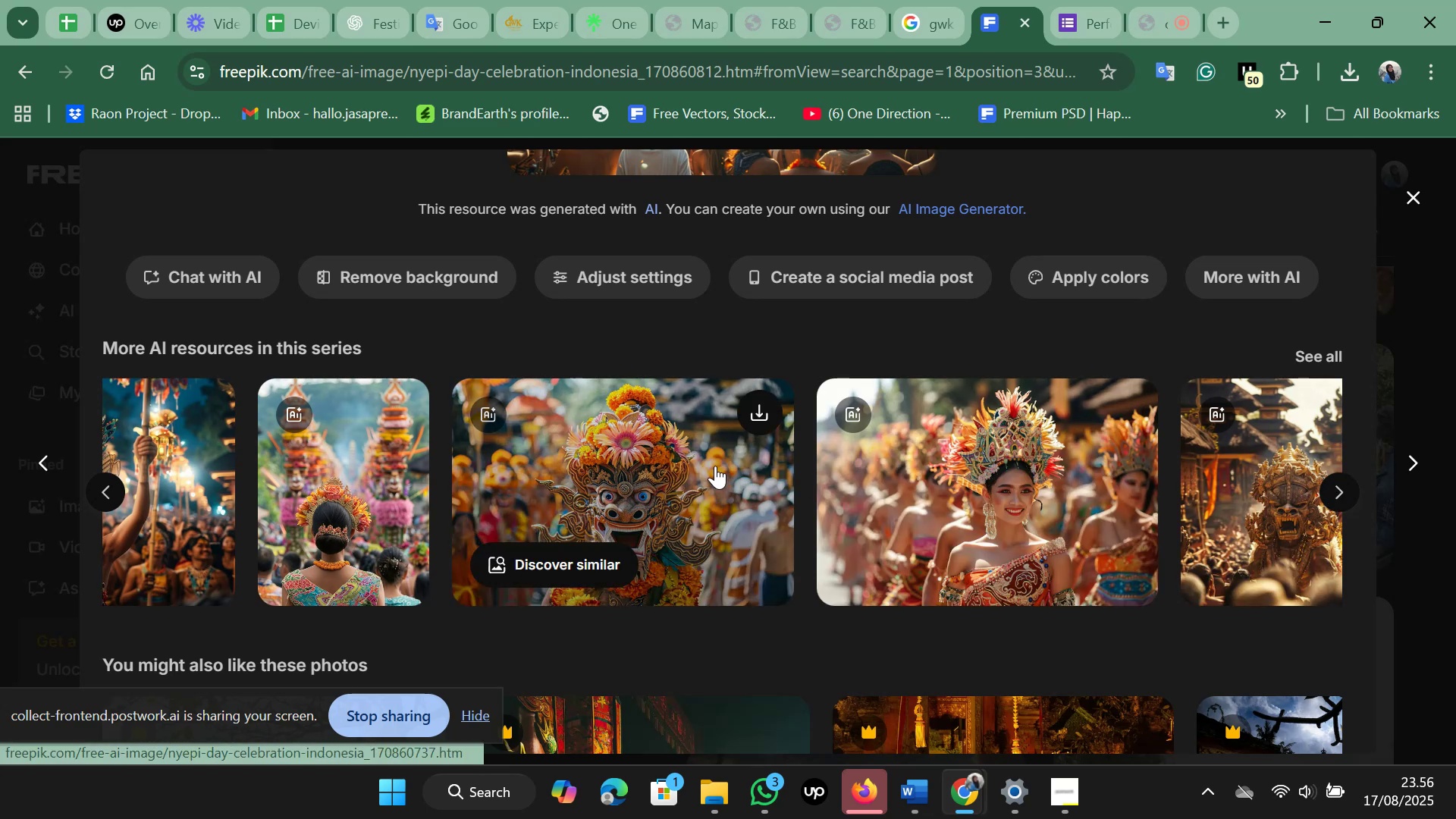 
wait(6.81)
 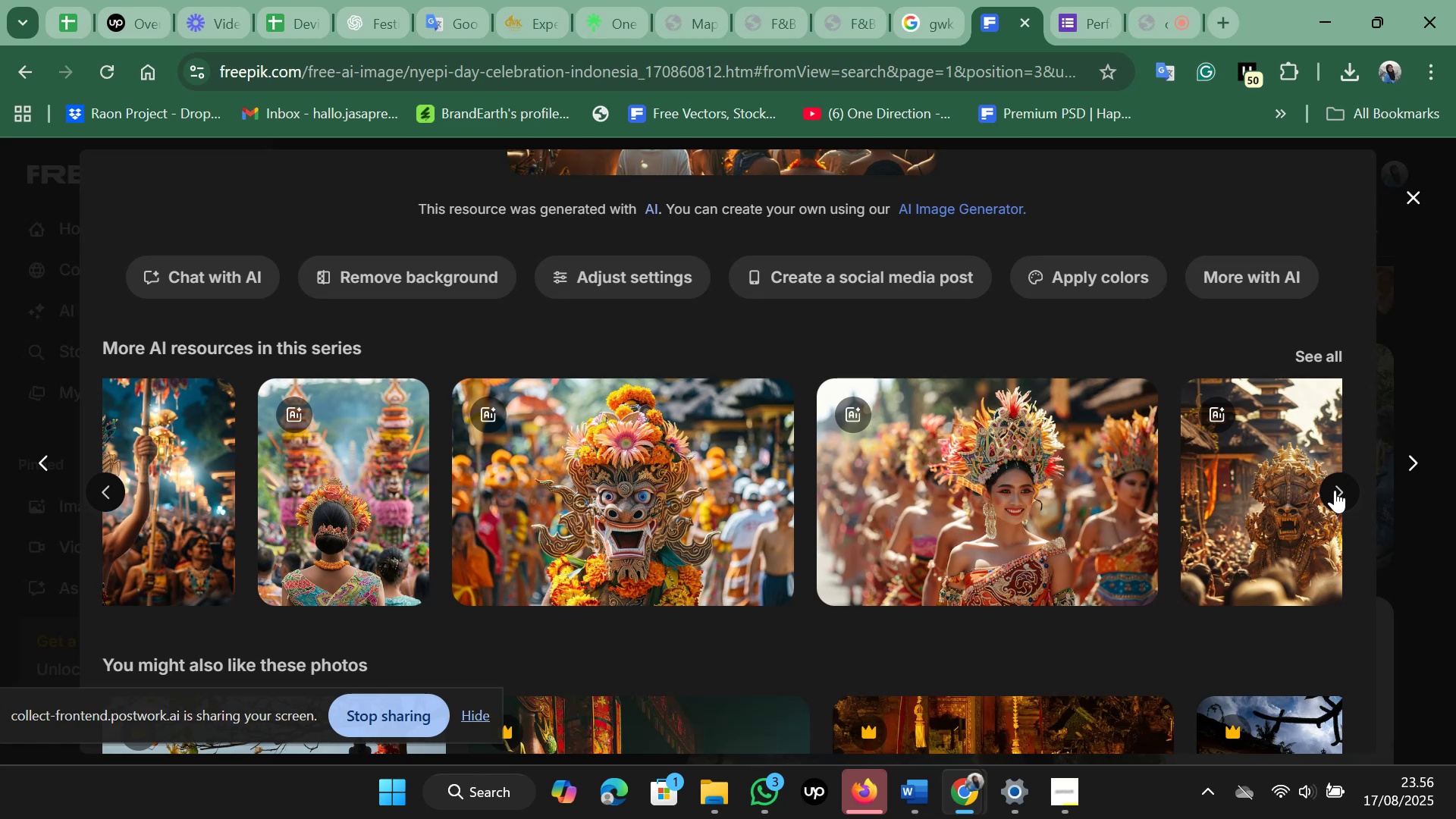 
left_click([1346, 484])
 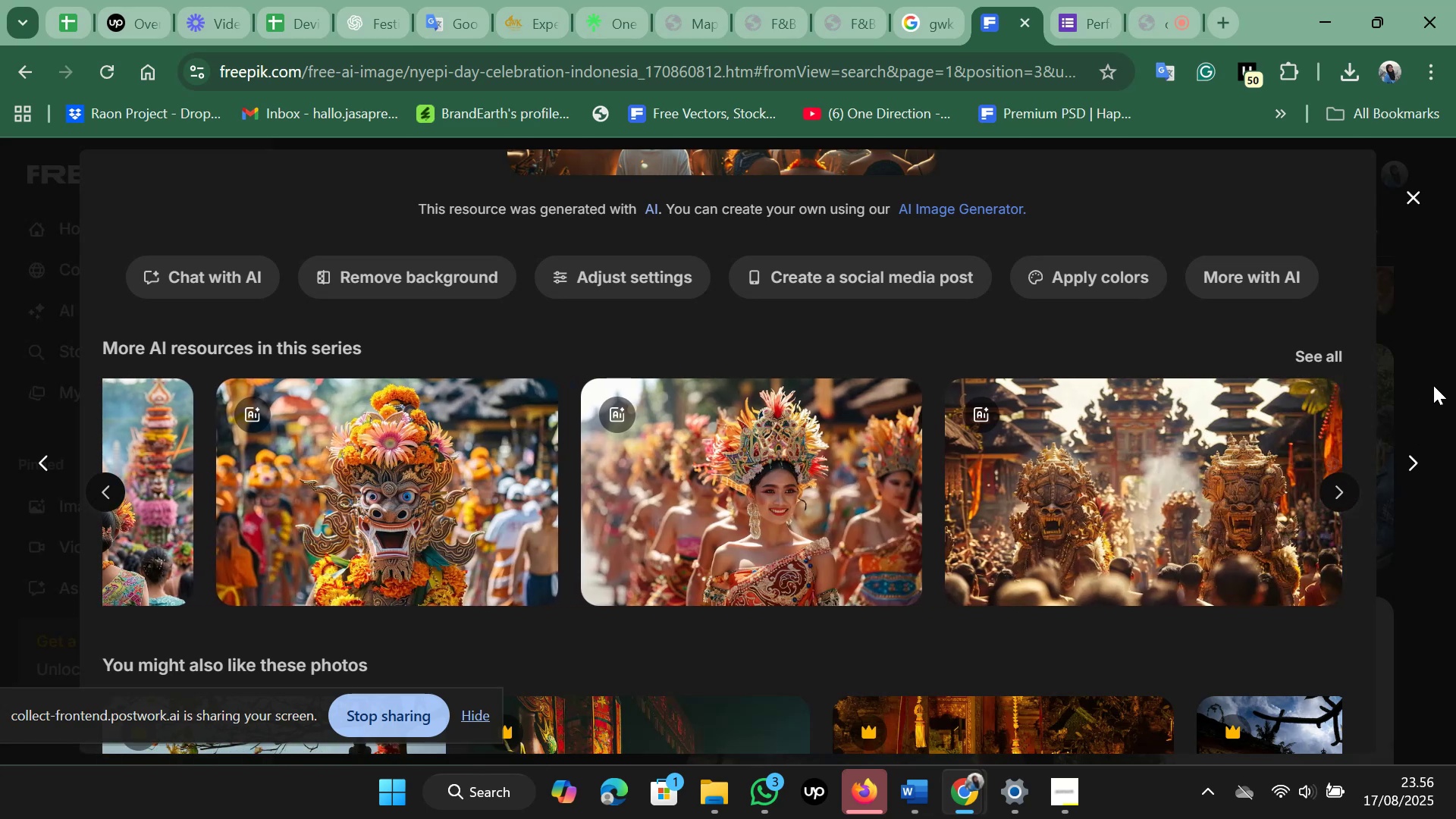 
scroll: coordinate [1012, 438], scroll_direction: down, amount: 11.0
 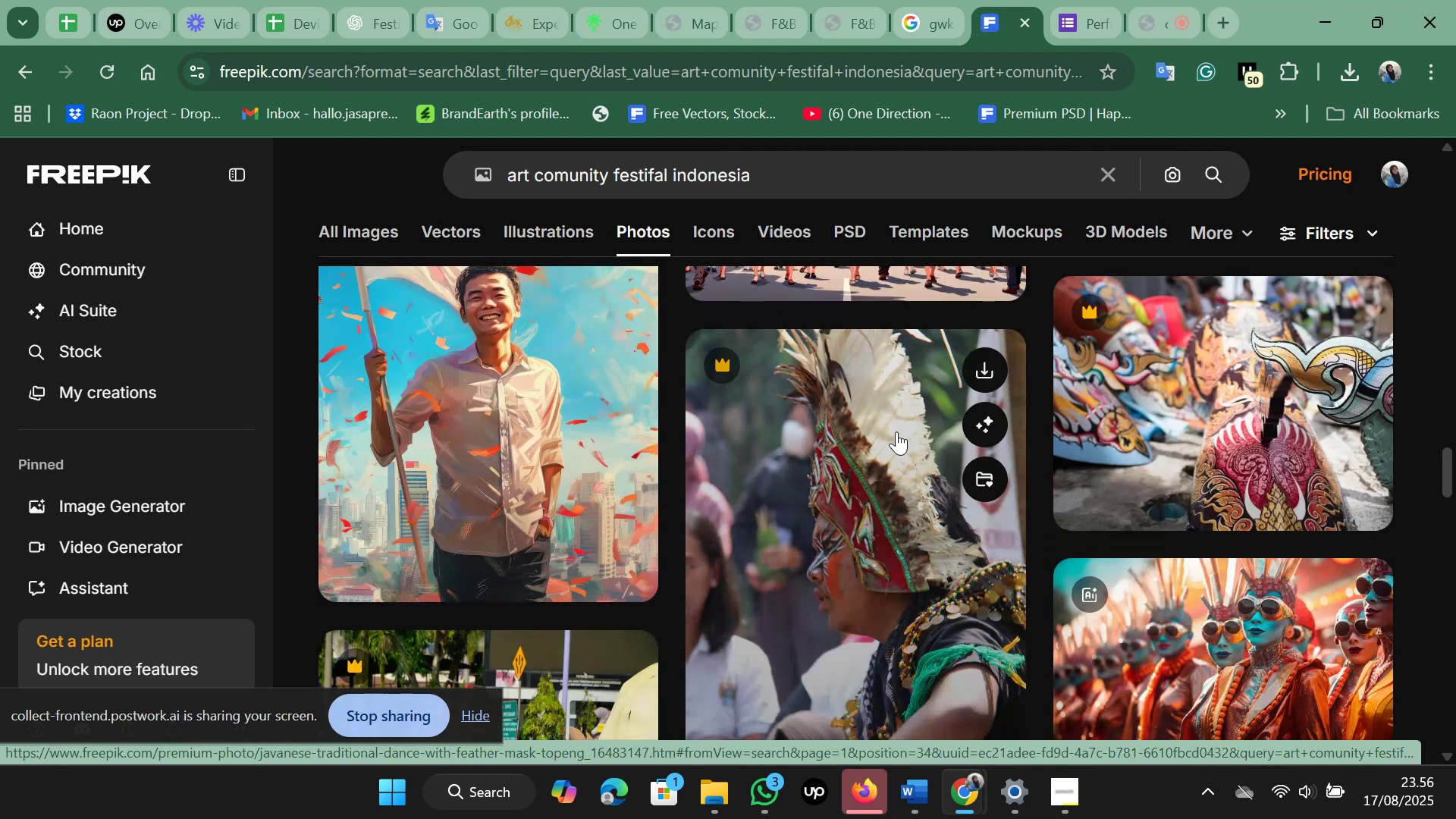 
scroll: coordinate [886, 428], scroll_direction: down, amount: 12.0
 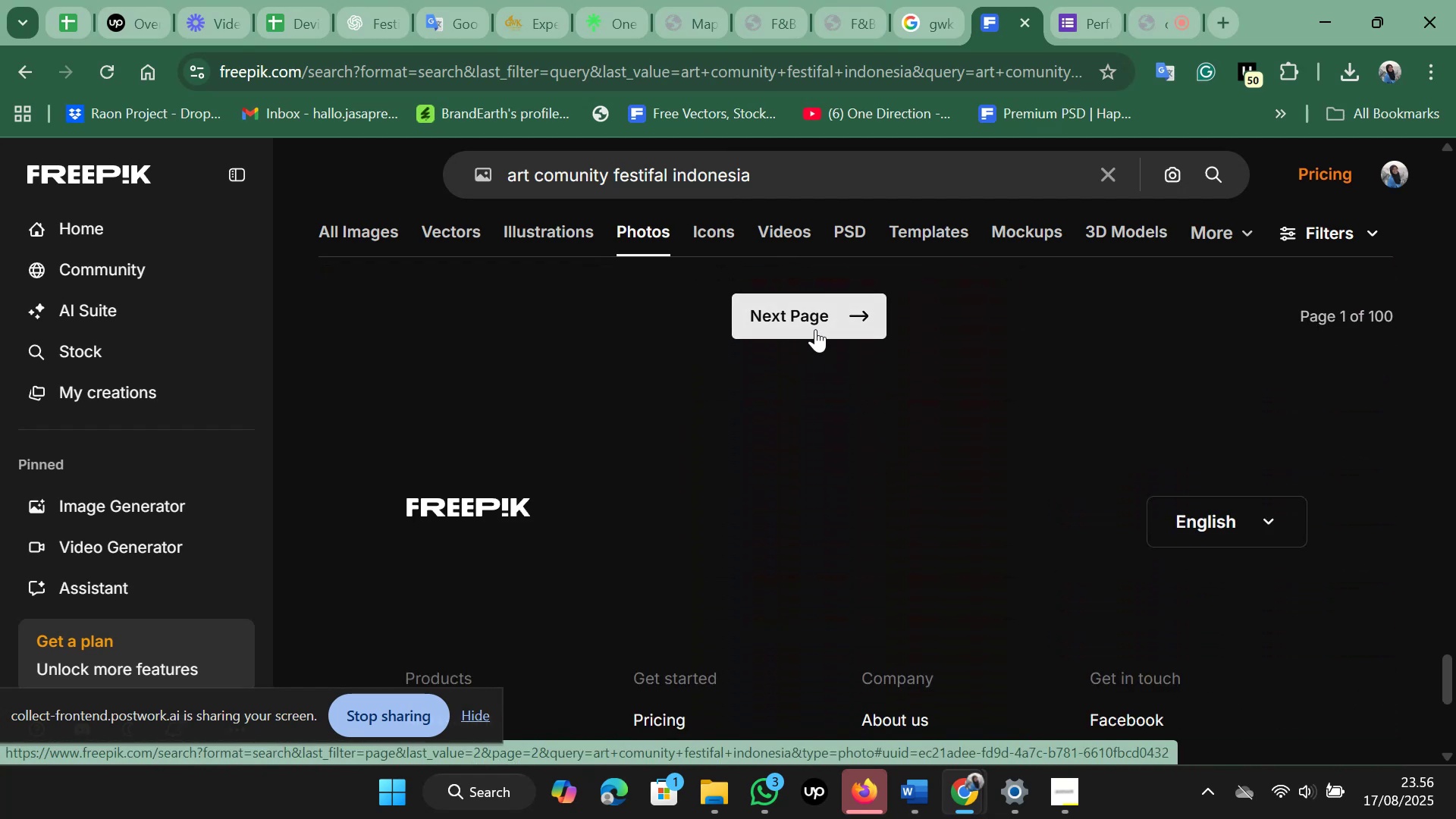 
left_click([817, 326])
 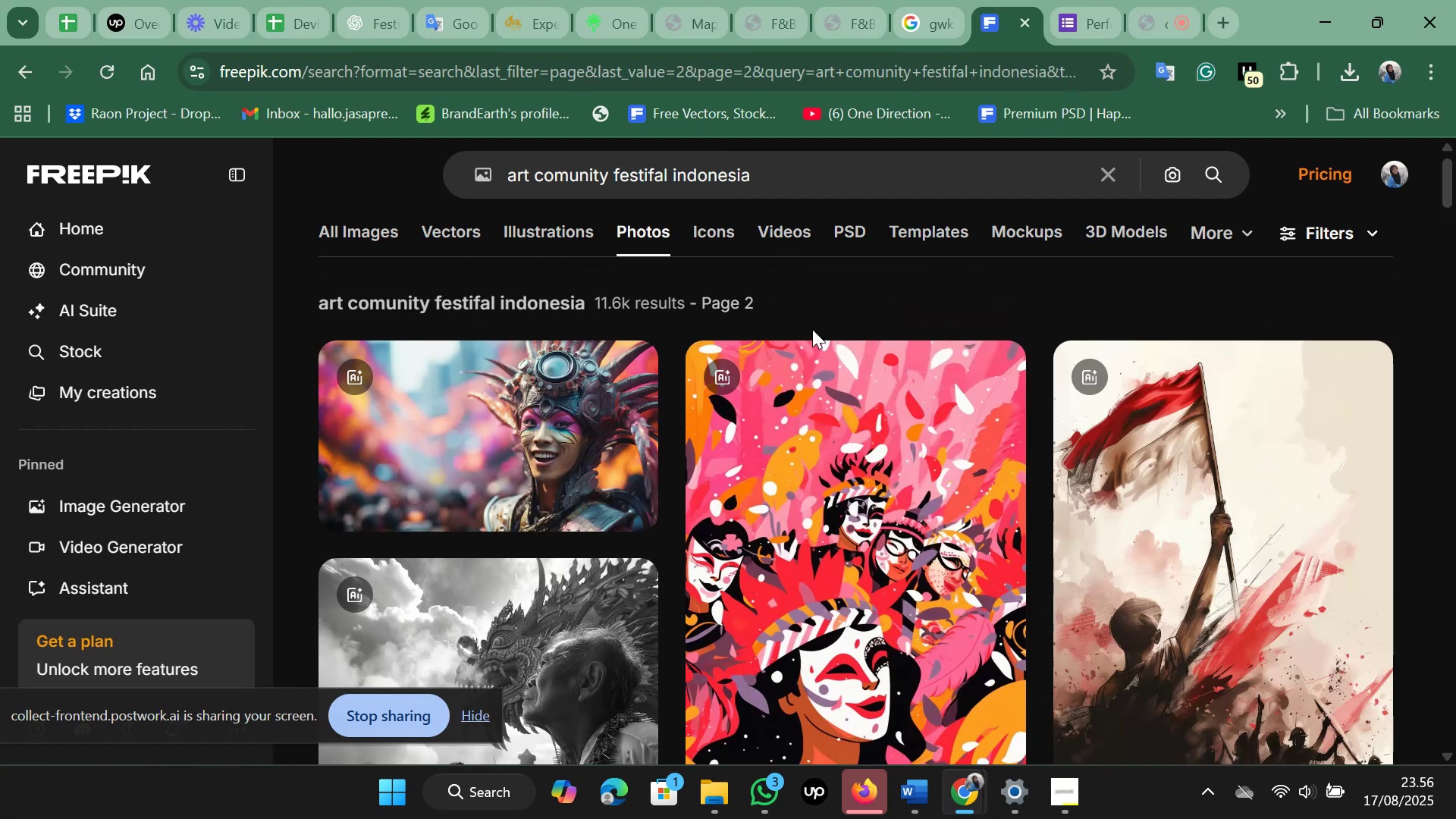 
scroll: coordinate [808, 334], scroll_direction: down, amount: 14.0
 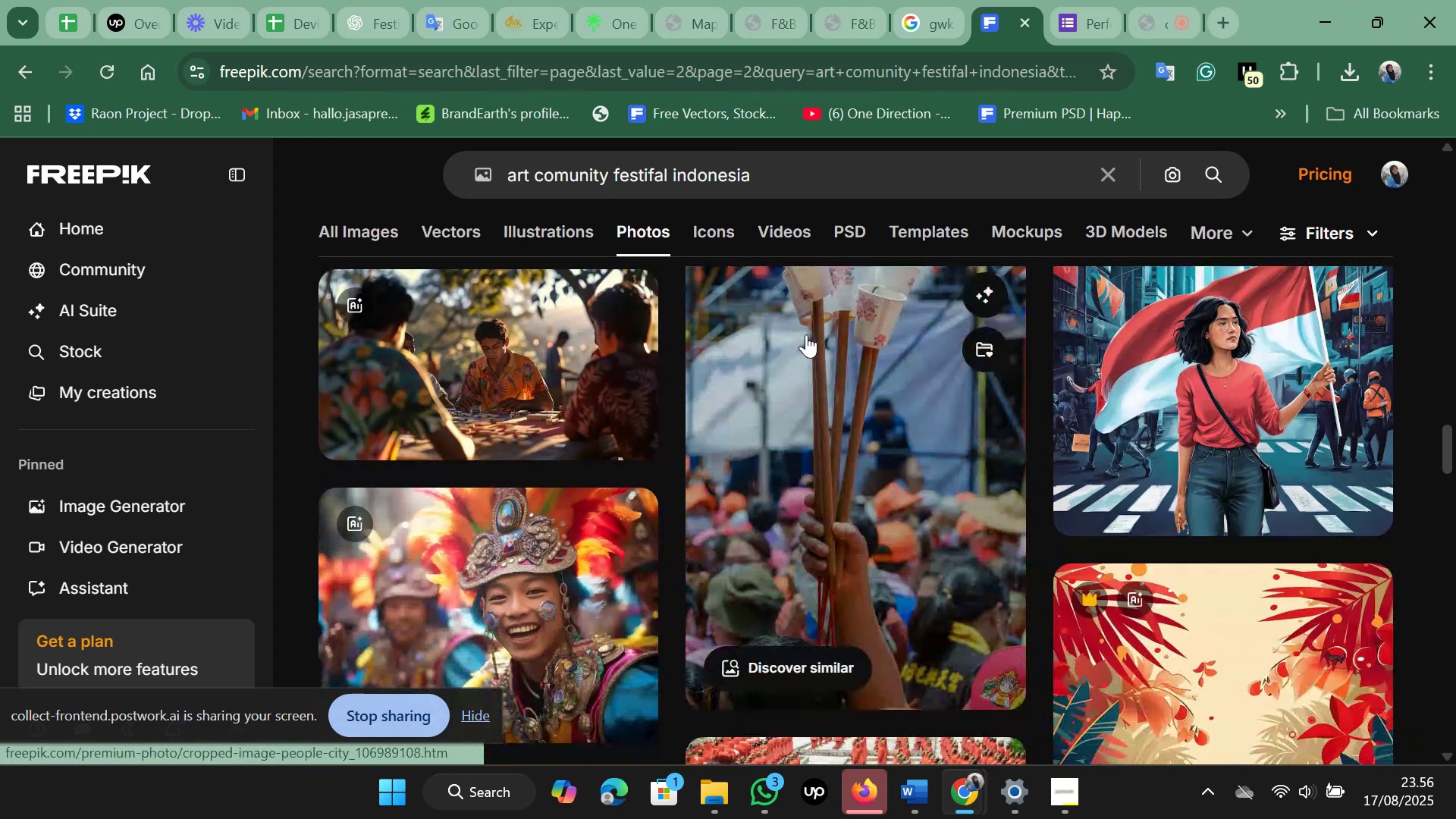 
scroll: coordinate [806, 334], scroll_direction: down, amount: 4.0
 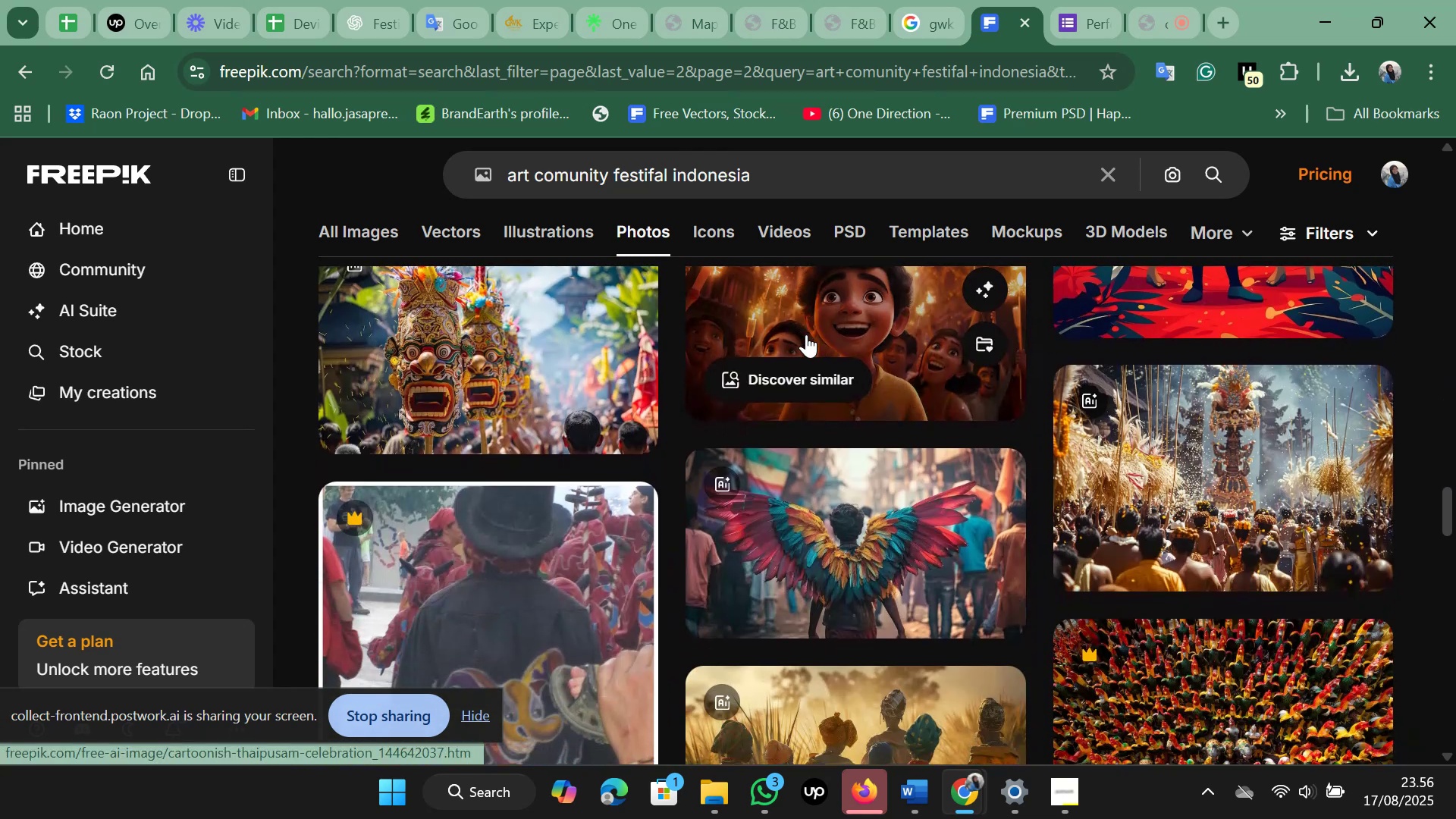 
scroll: coordinate [917, 314], scroll_direction: up, amount: 14.0
 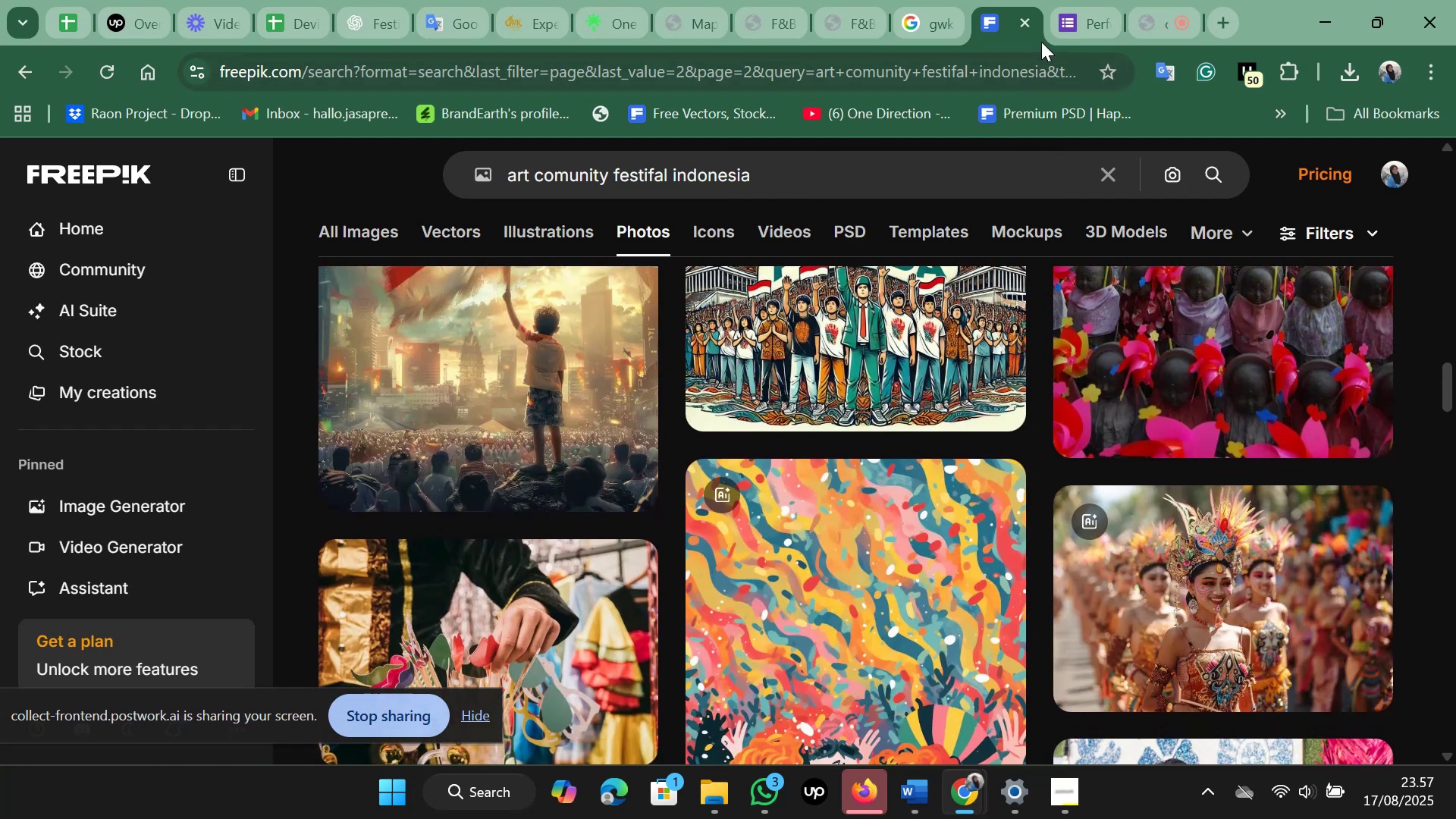 
left_click([1065, 20])
 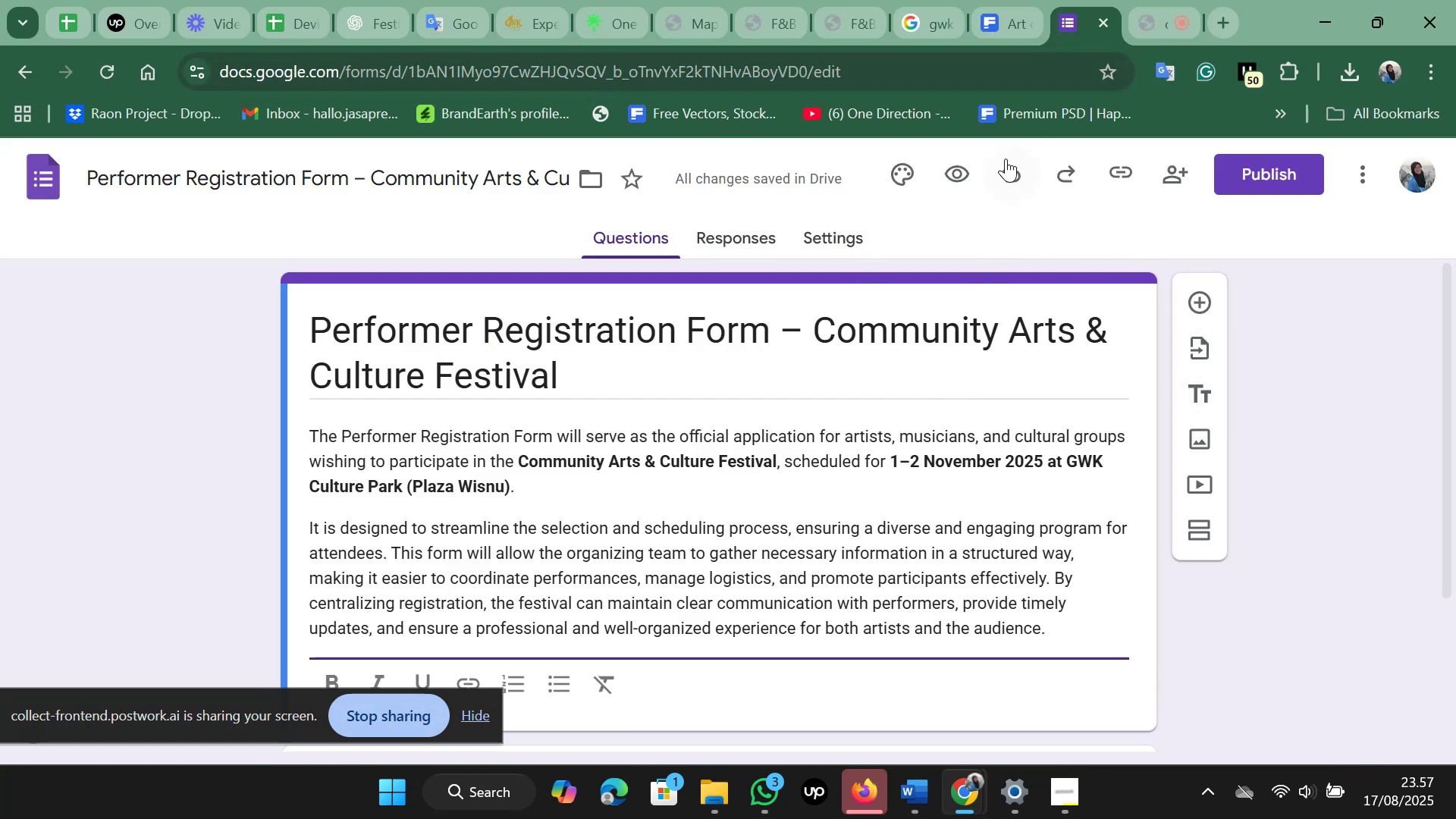 
left_click([897, 177])
 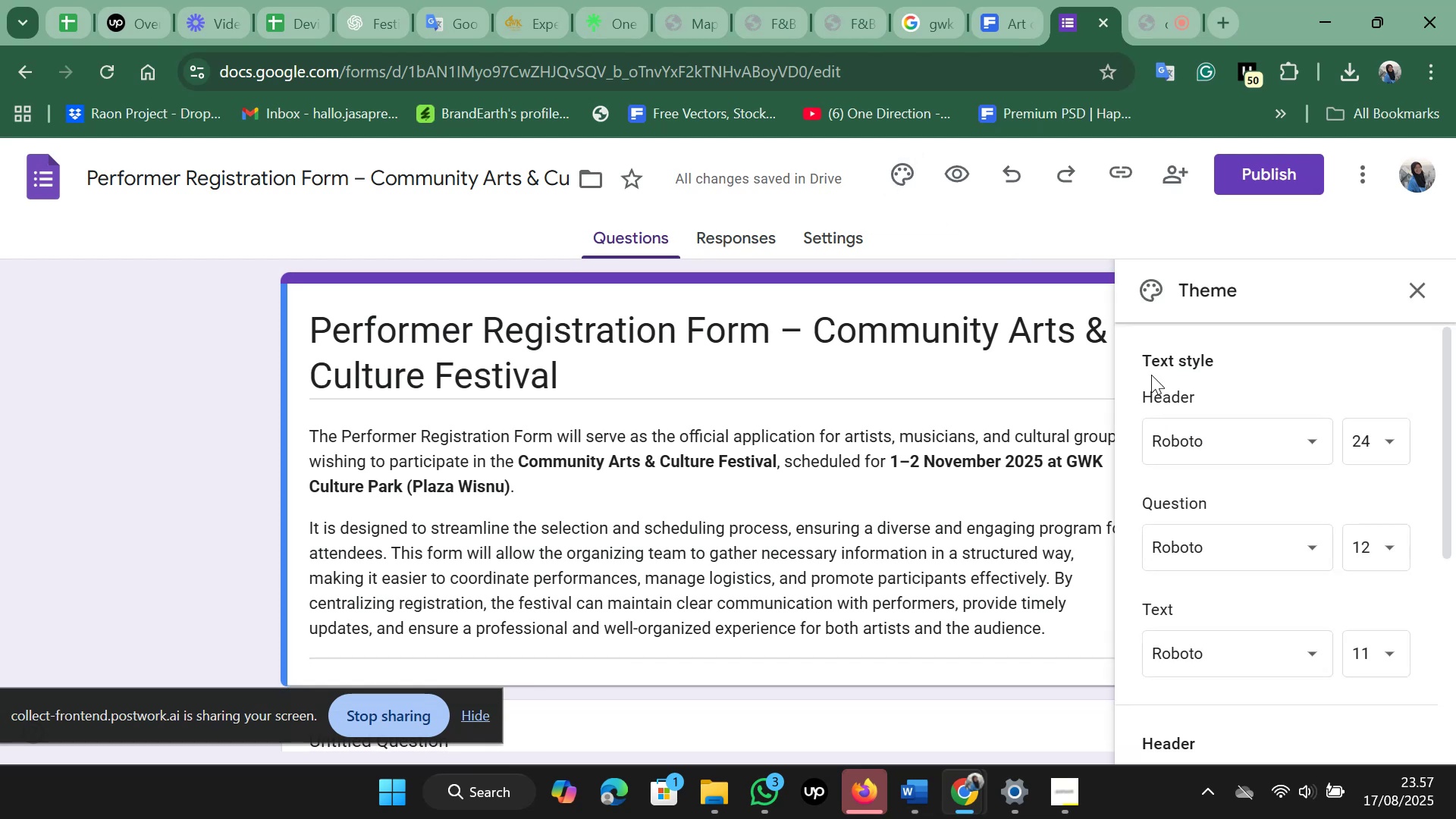 
scroll: coordinate [1153, 383], scroll_direction: down, amount: 2.0
 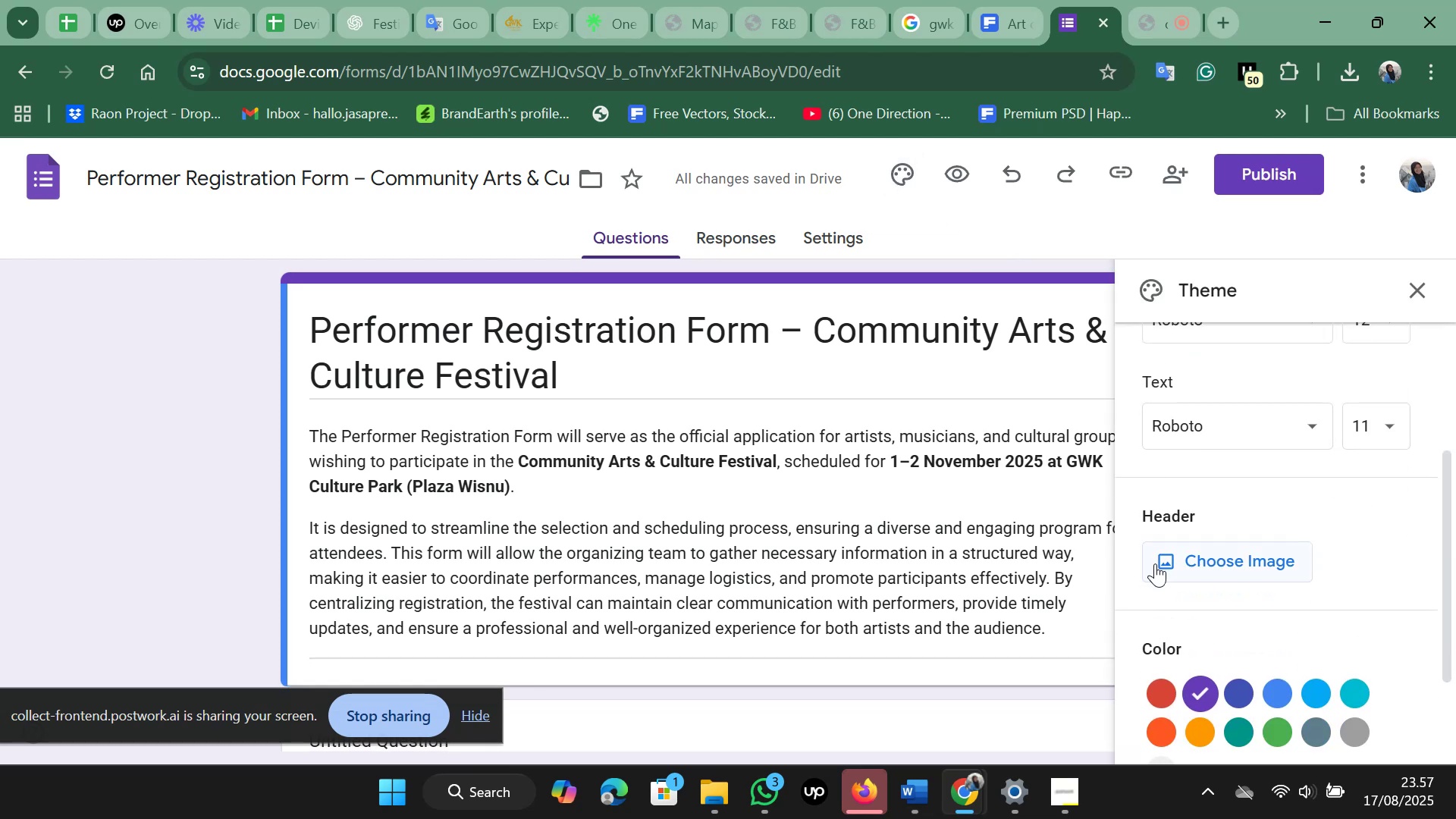 
left_click([1159, 562])
 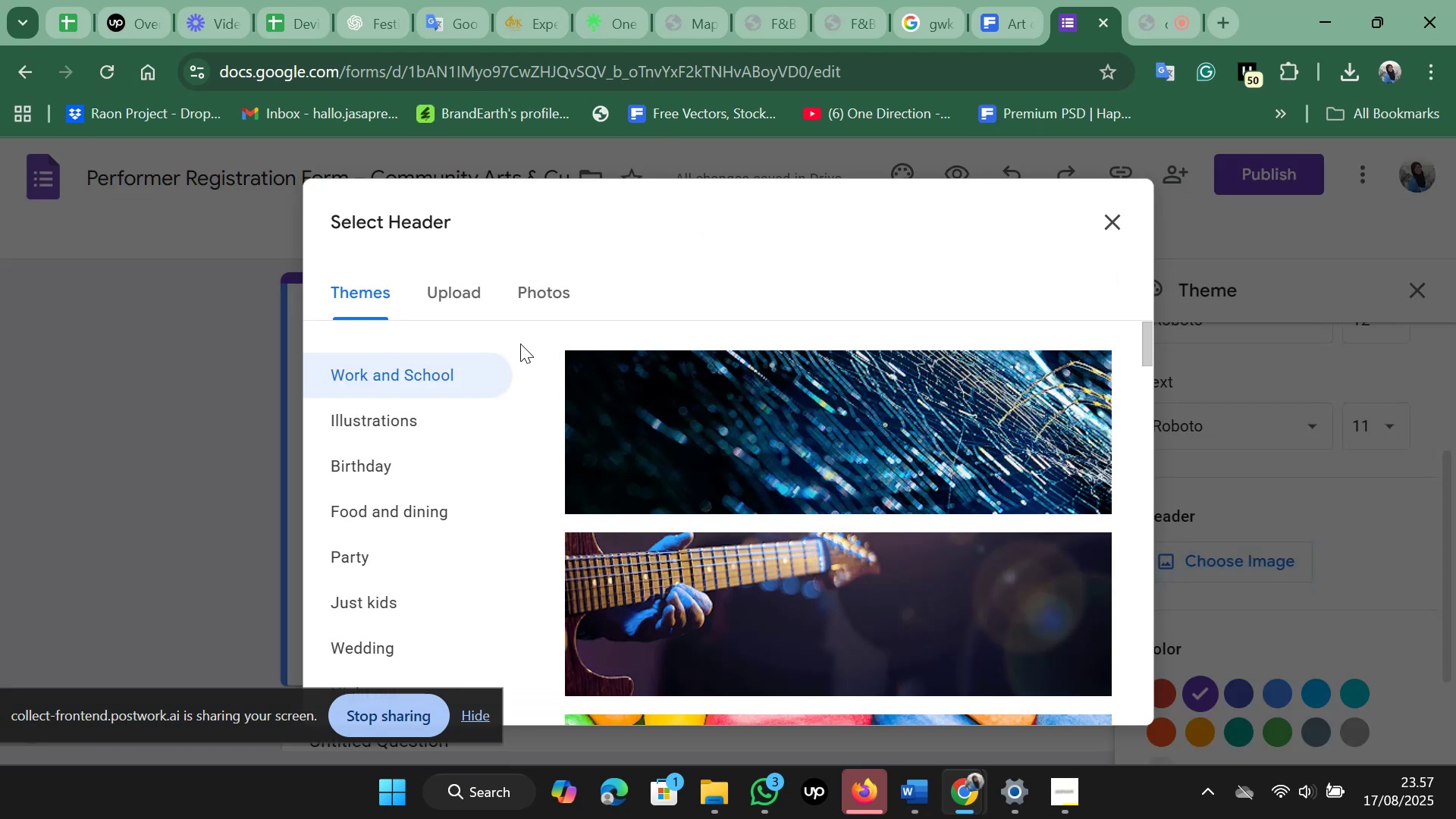 
left_click([458, 300])
 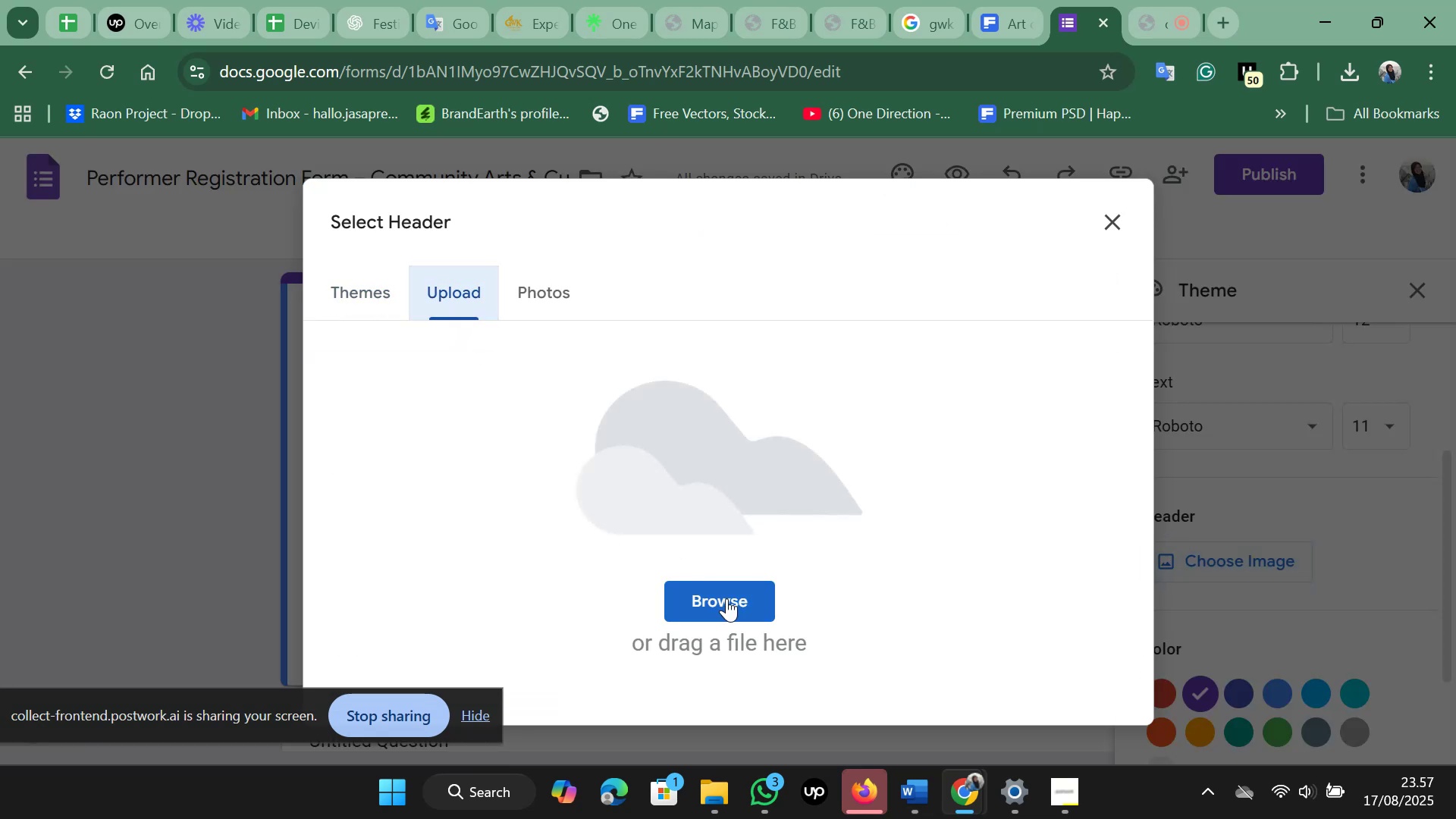 
left_click([727, 609])
 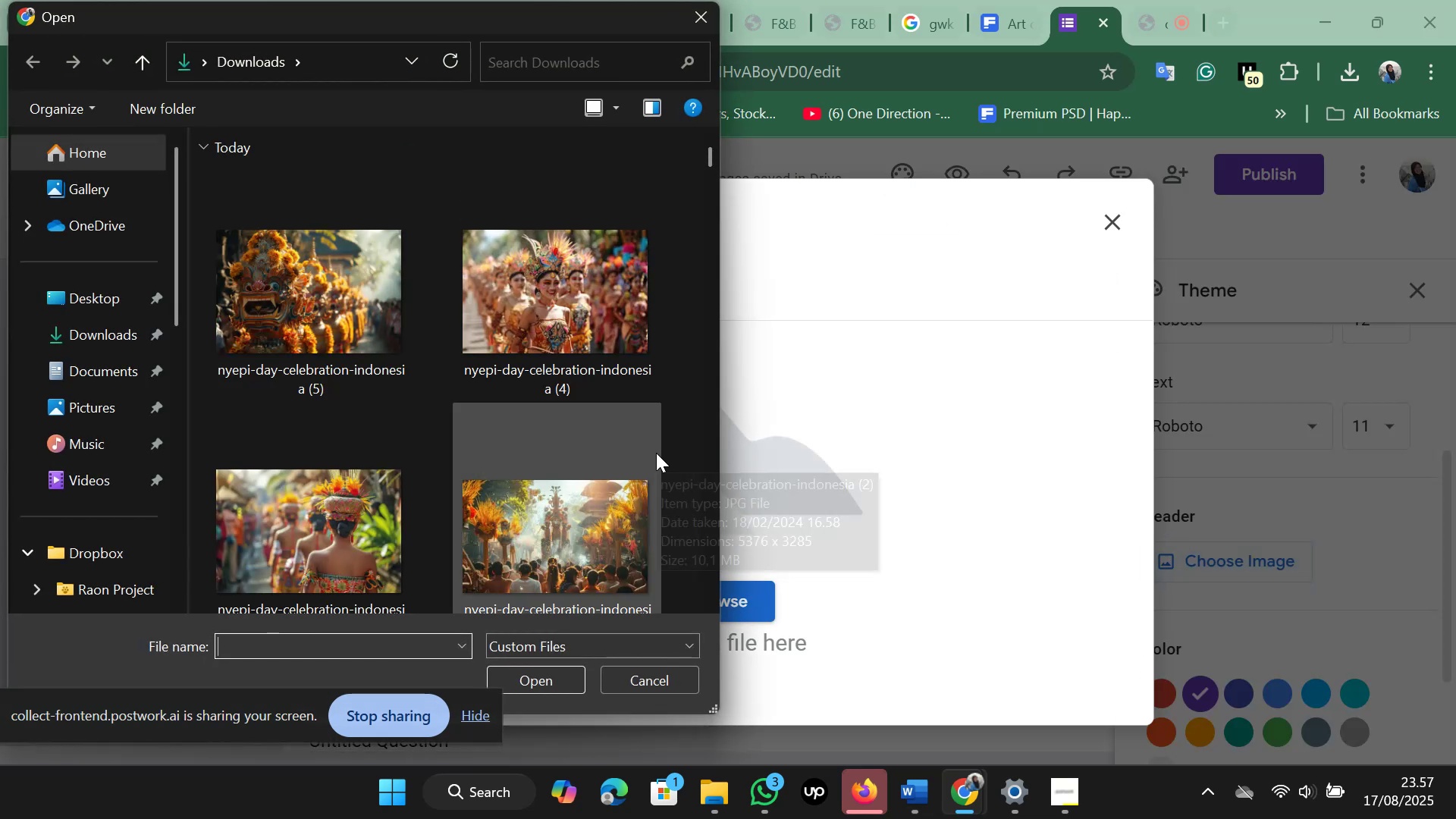 
scroll: coordinate [656, 453], scroll_direction: down, amount: 1.0
 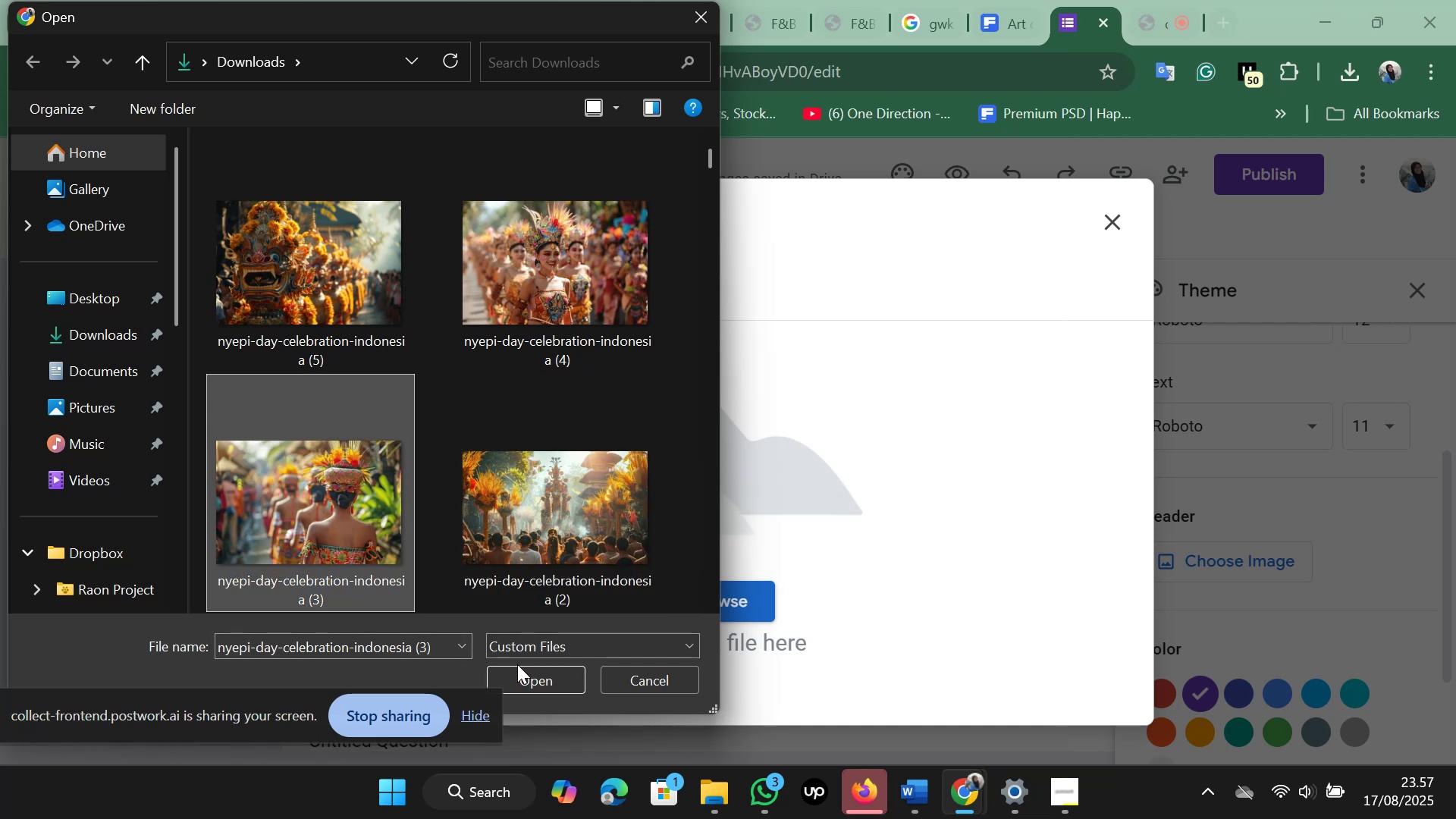 
left_click([371, 301])
 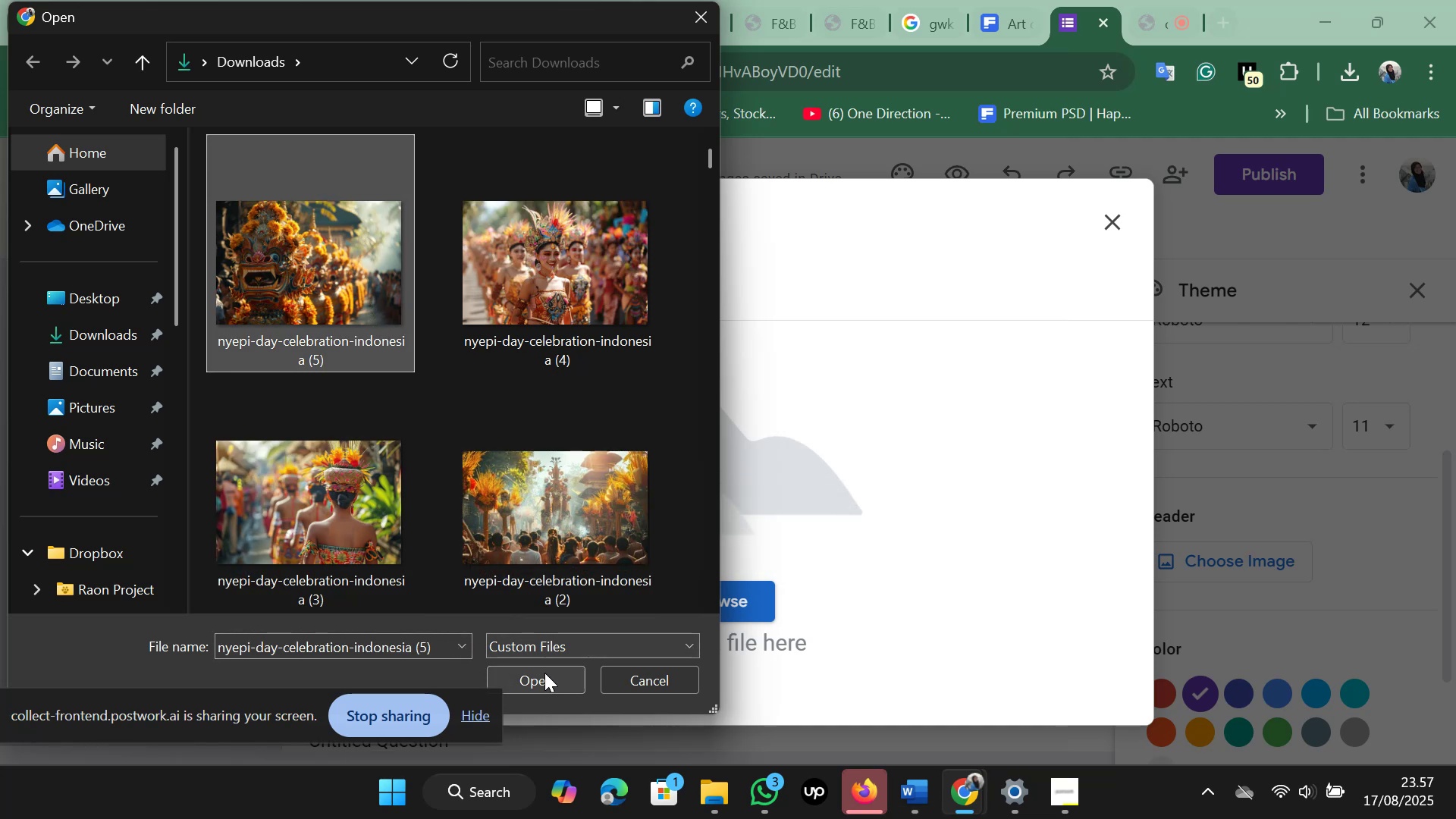 
left_click([544, 677])
 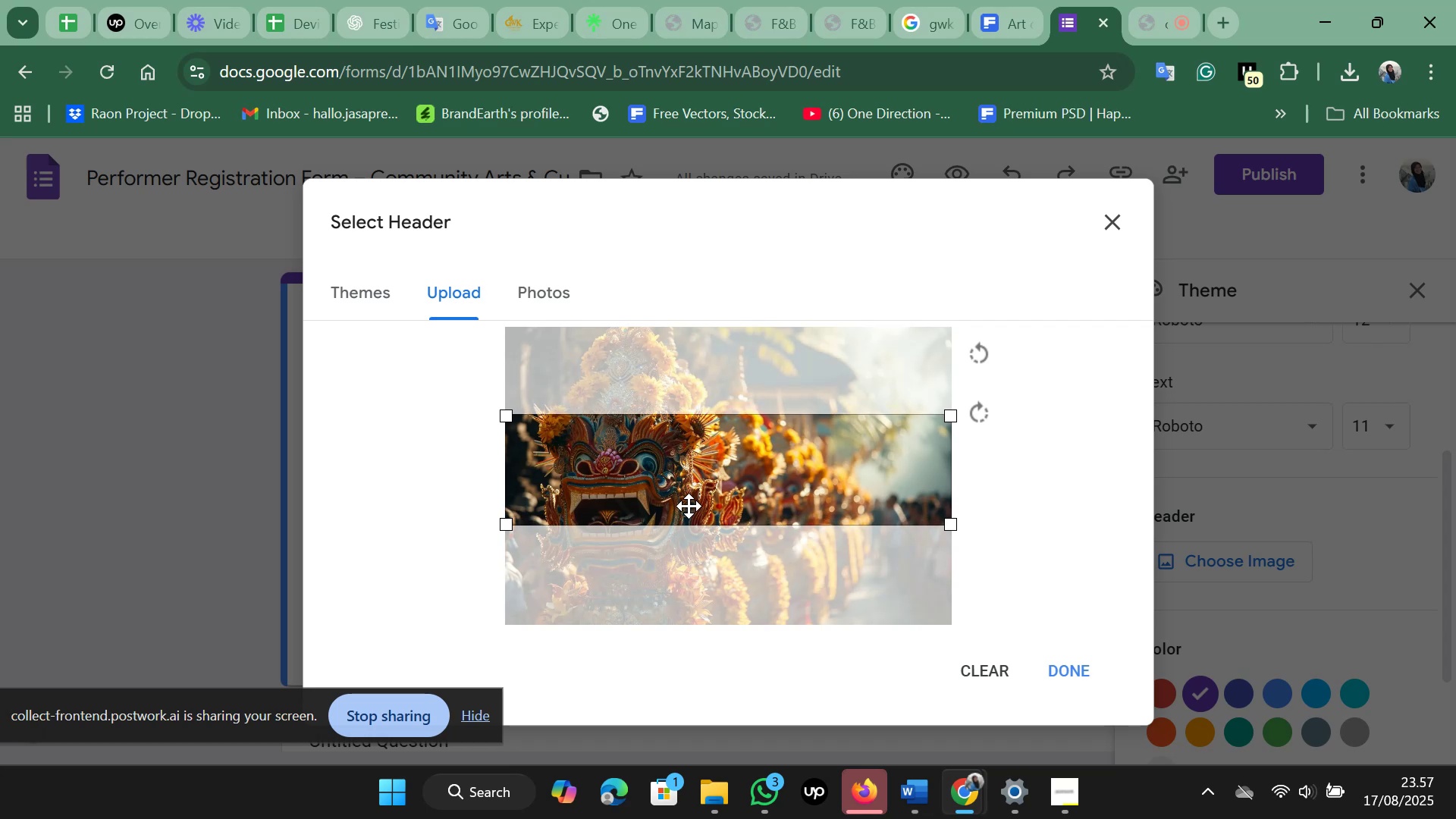 
wait(20.88)
 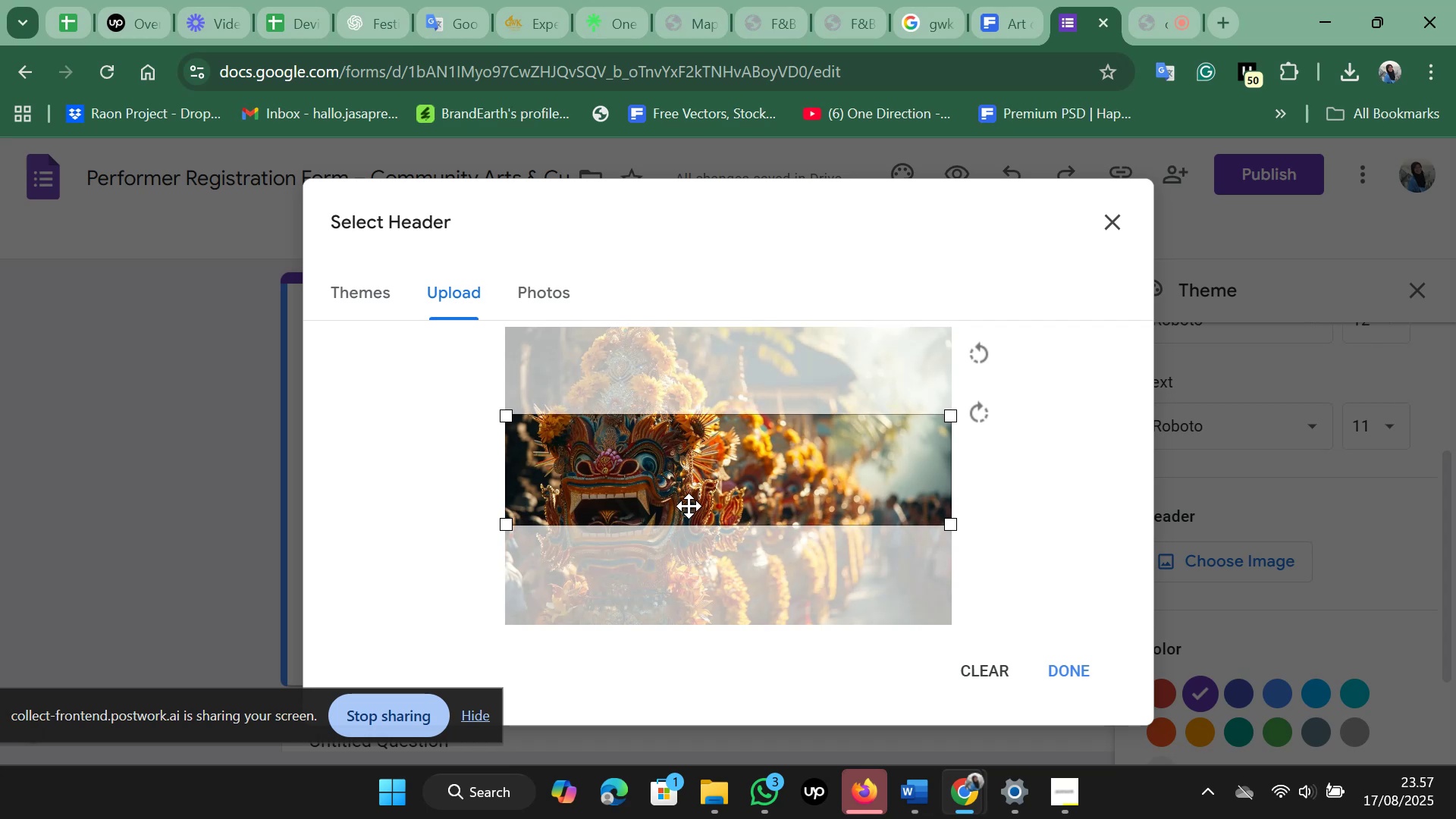 
left_click([1079, 670])
 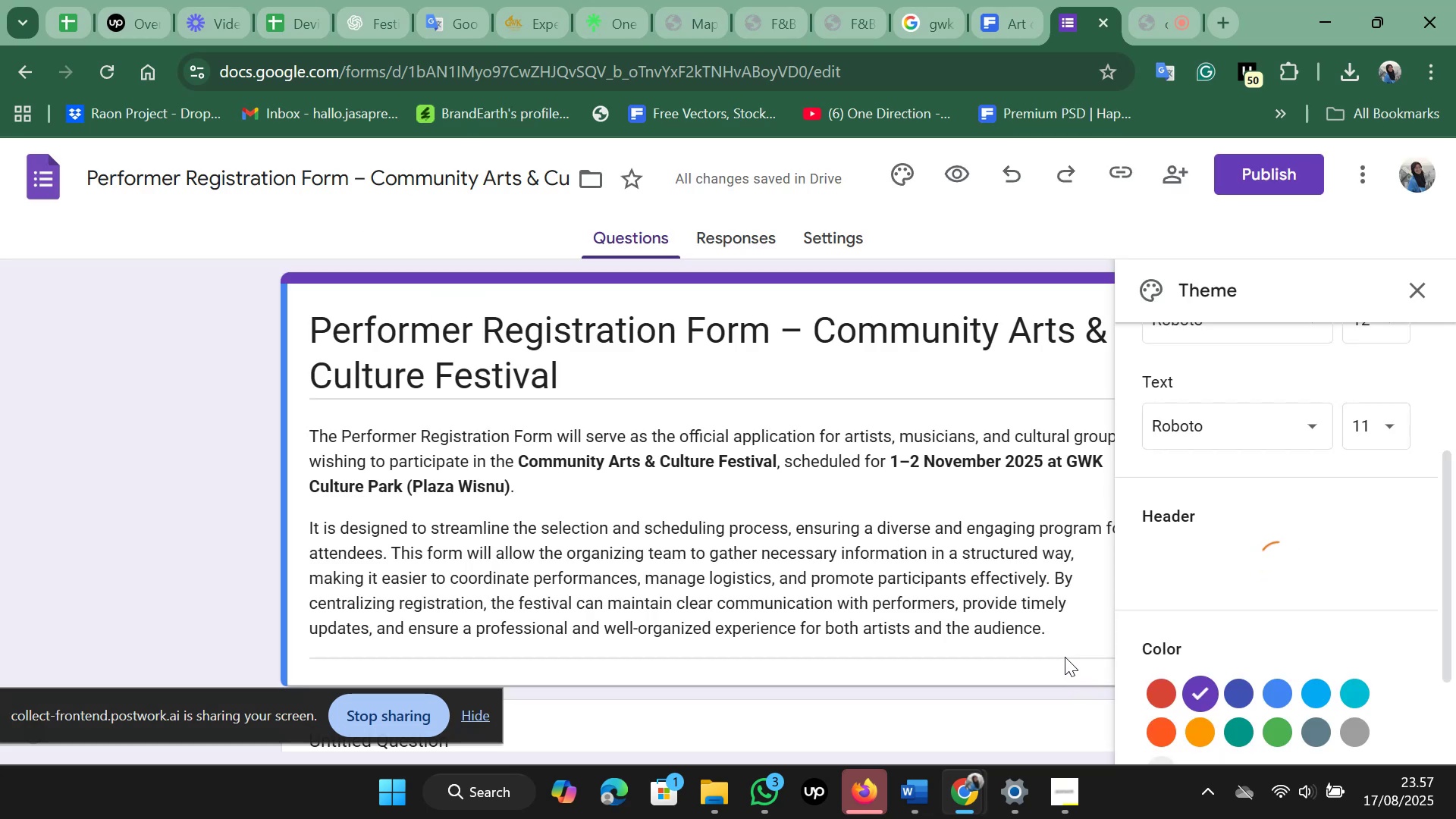 
wait(9.74)
 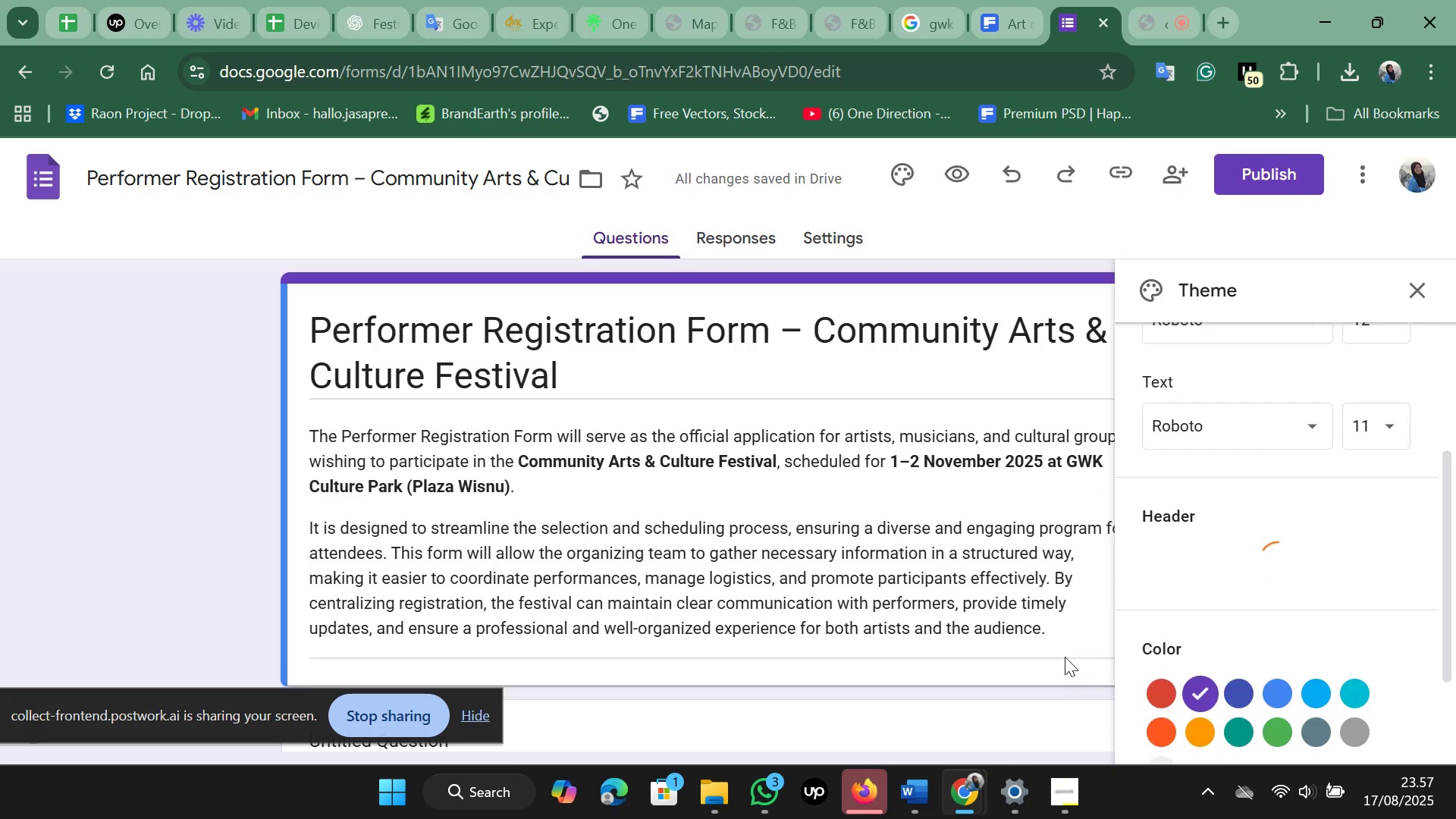 
left_click([1241, 696])
 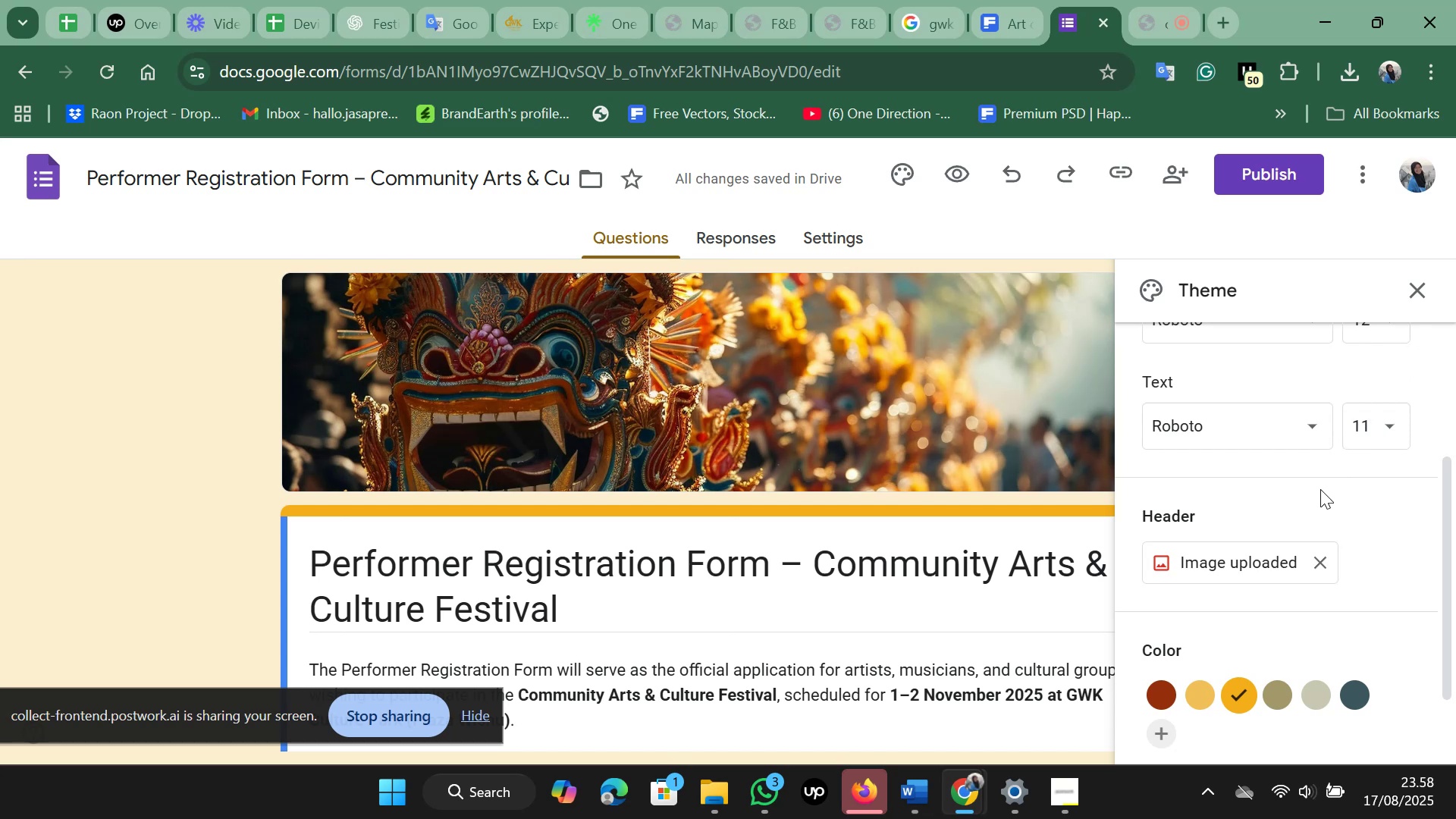 
wait(10.78)
 